 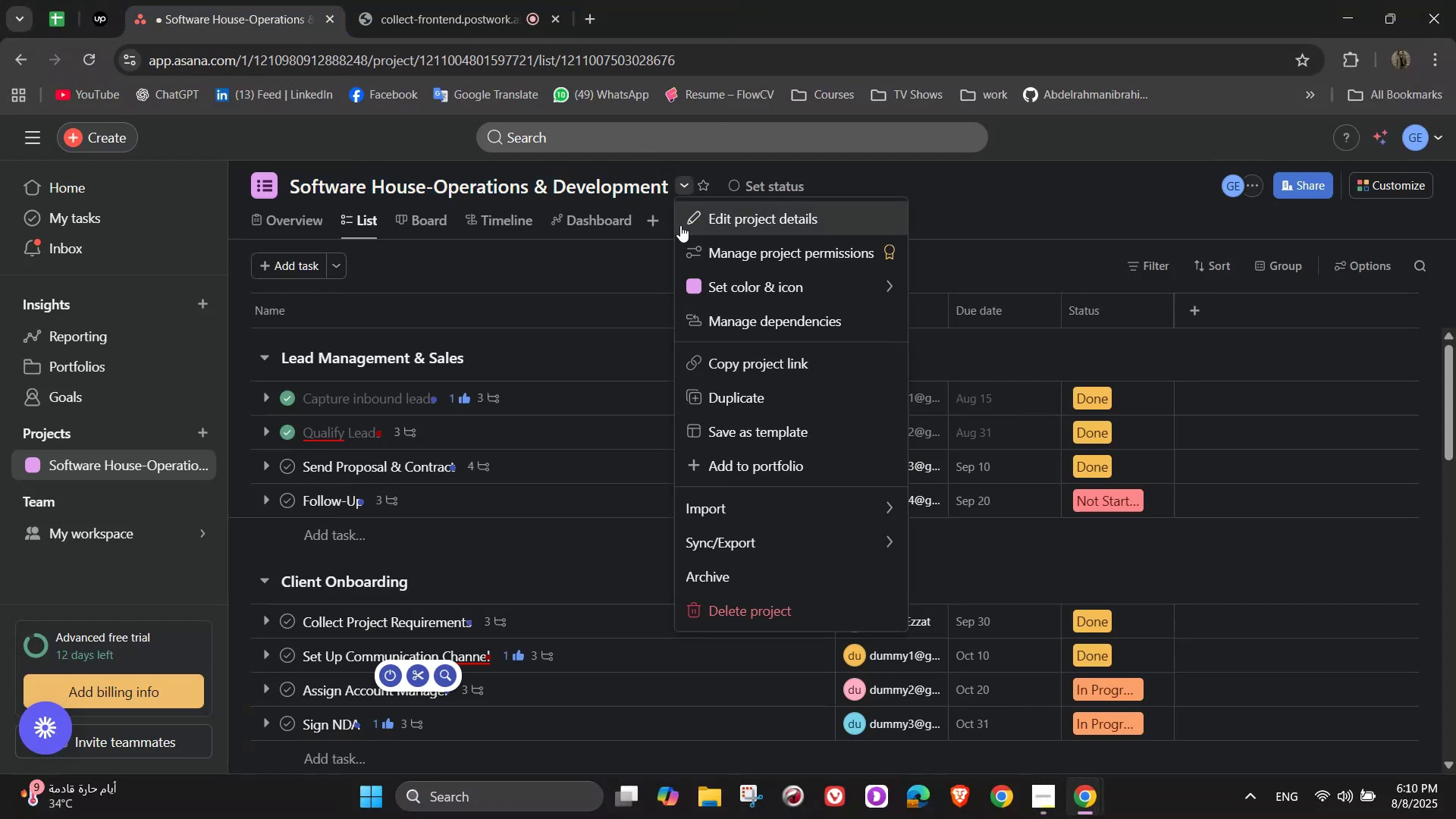 
left_click([771, 608])
 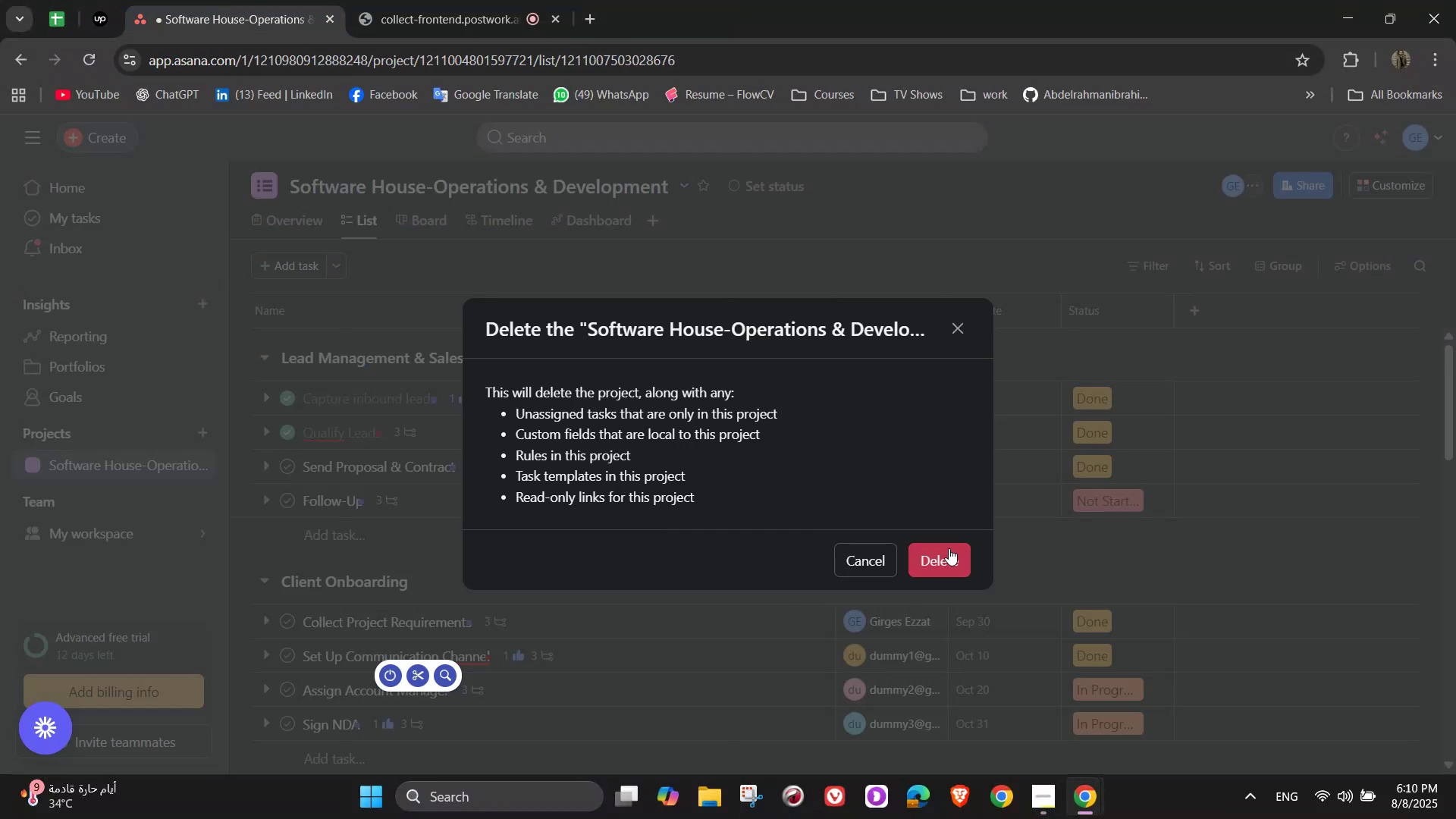 
left_click([949, 549])
 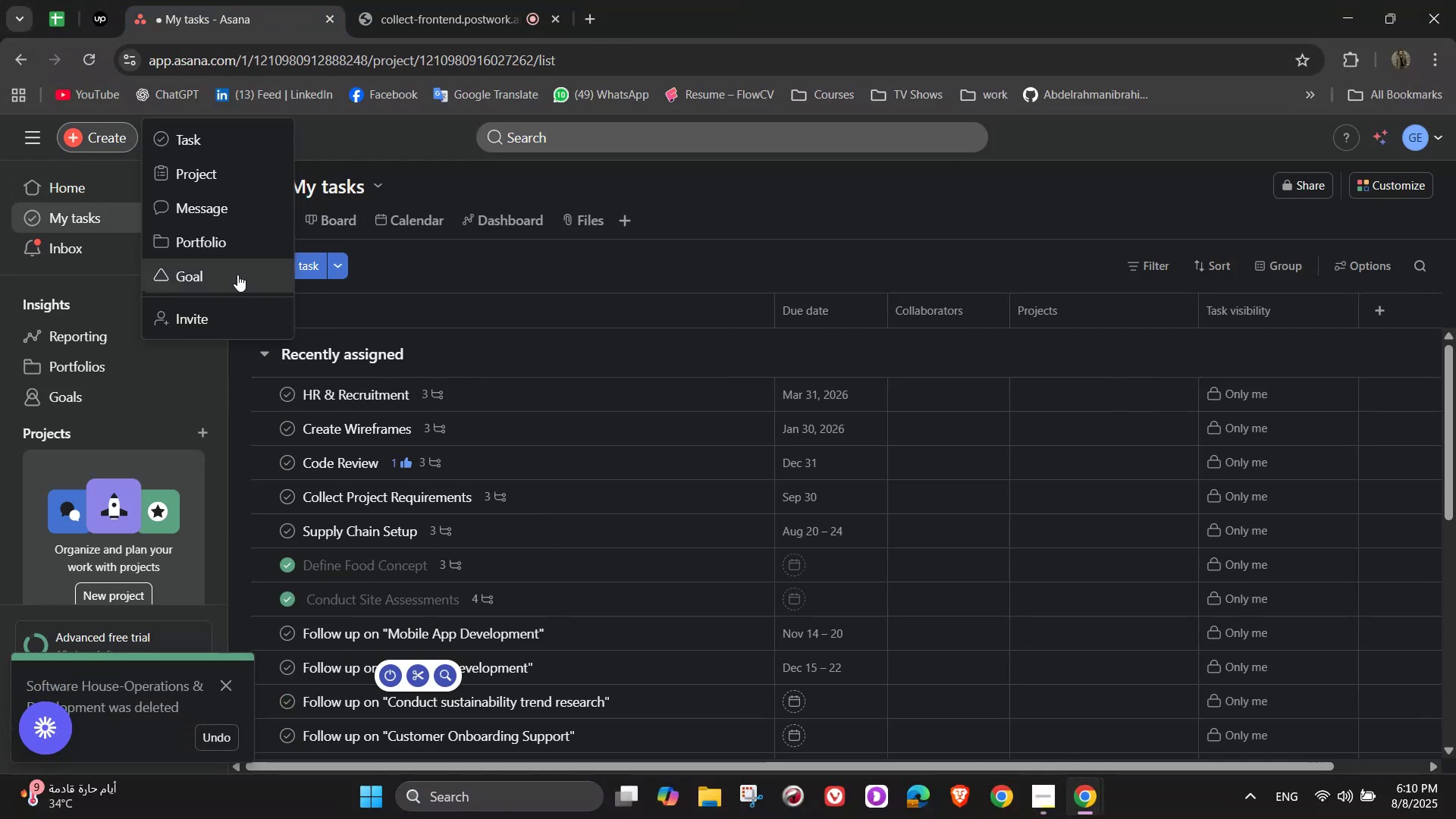 
left_click([227, 180])
 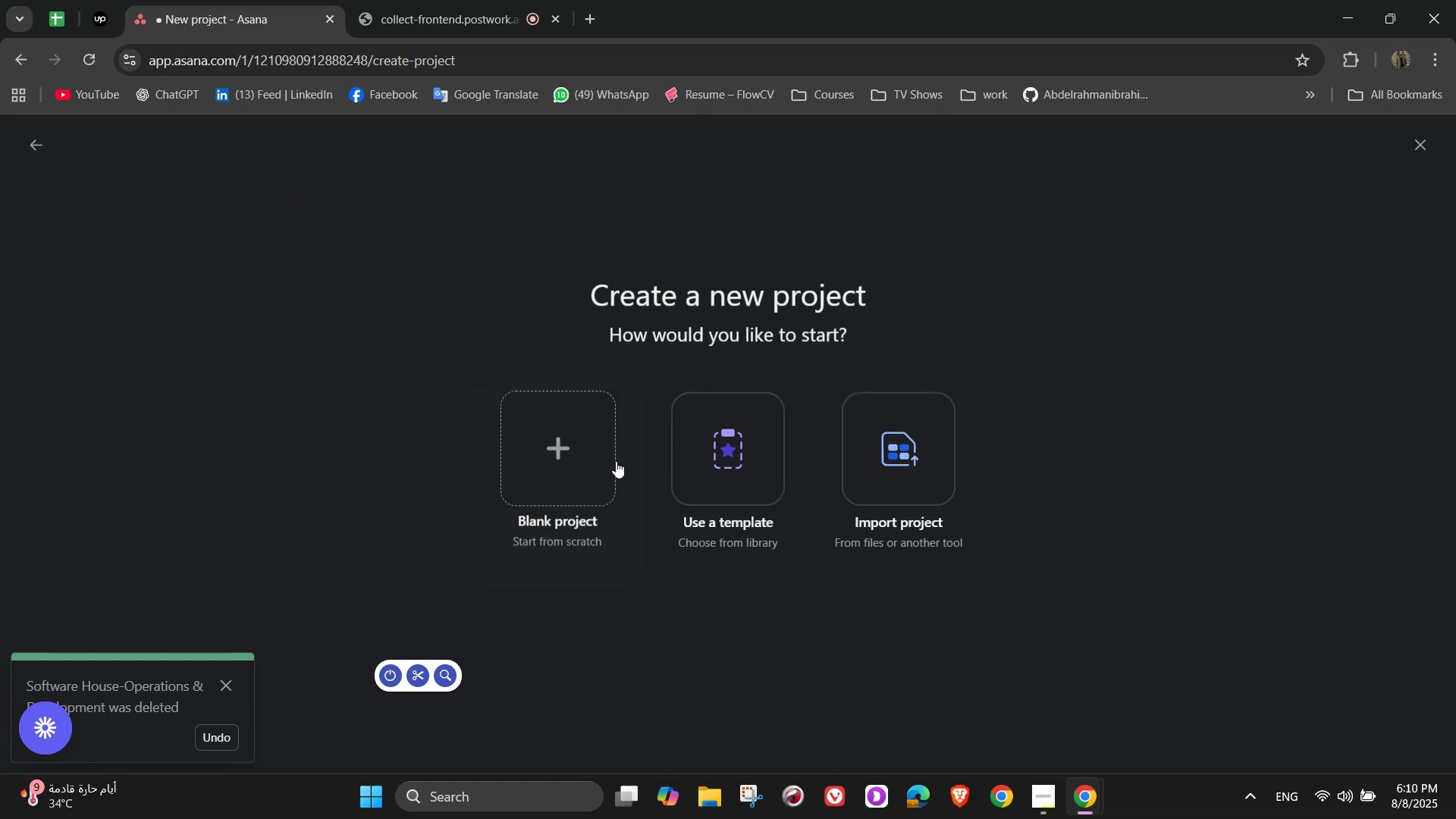 
left_click([598, 459])
 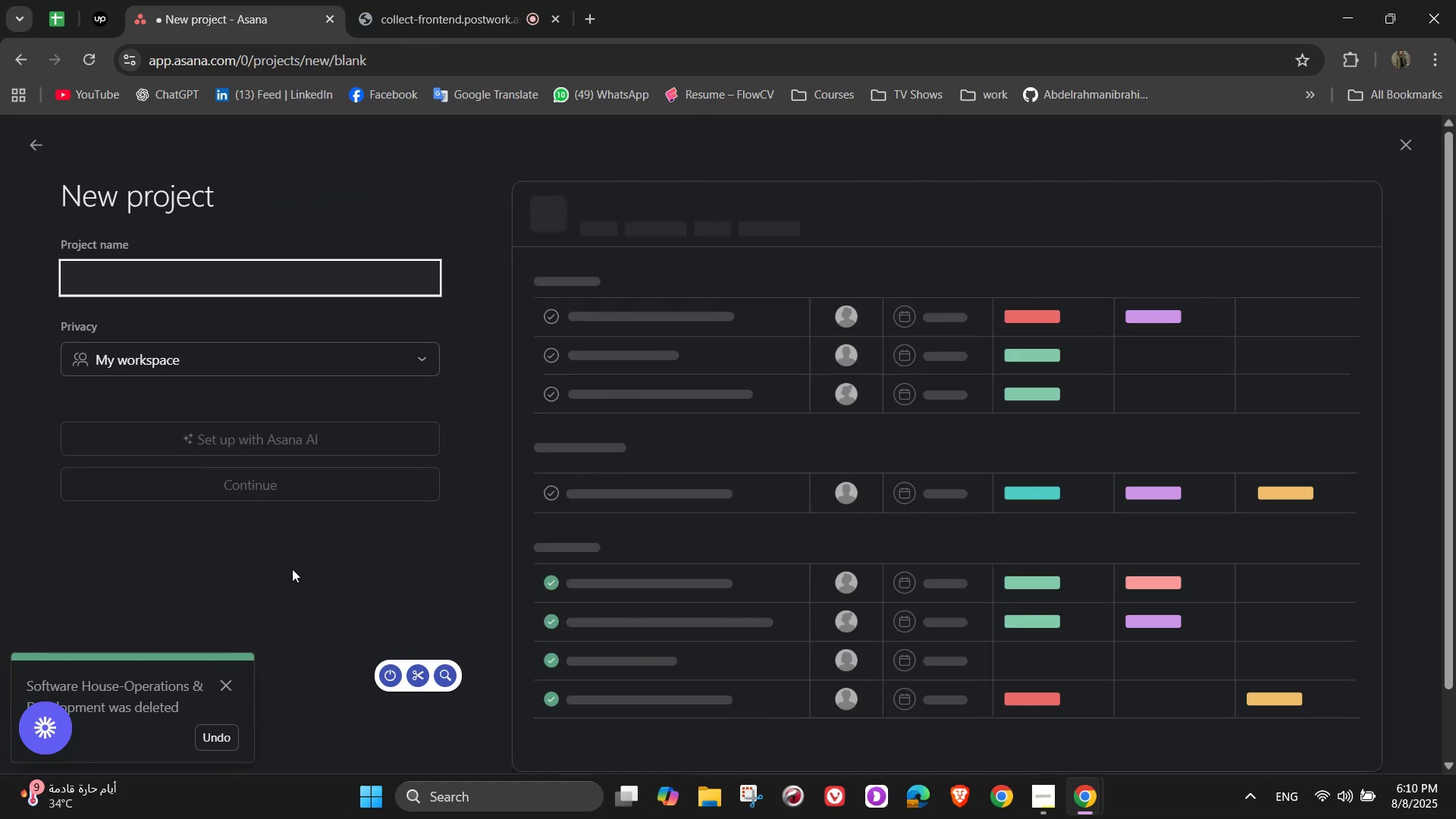 
wait(5.35)
 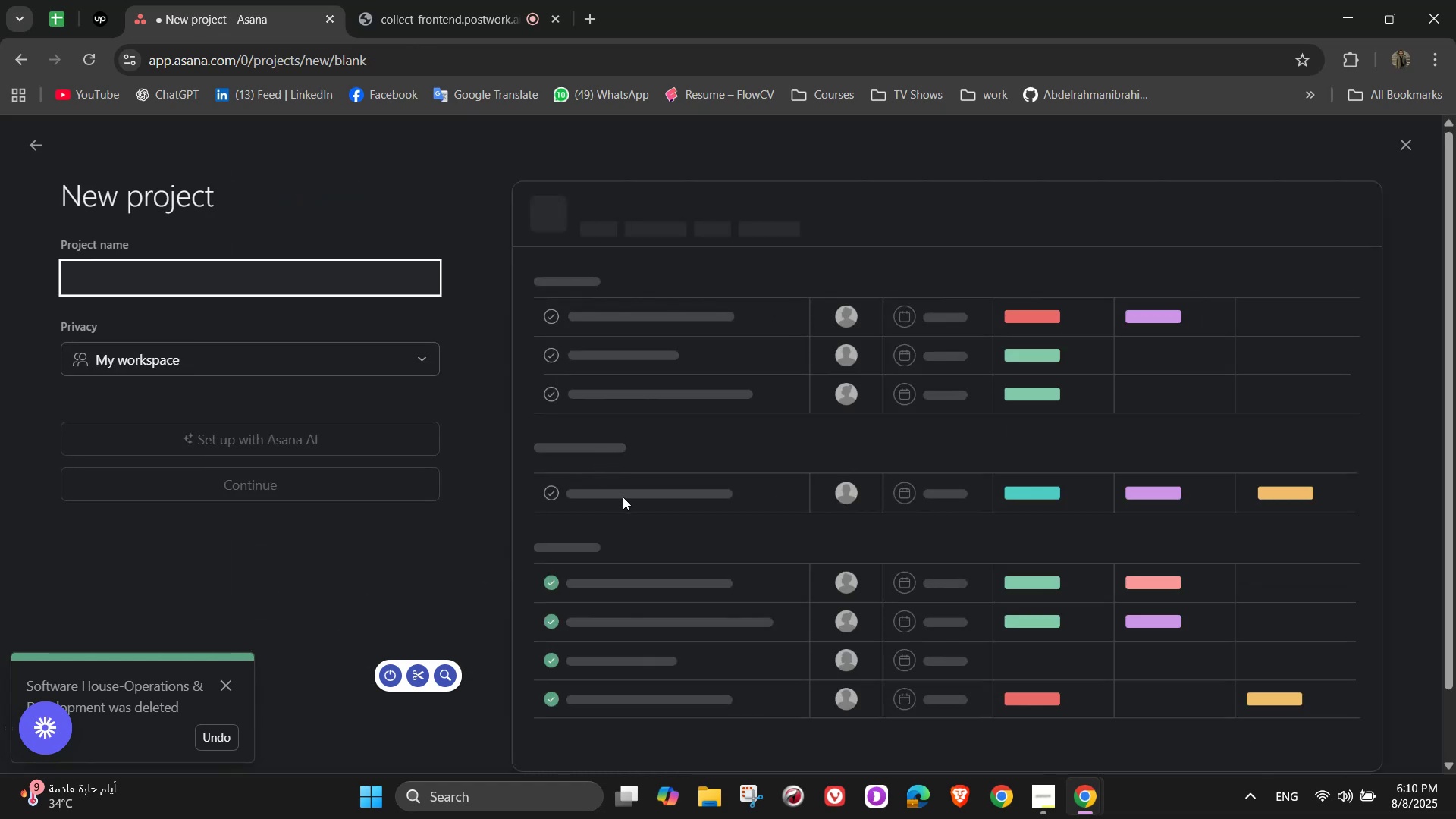 
type(Game Store)
 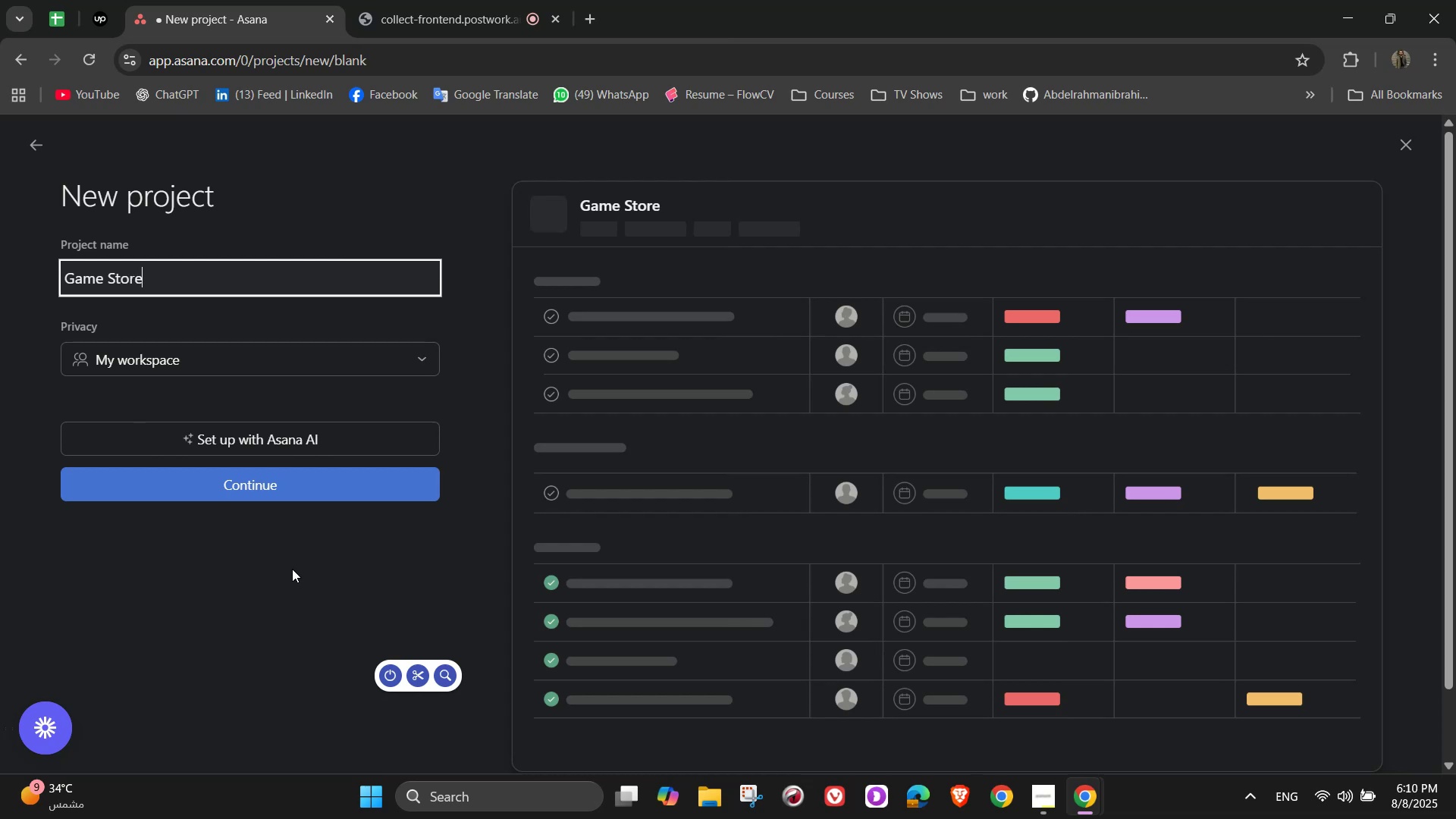 
type( - Operations & Expansu)
key(Backspace)
type(ion)
 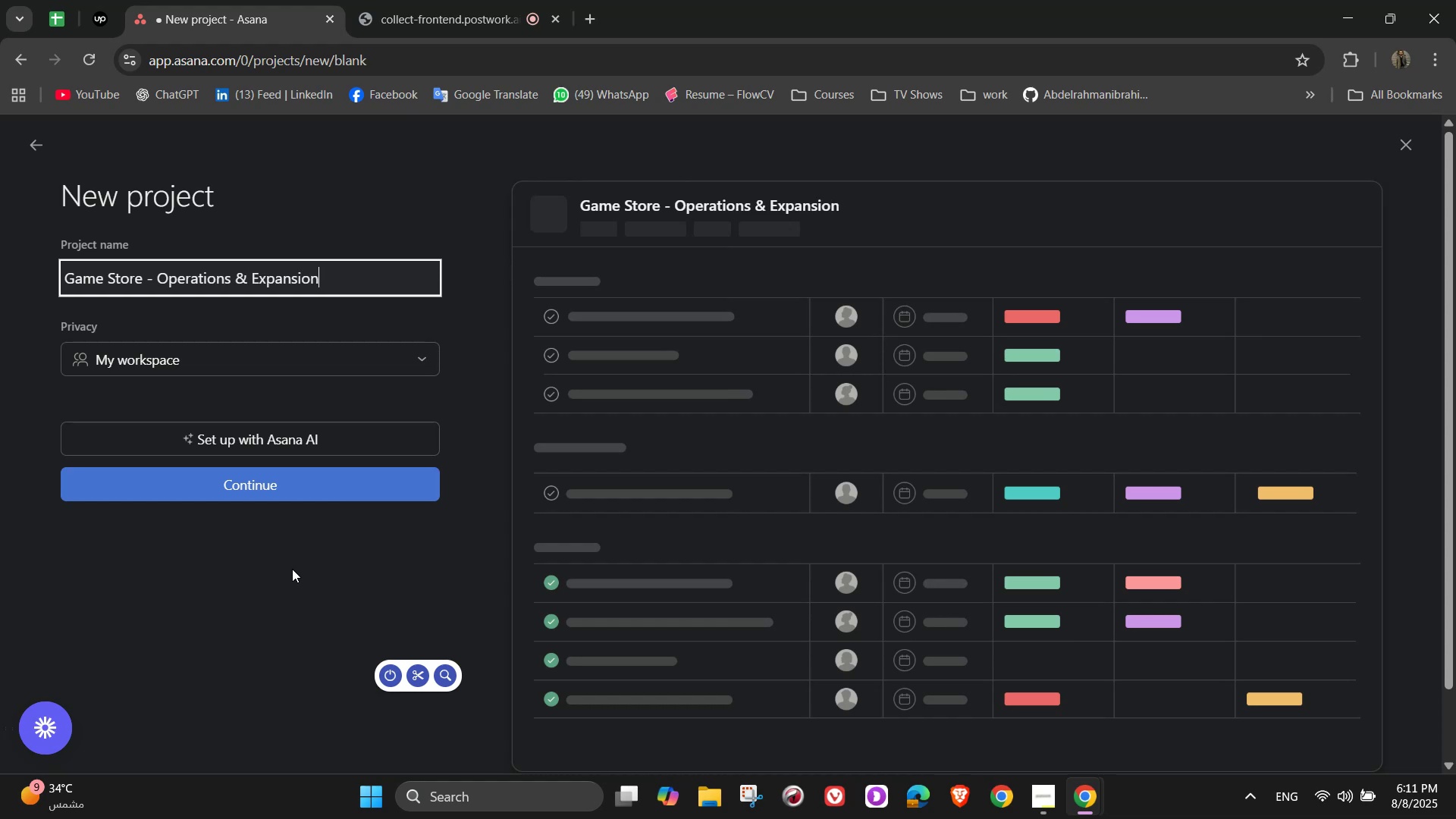 
wait(6.18)
 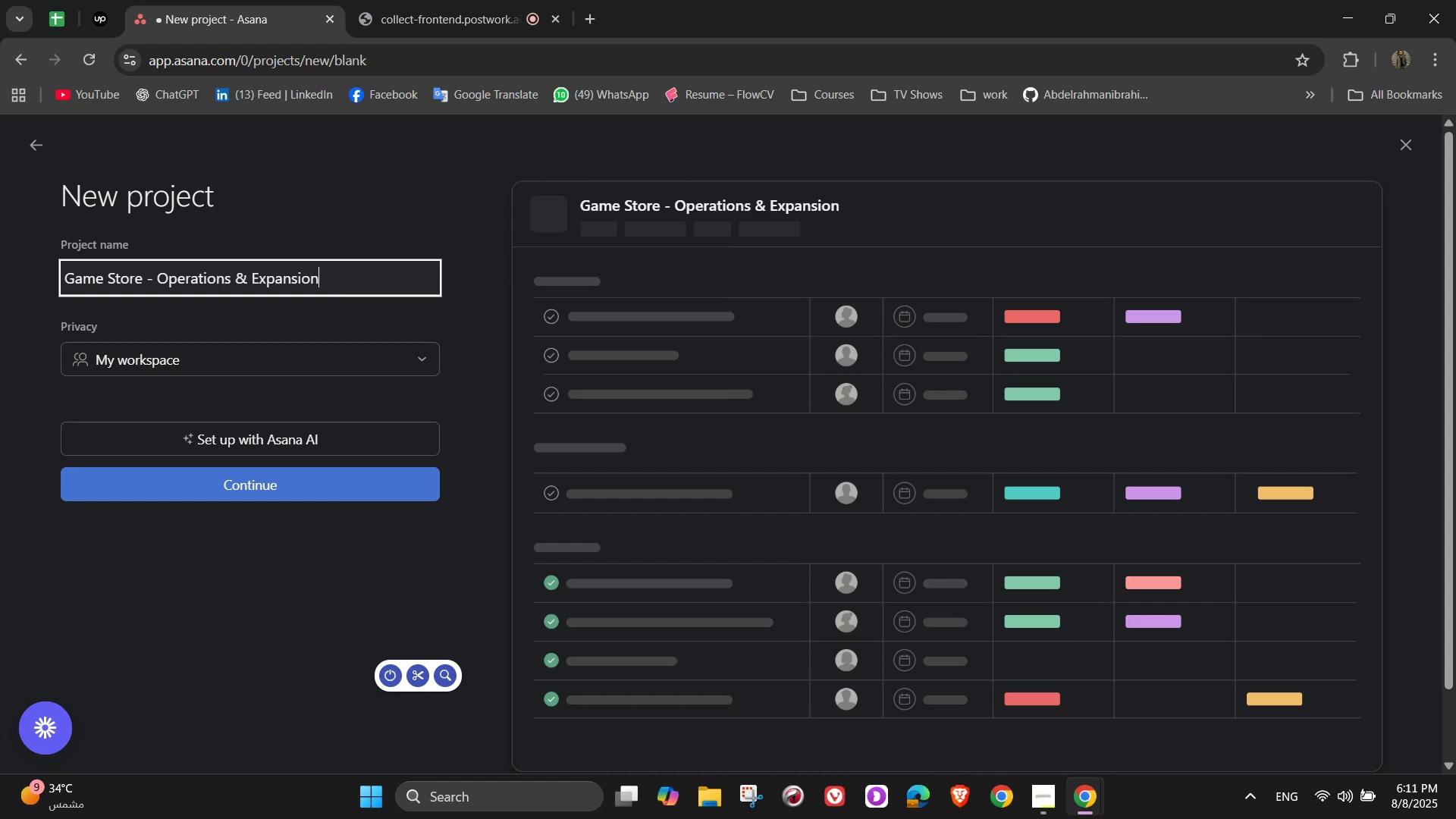 
left_click([331, 500])
 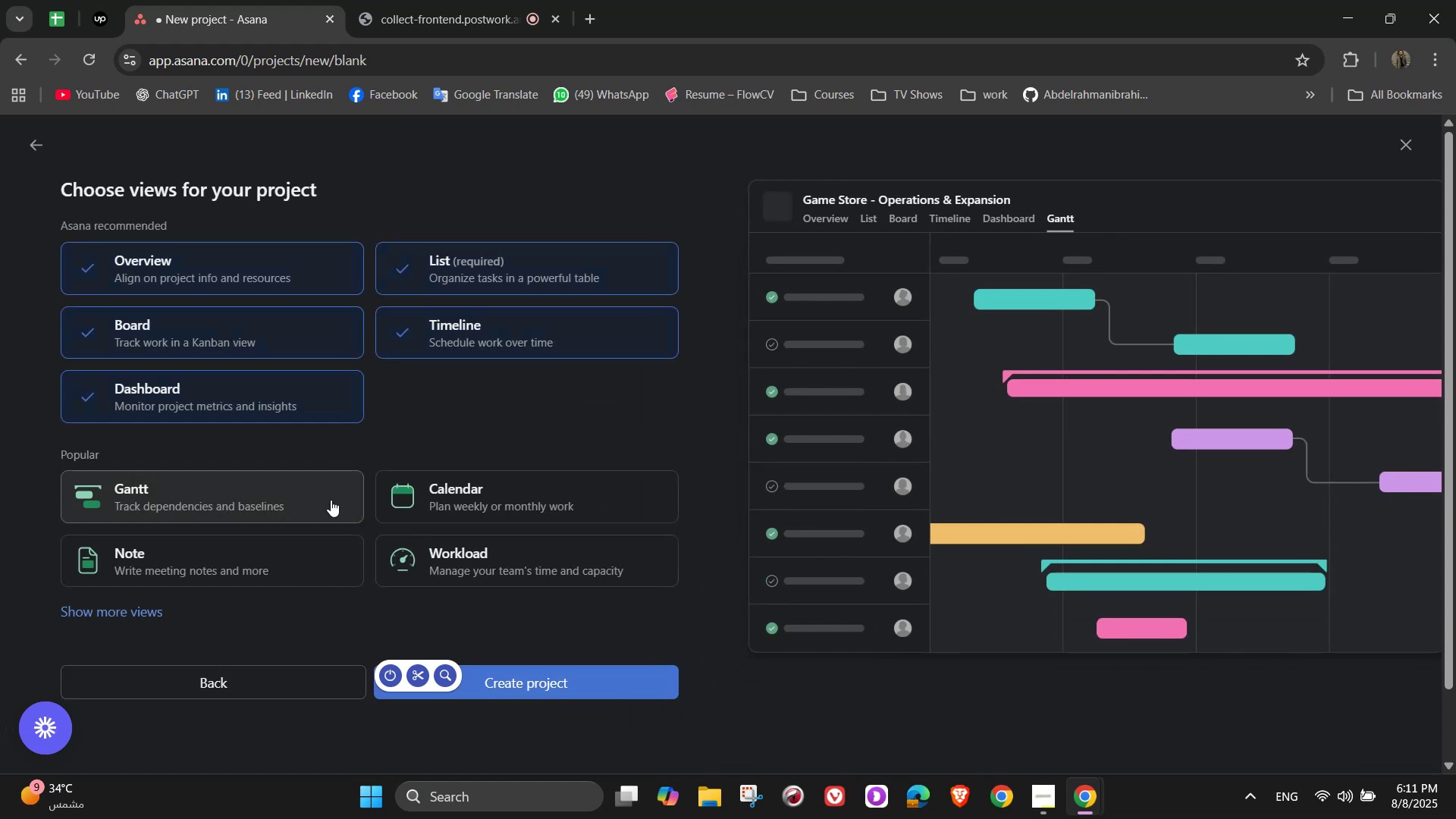 
wait(7.86)
 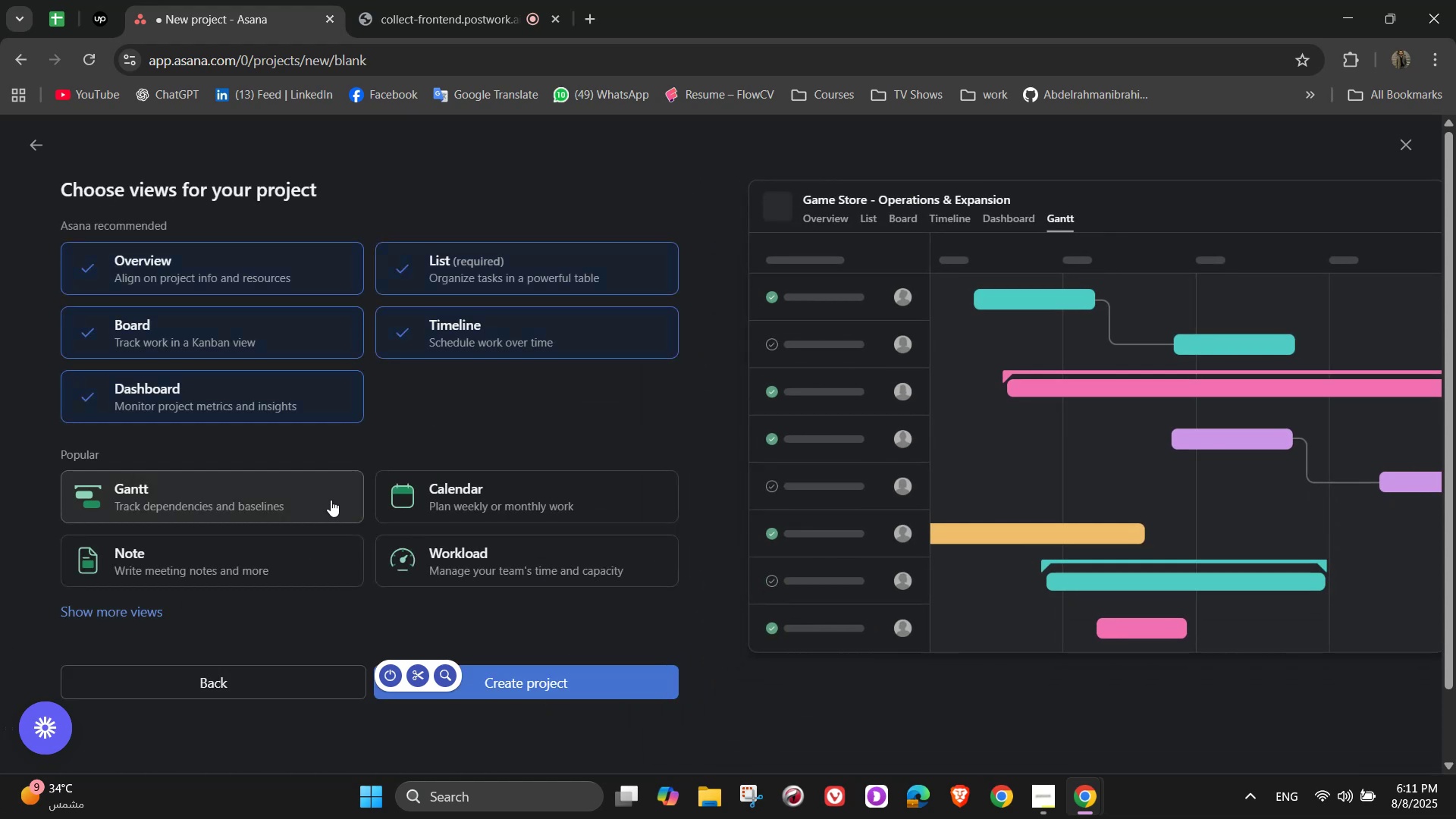 
left_click([558, 704])
 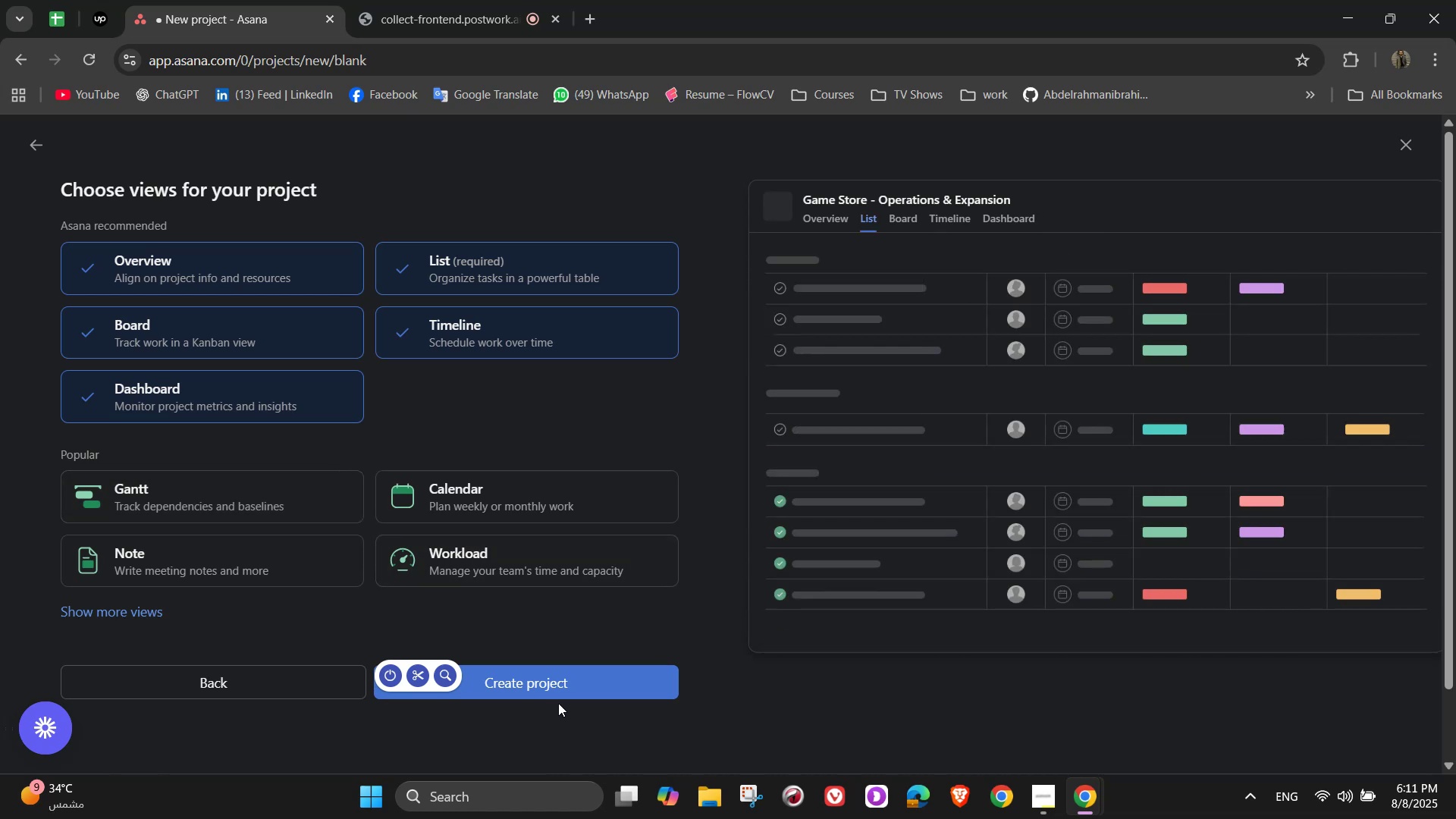 
left_click_drag(start_coordinate=[554, 692], to_coordinate=[553, 689])
 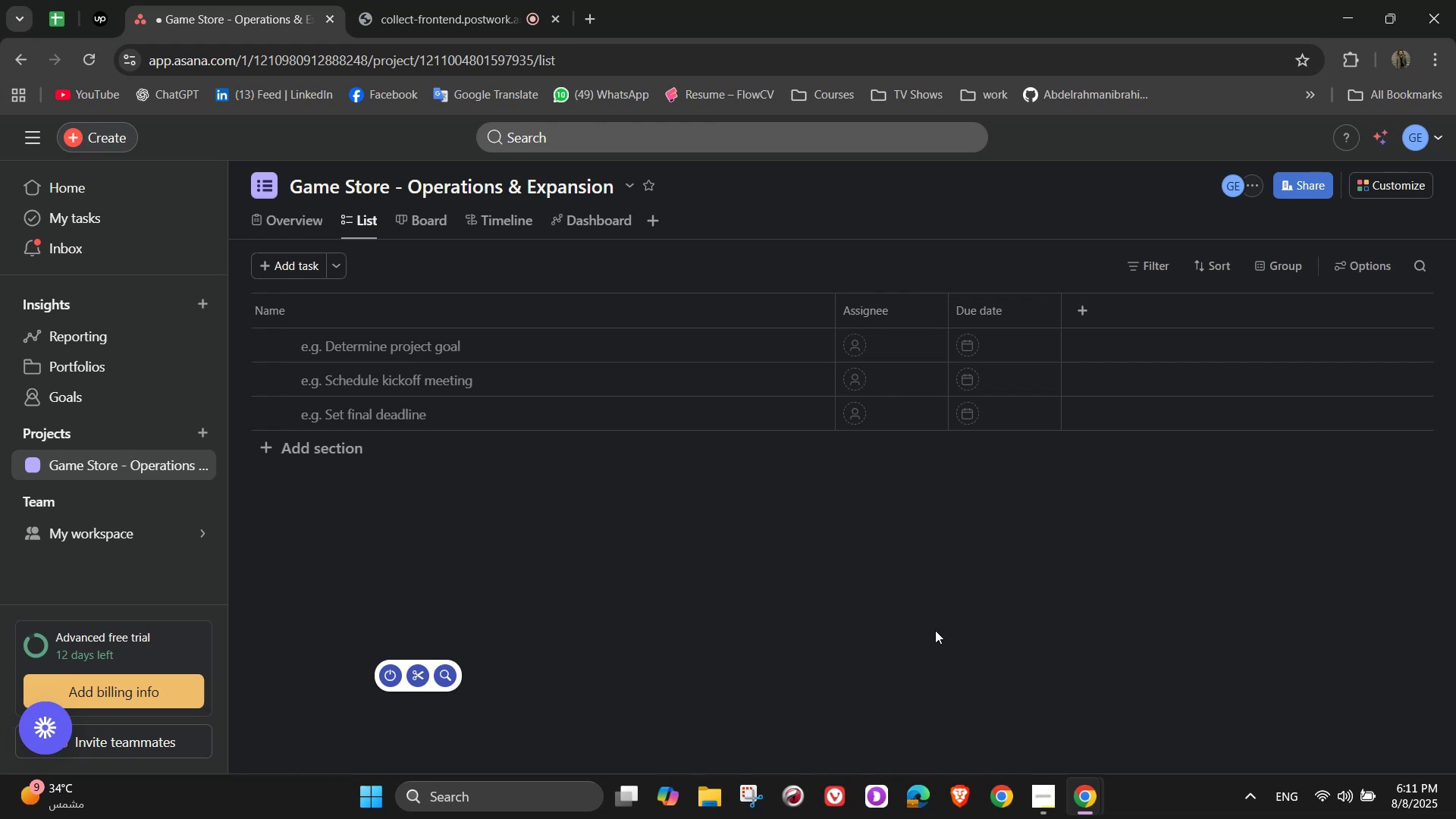 
wait(15.42)
 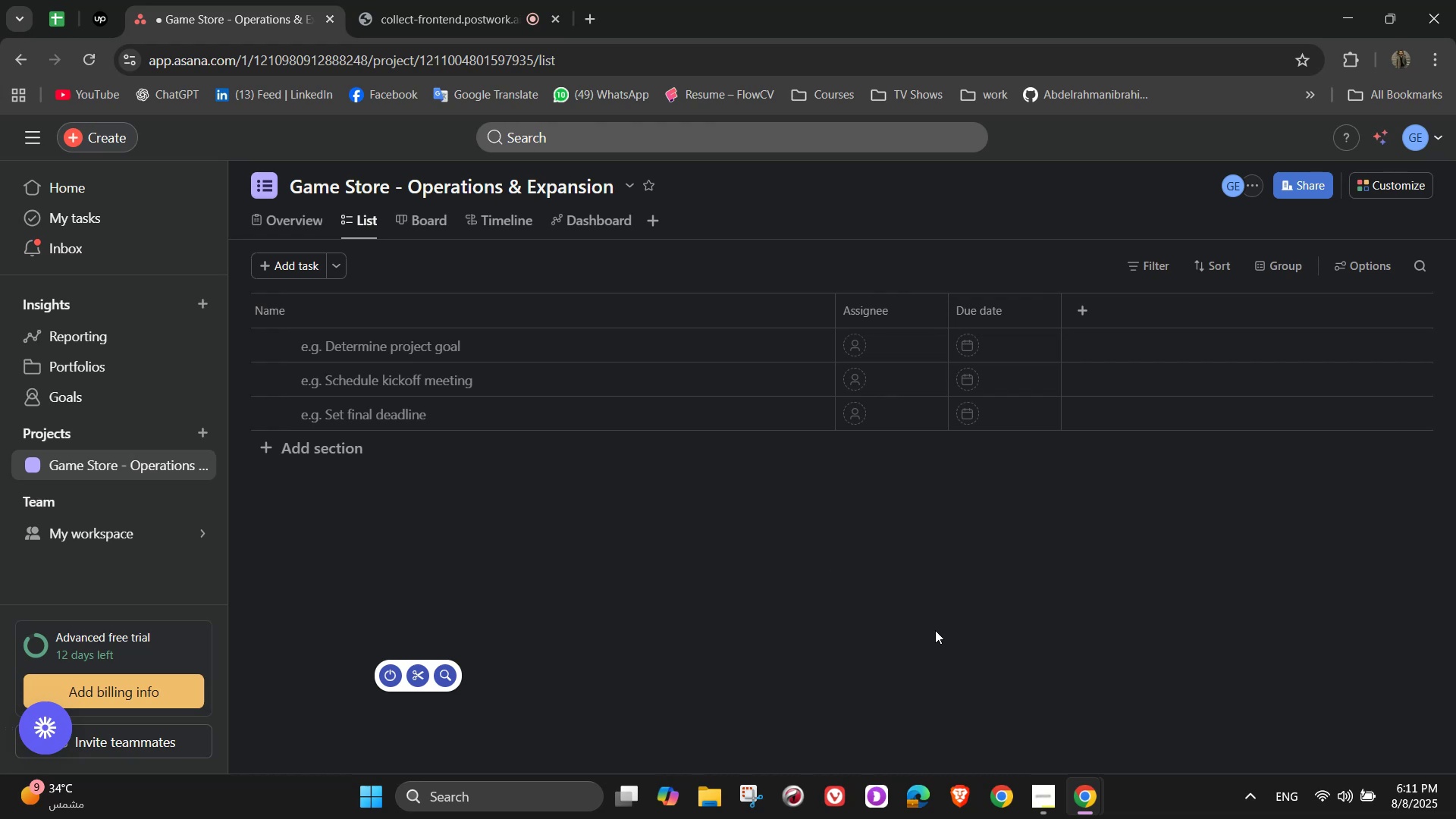 
scroll: coordinate [935, 630], scroll_direction: up, amount: 2.0
 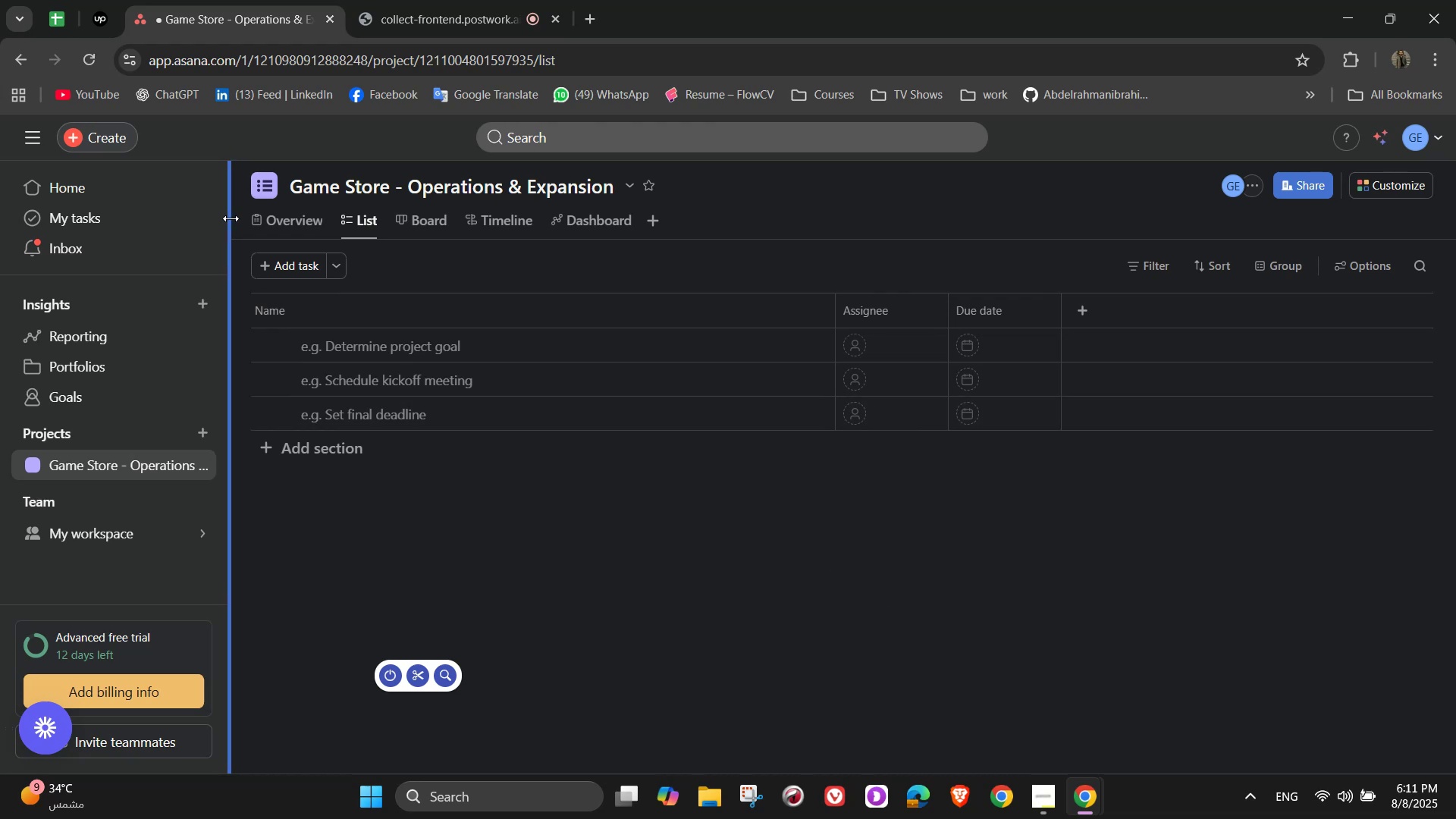 
left_click([286, 225])
 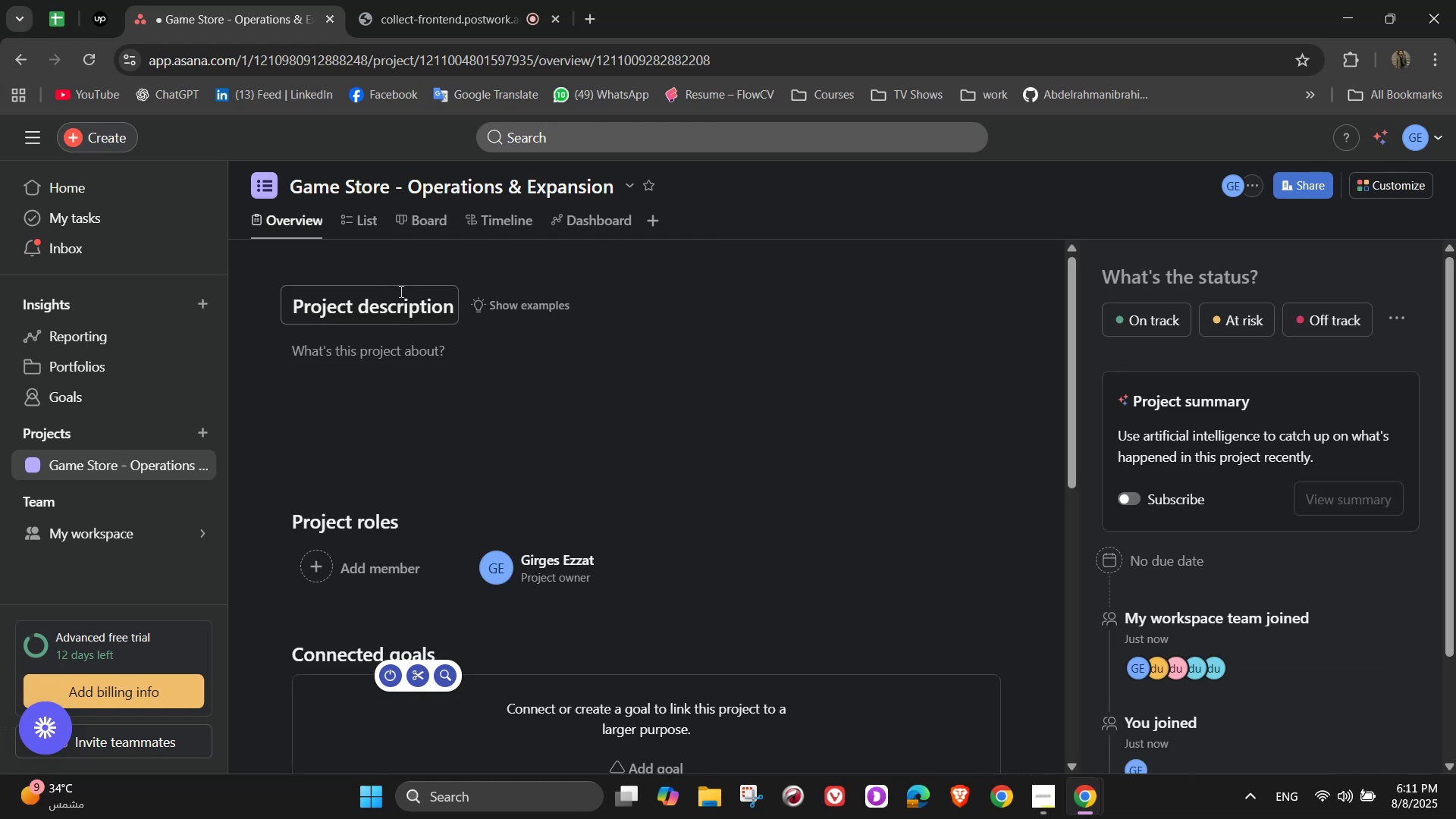 
scroll: coordinate [418, 388], scroll_direction: up, amount: 3.0
 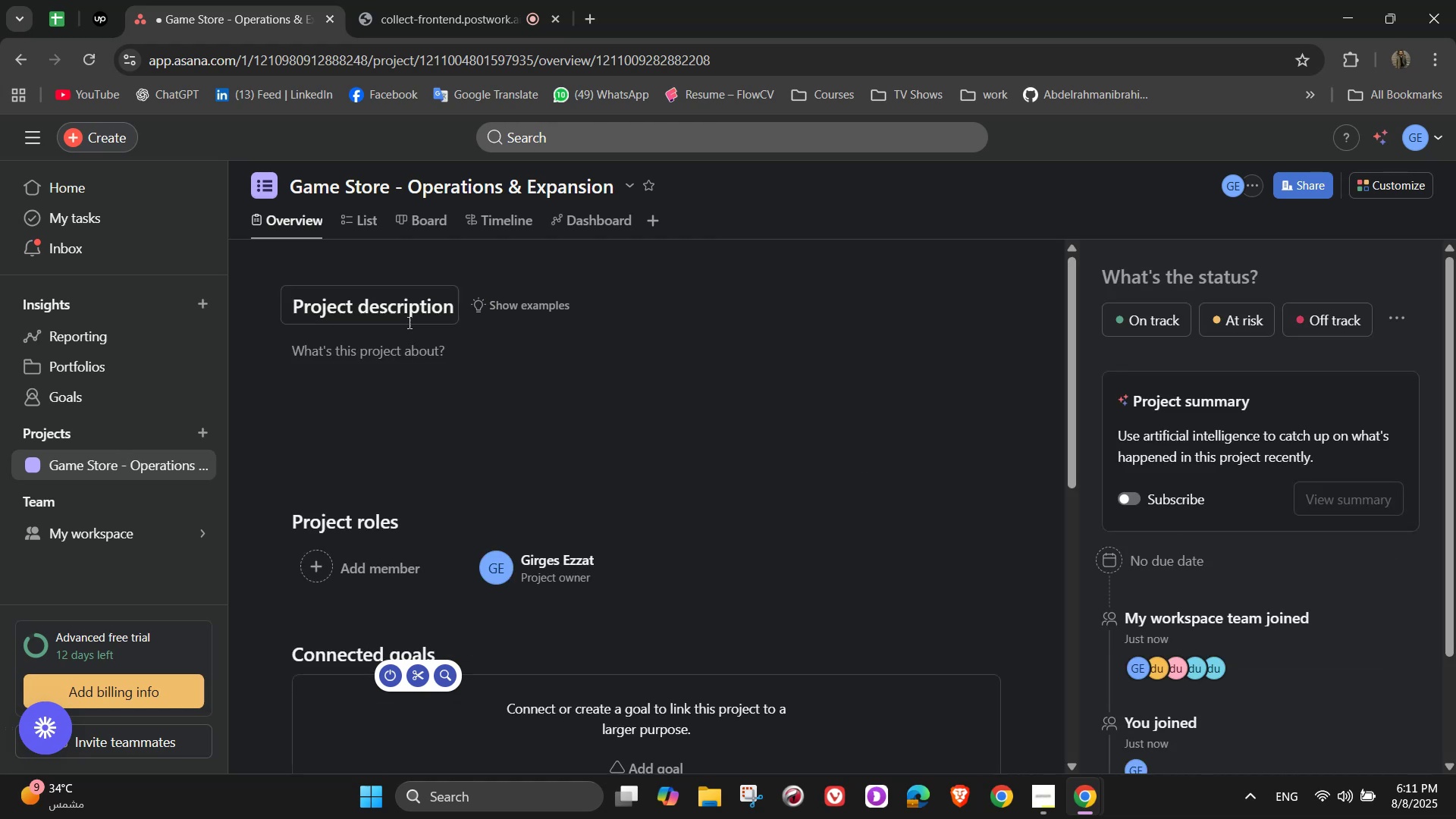 
left_click([402, 314])
 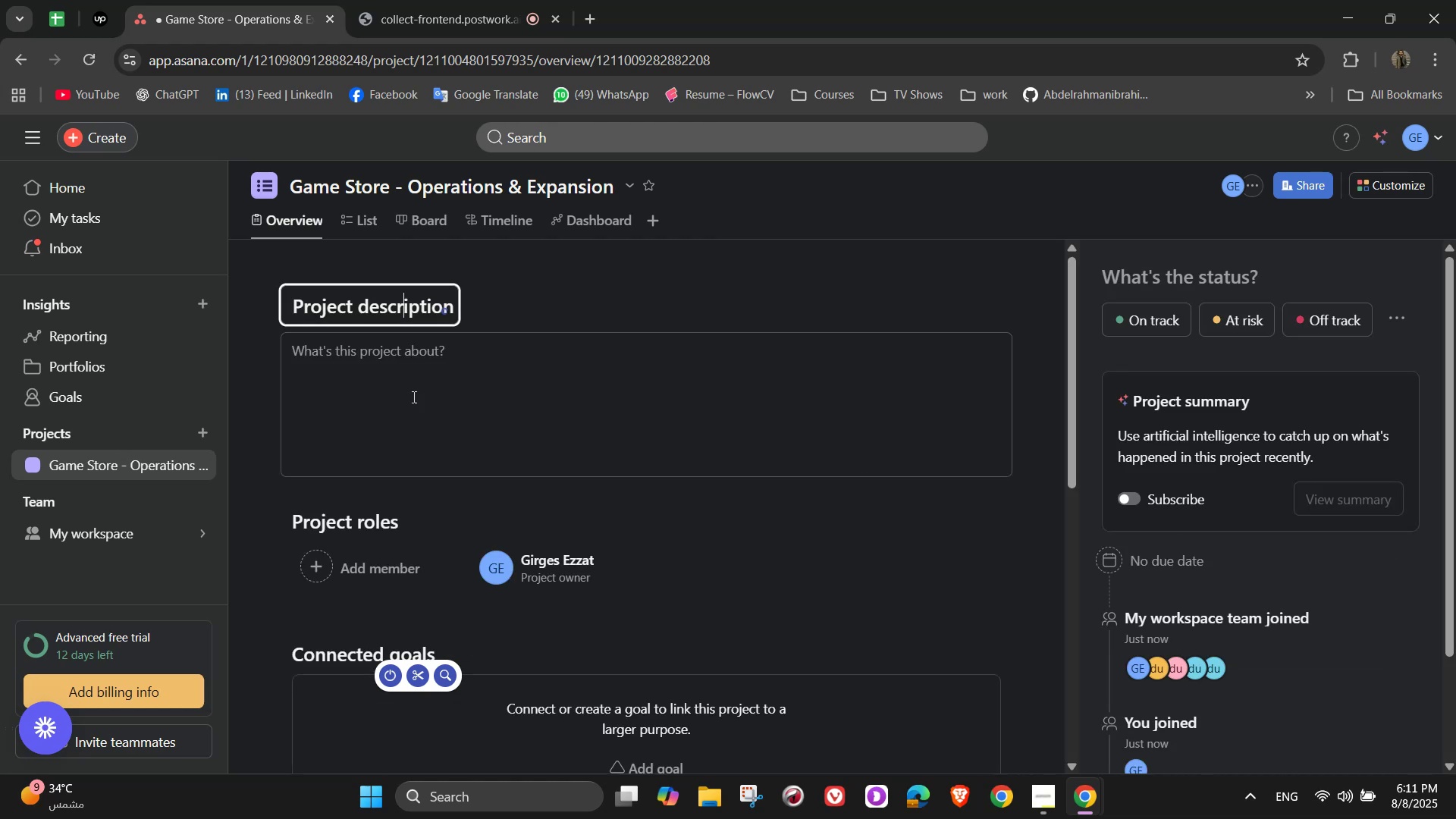 
left_click([413, 397])
 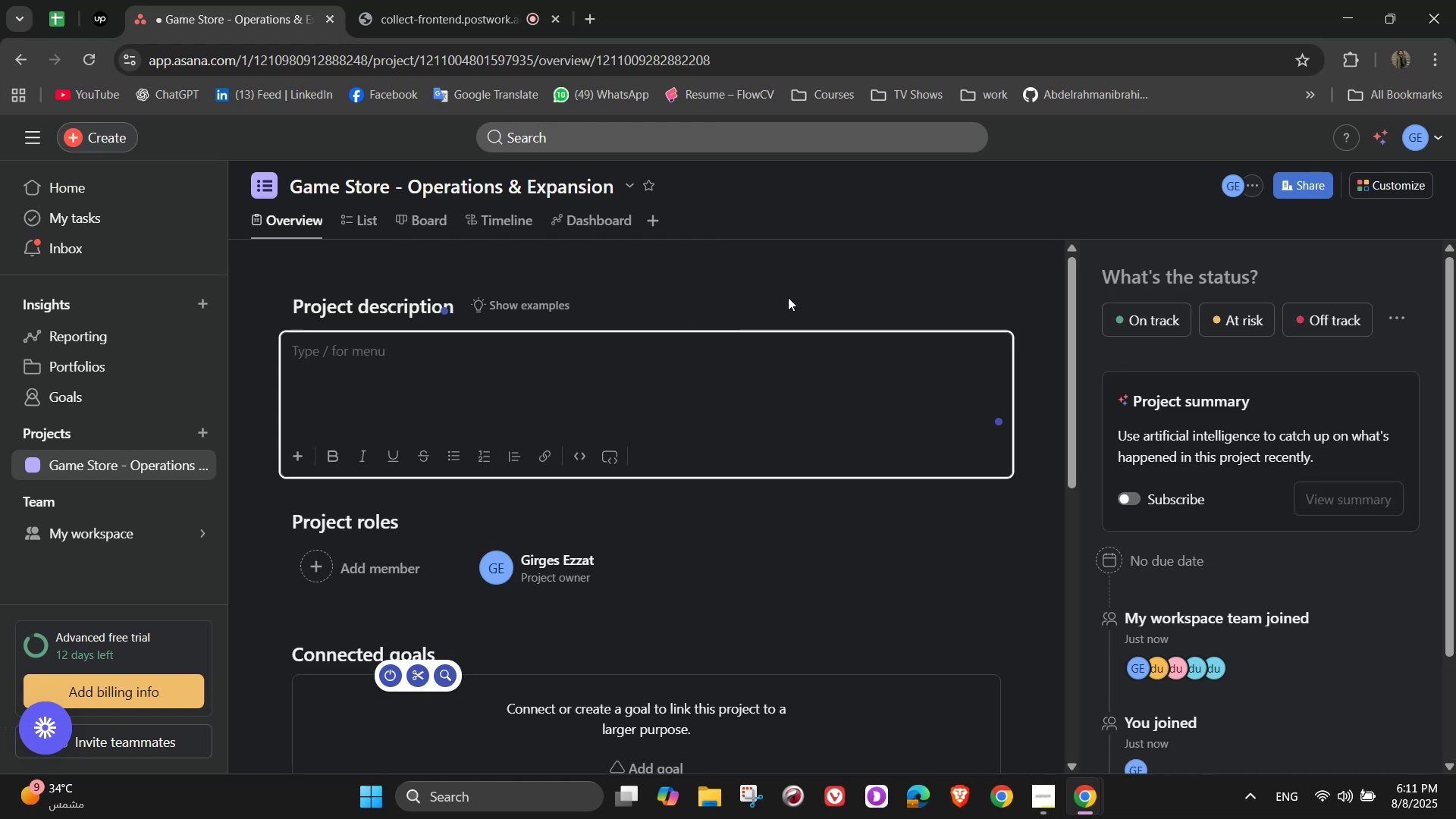 
wait(5.21)
 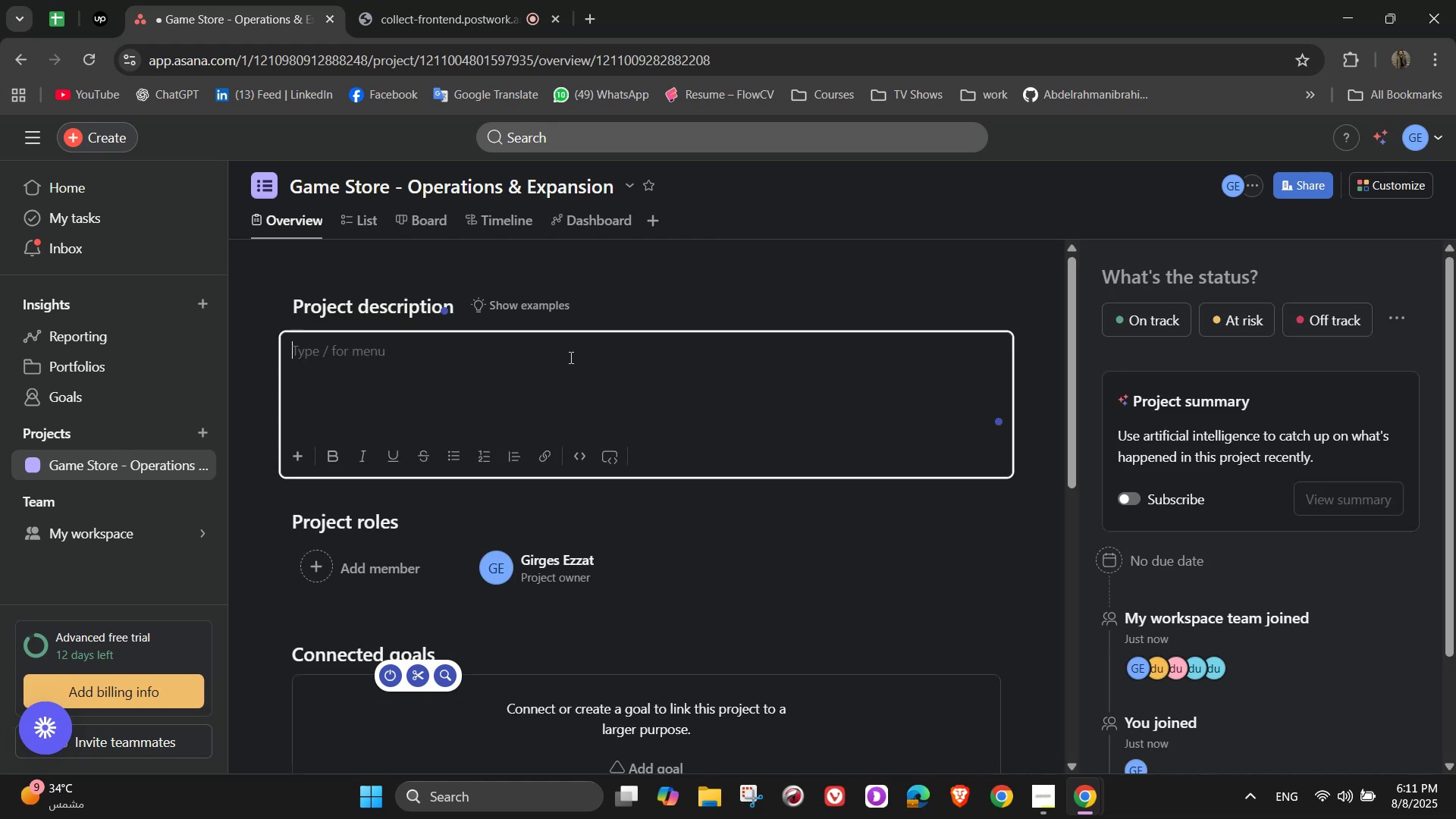 
hold_key(key=ShiftLeft, duration=1.51)
 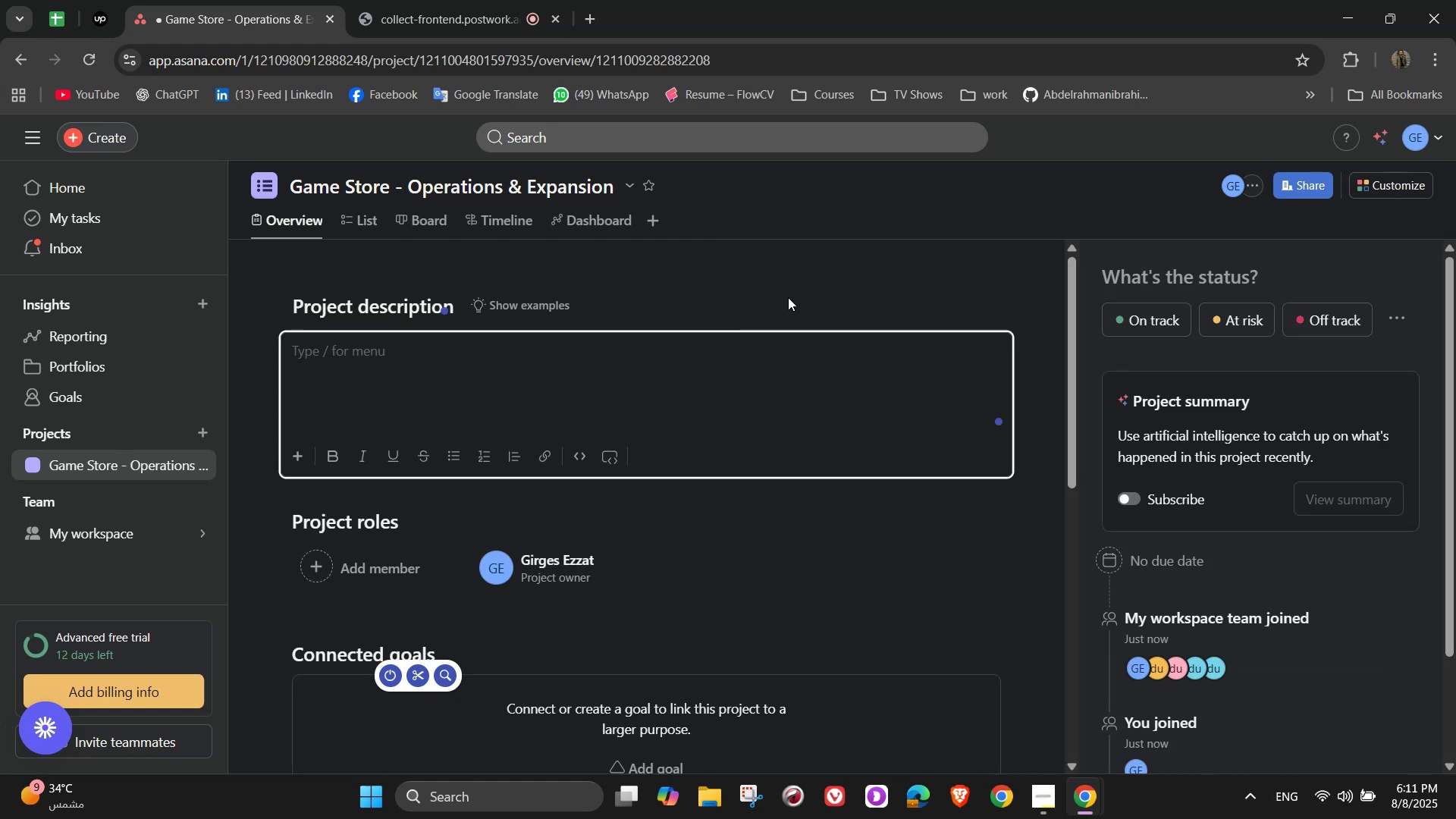 
hold_key(key=ShiftLeft, duration=1.53)
 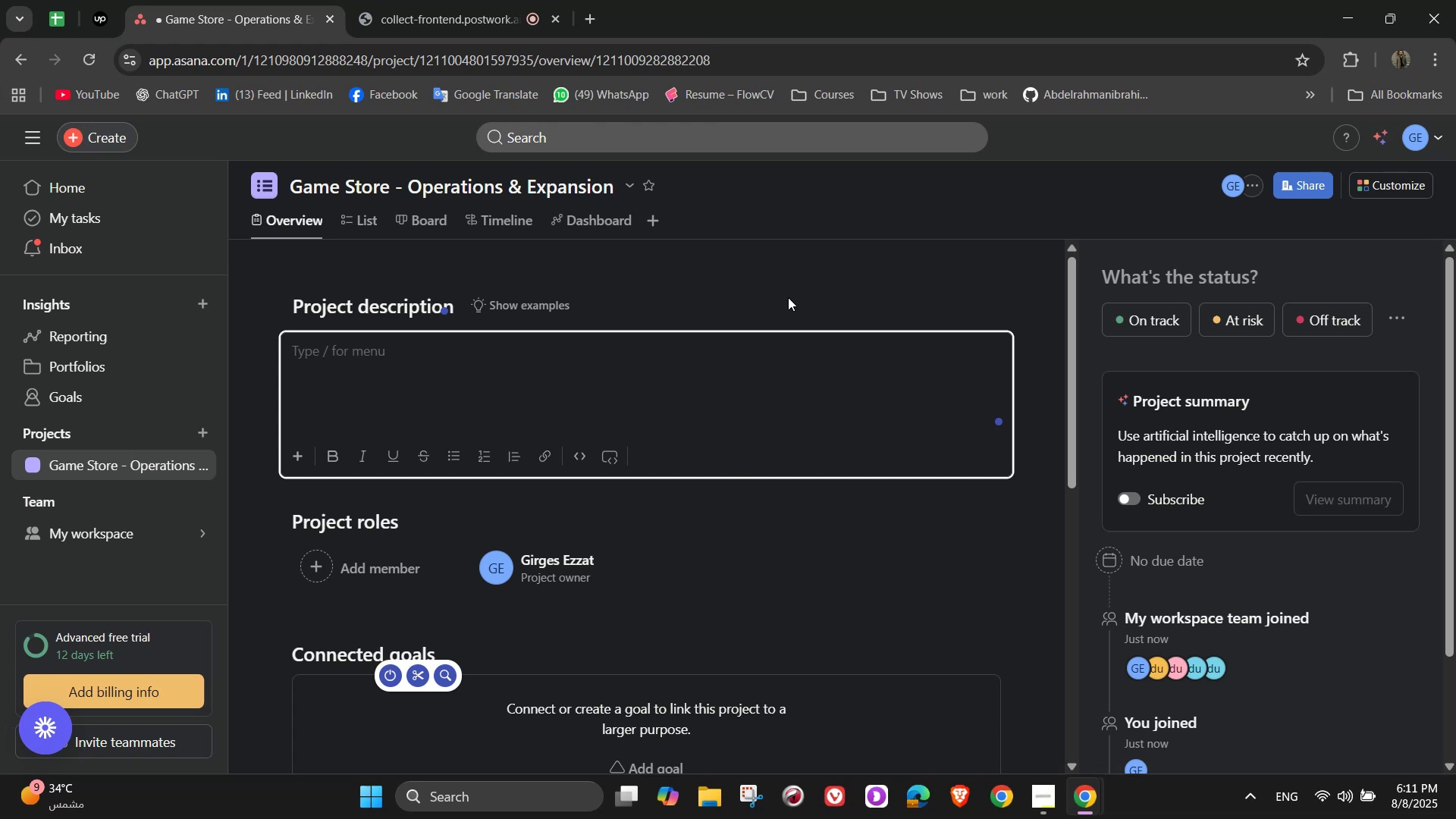 
type(The projecr)
key(Backspace)
type(t is the missing contol)
key(Backspace)
key(Backspace)
type(rol for our gamr )
key(Backspace)
key(Backspace)
type(e store - where stocking shelves)
 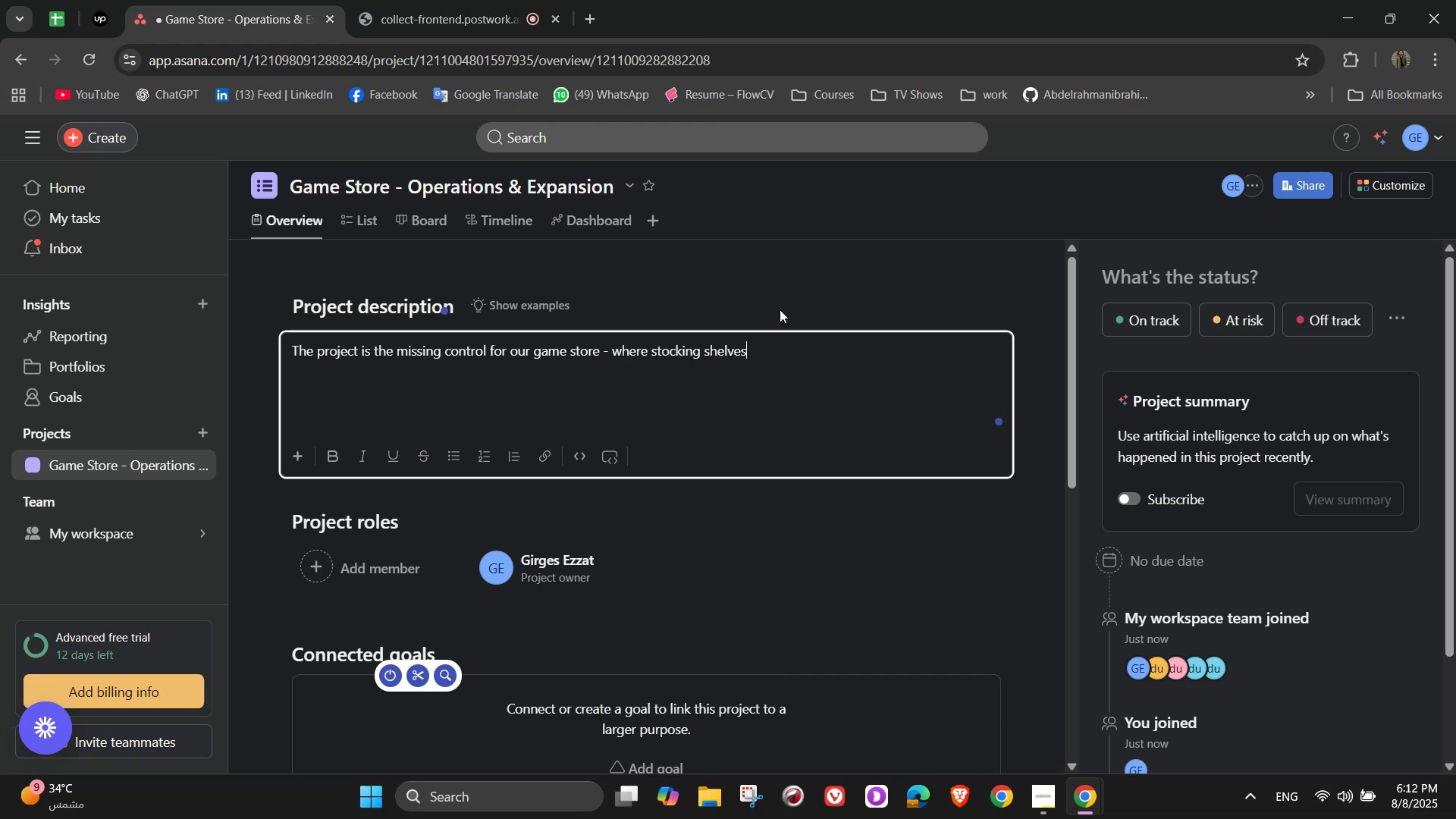 
wait(5.06)
 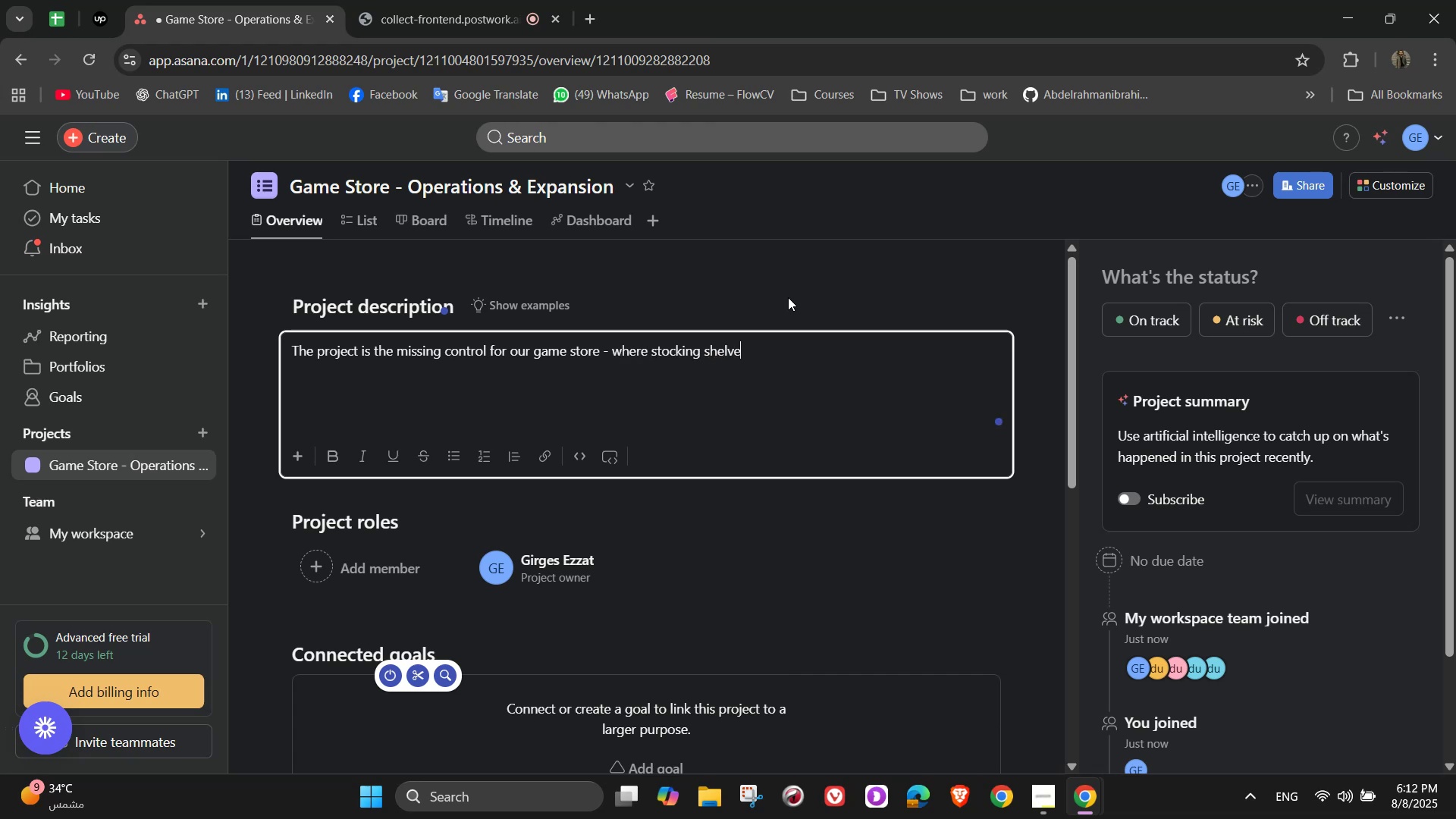 
key(Comma)
 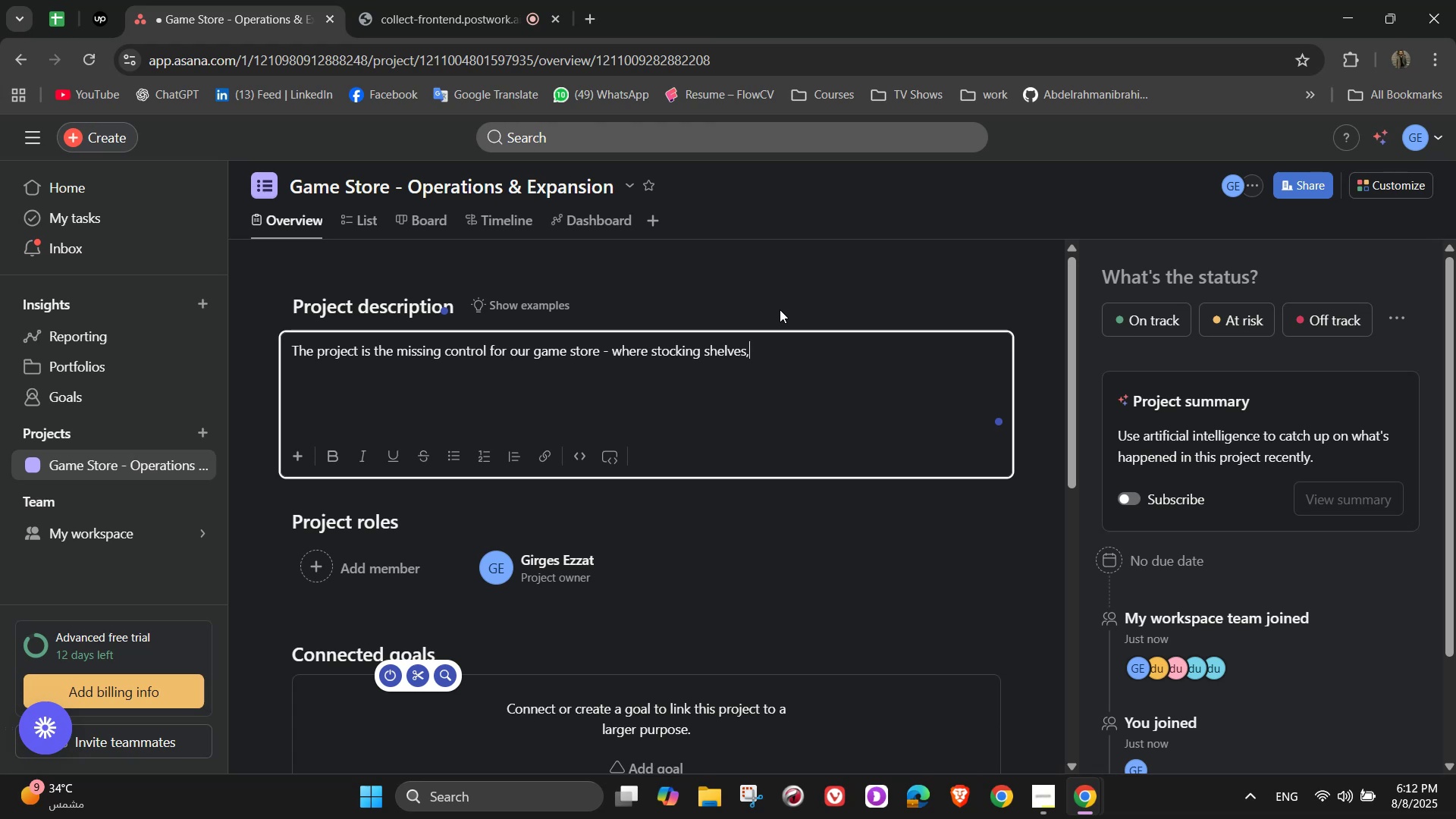 
key(Space)
 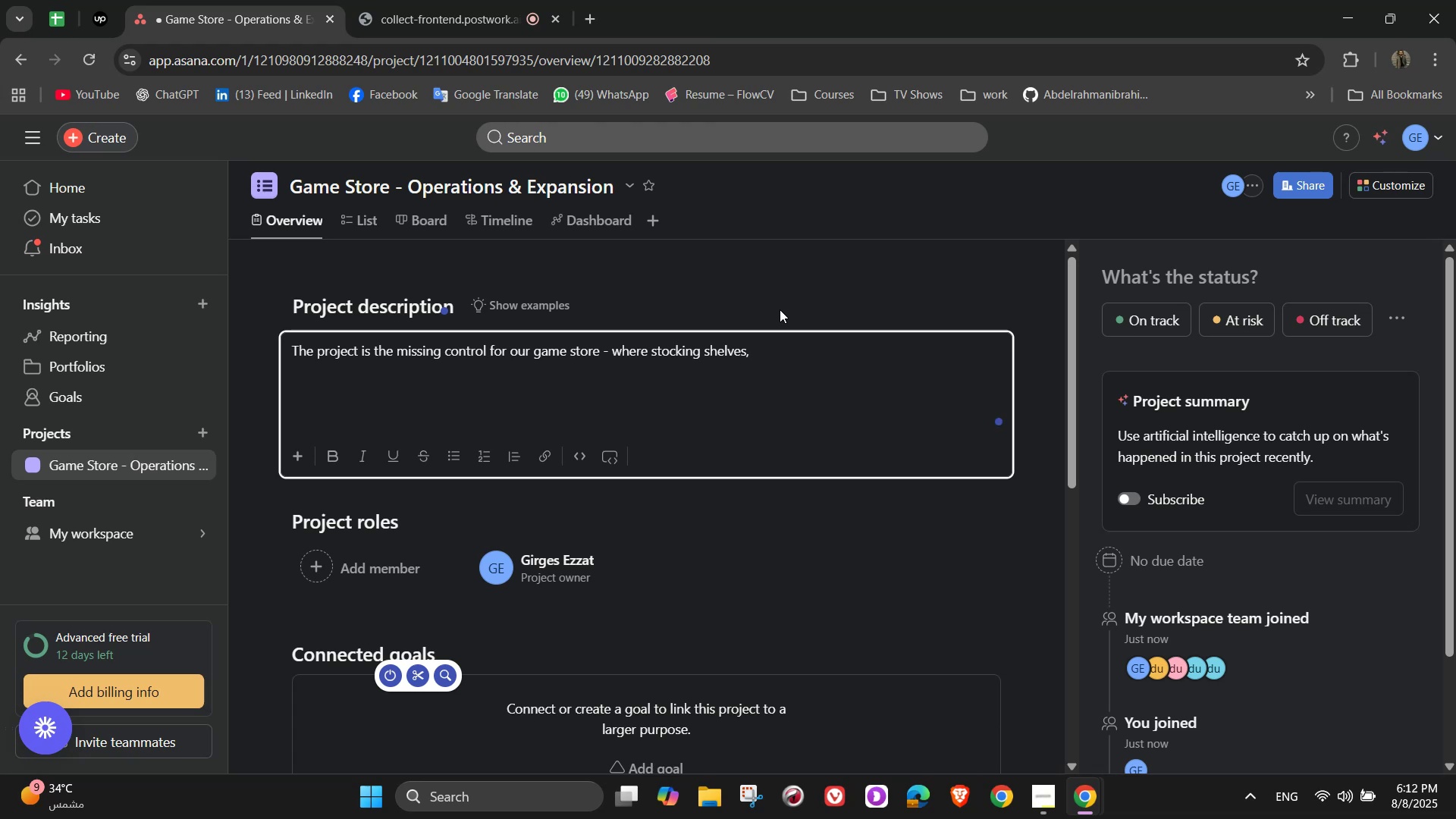 
wait(5.27)
 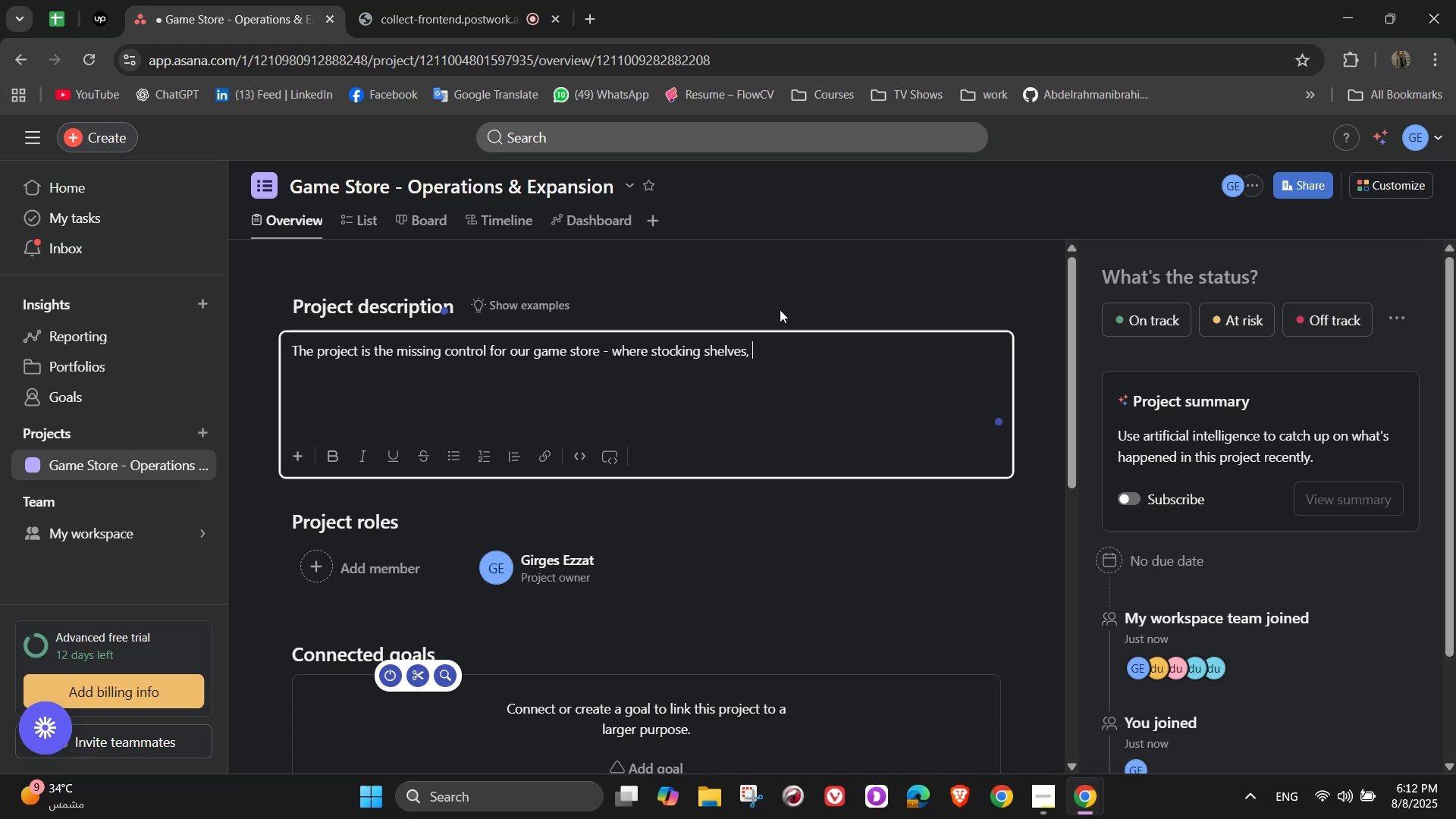 
type(manageing )
key(Backspace)
key(Backspace)
key(Backspace)
key(Backspace)
 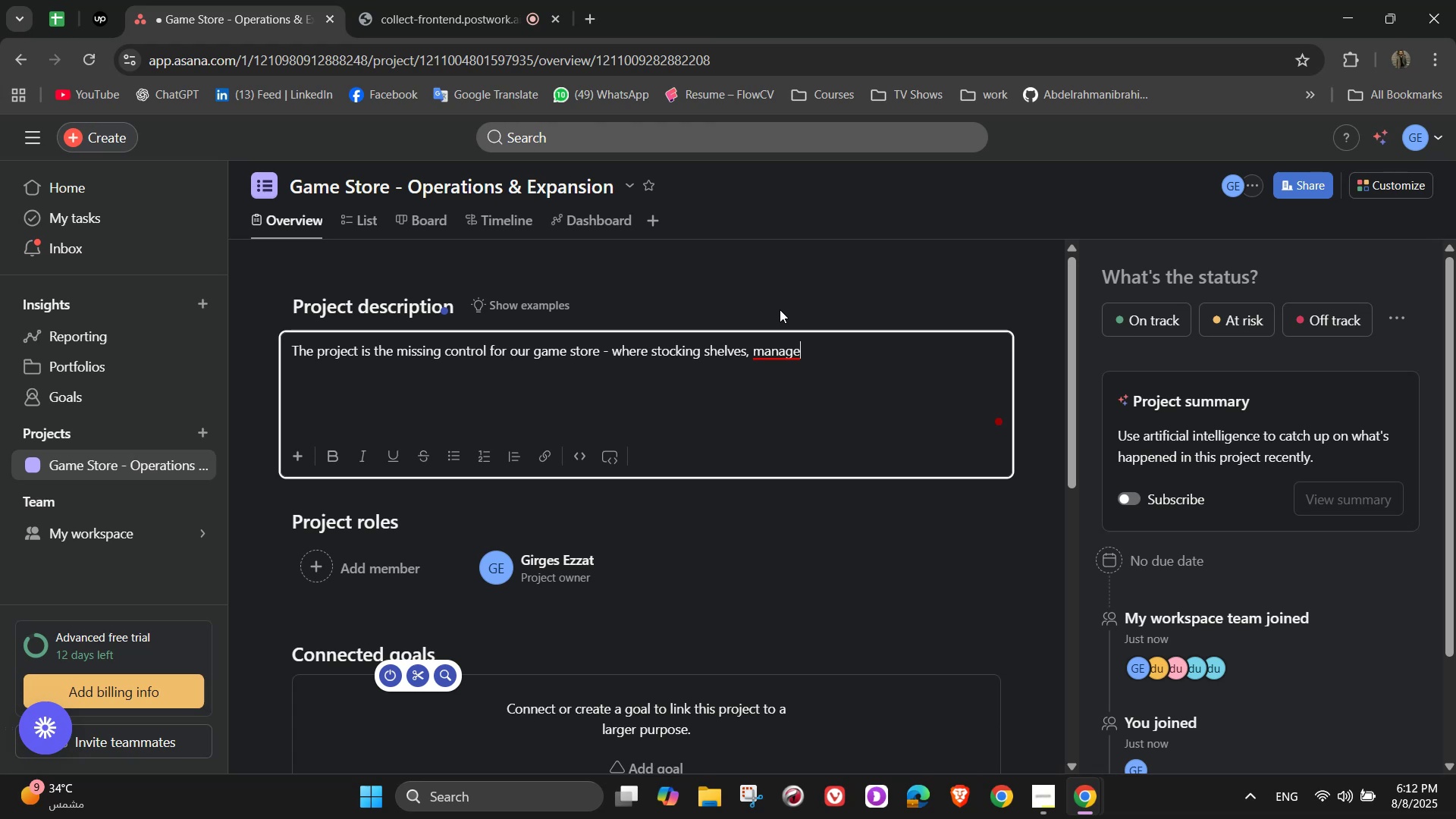 
key(Backspace)
type(ing y)
key(Backspace)
type(tournaments,)
 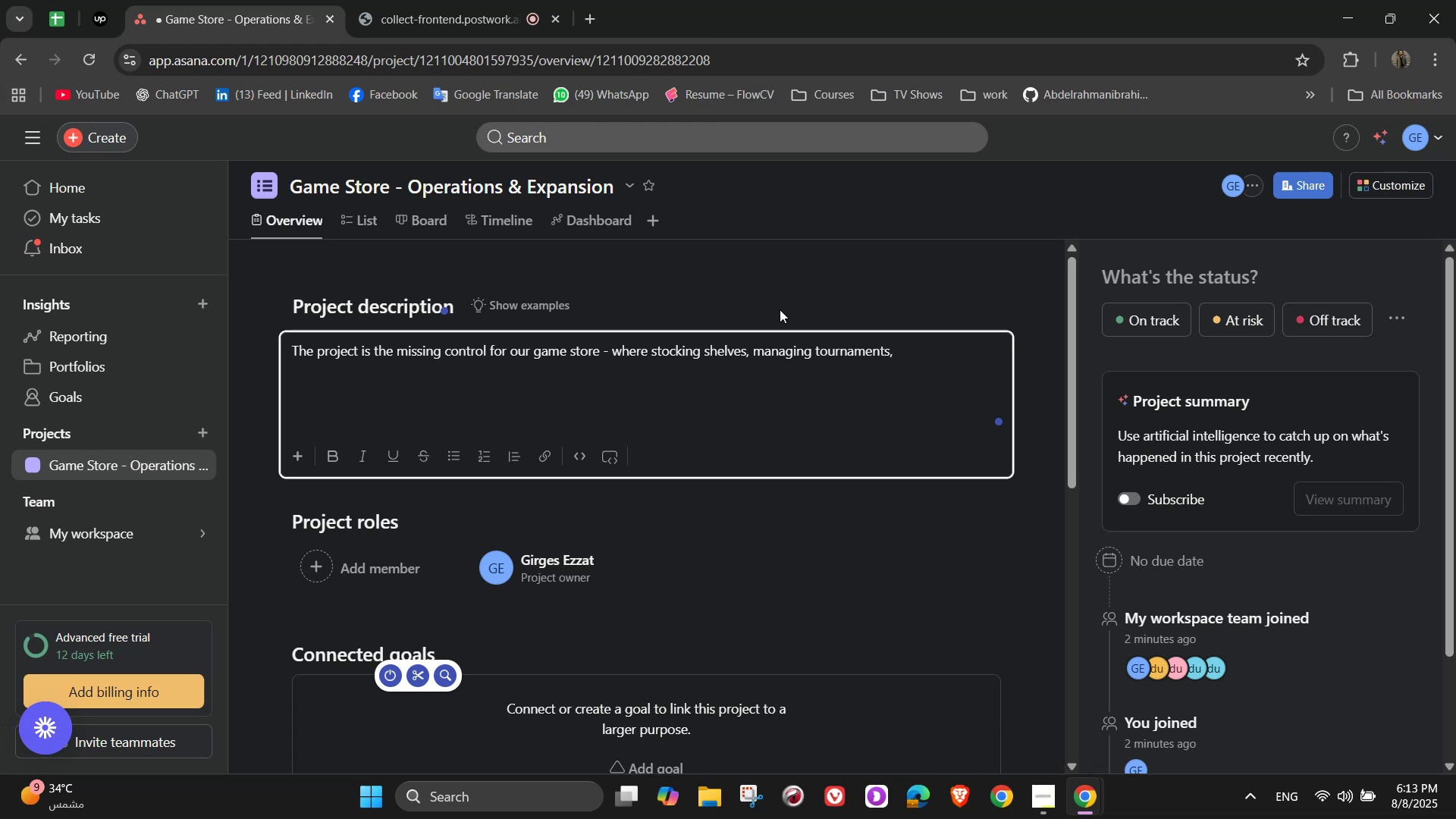 
wait(6.63)
 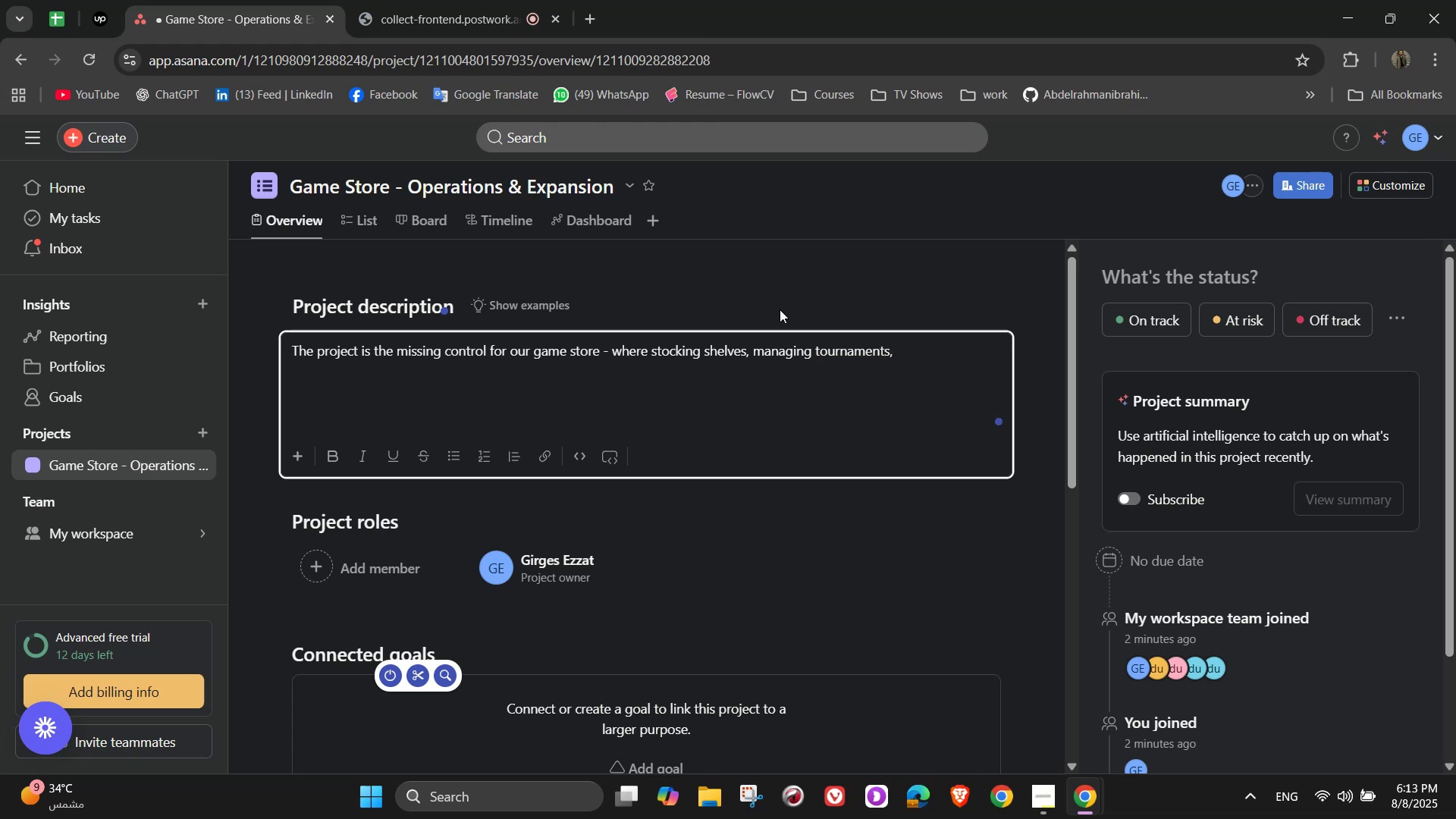 
key(Space)
 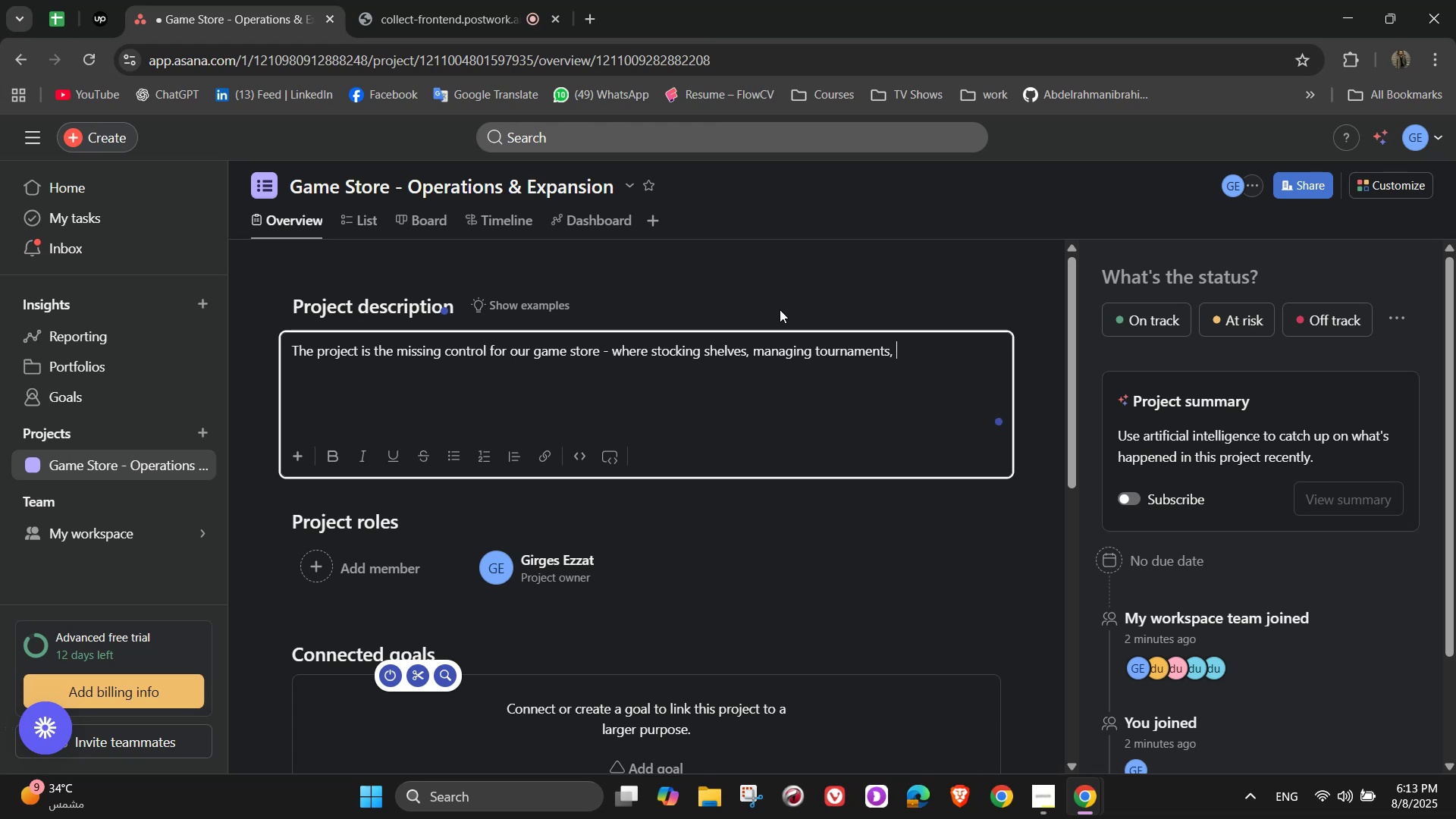 
type(launching promotion )
 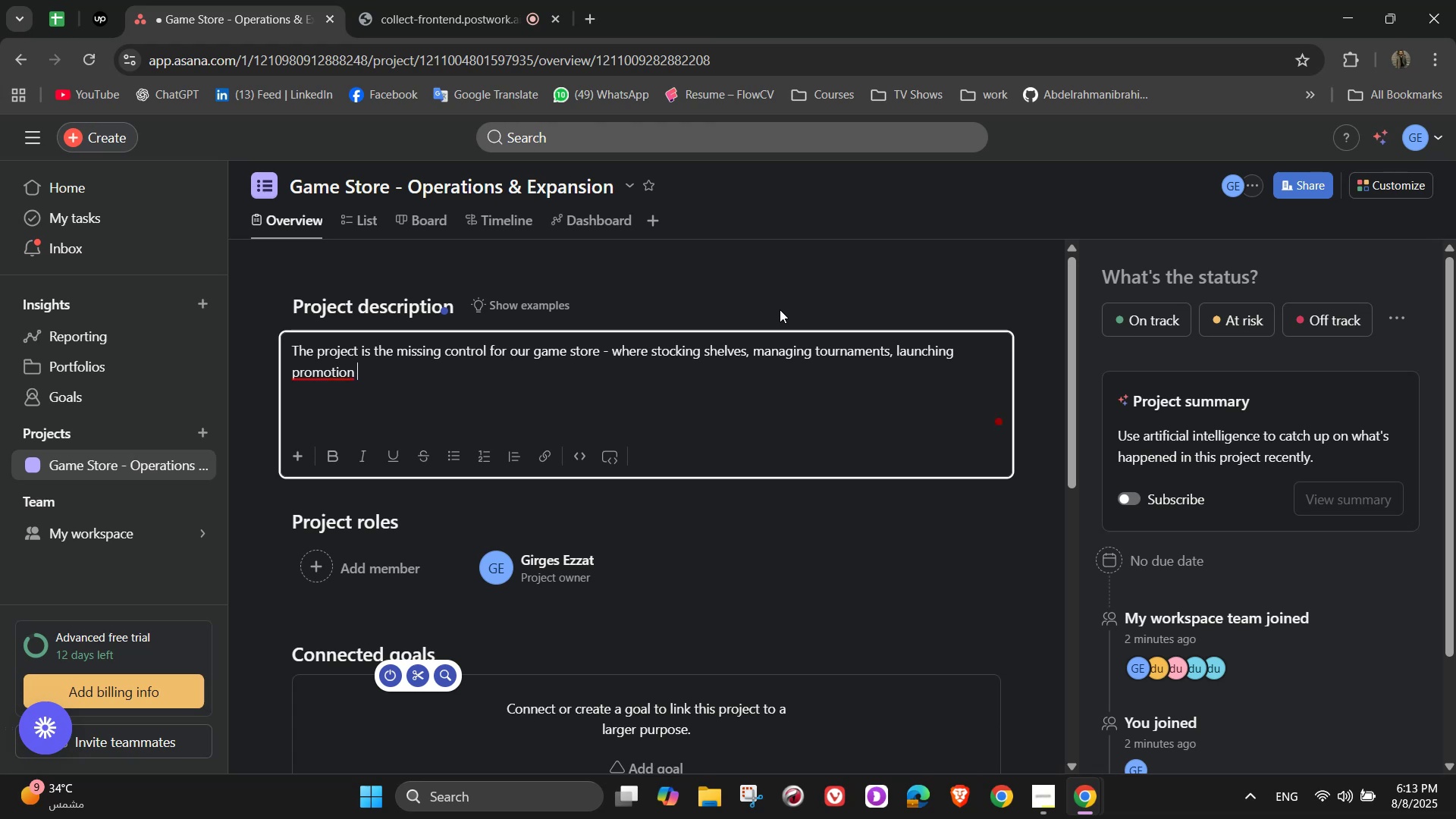 
key(Backspace)
type(s, and)
 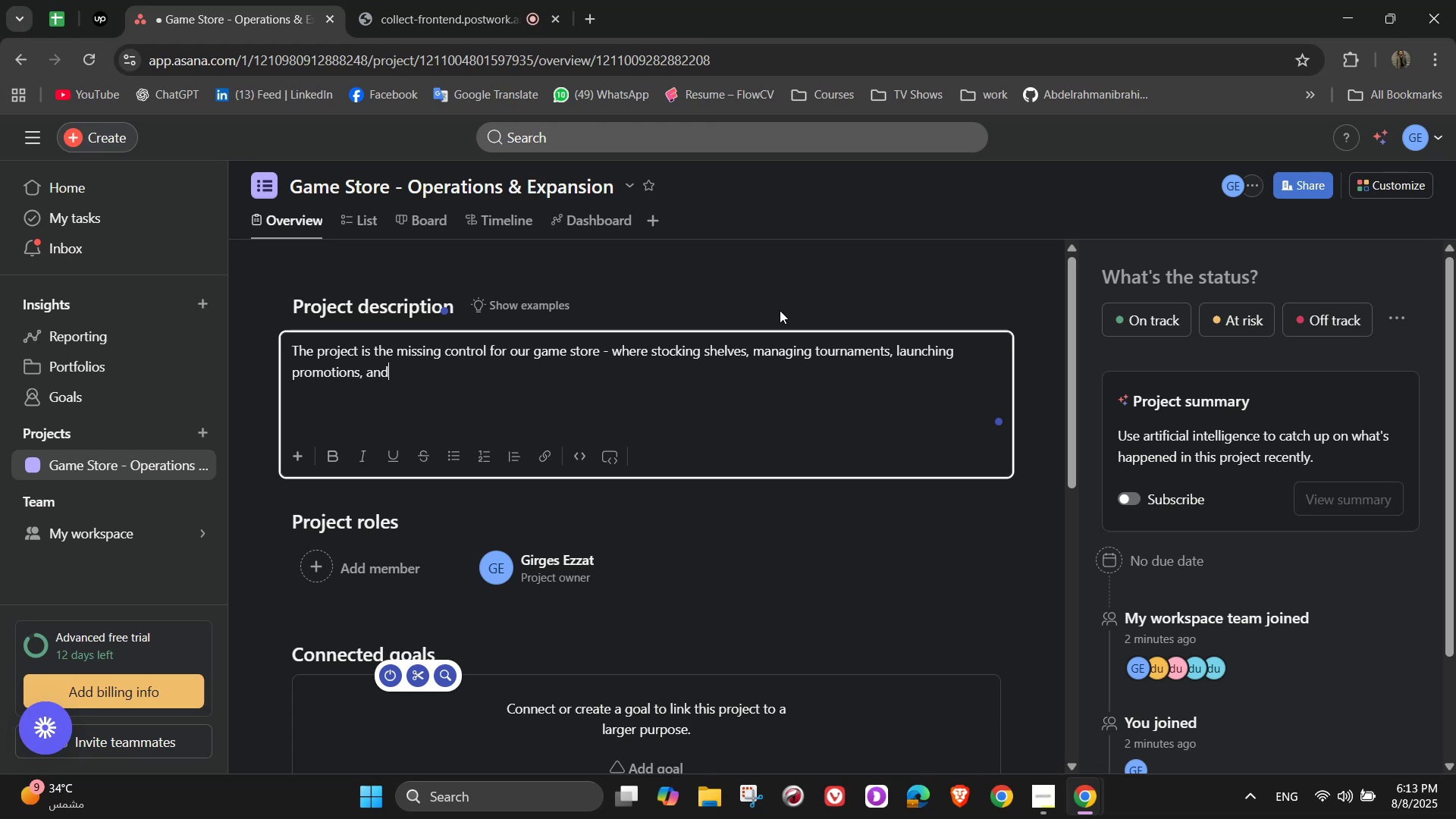 
wait(18.29)
 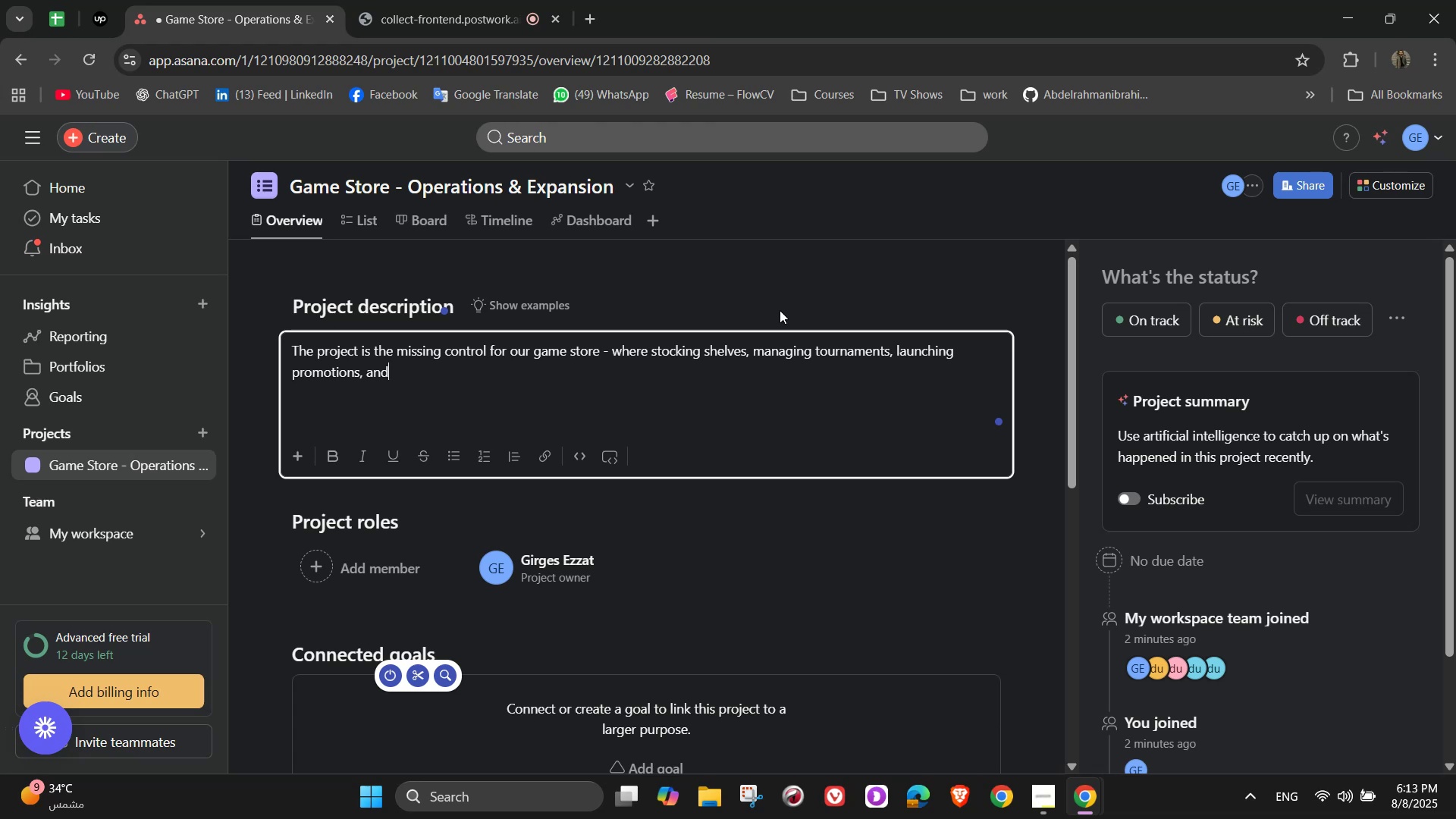 
type( engage)
key(Backspace)
type(ing the gaming )
 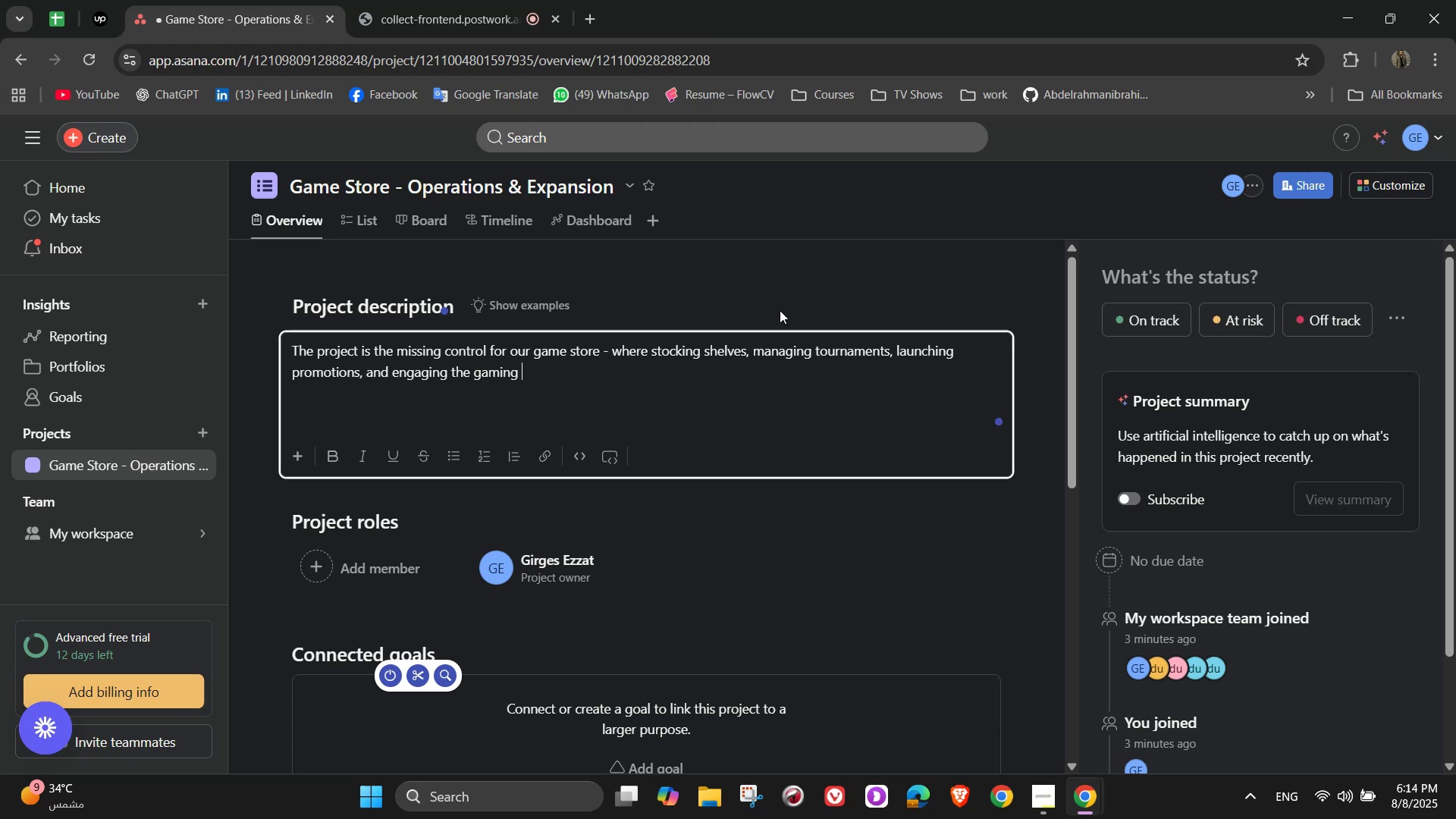 
type(commuj)
key(Backspace)
type(nity)
 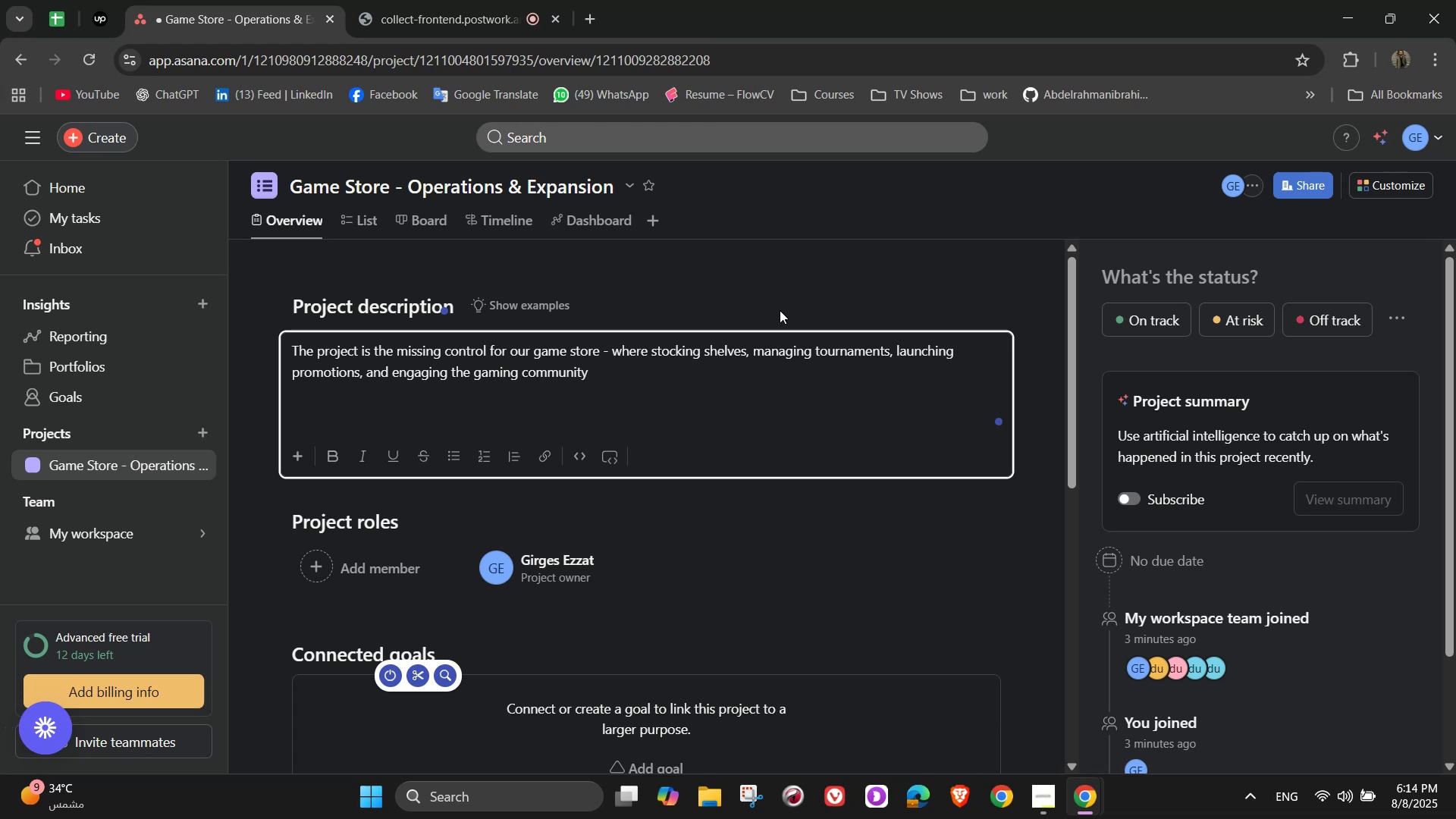 
type( all come together)
 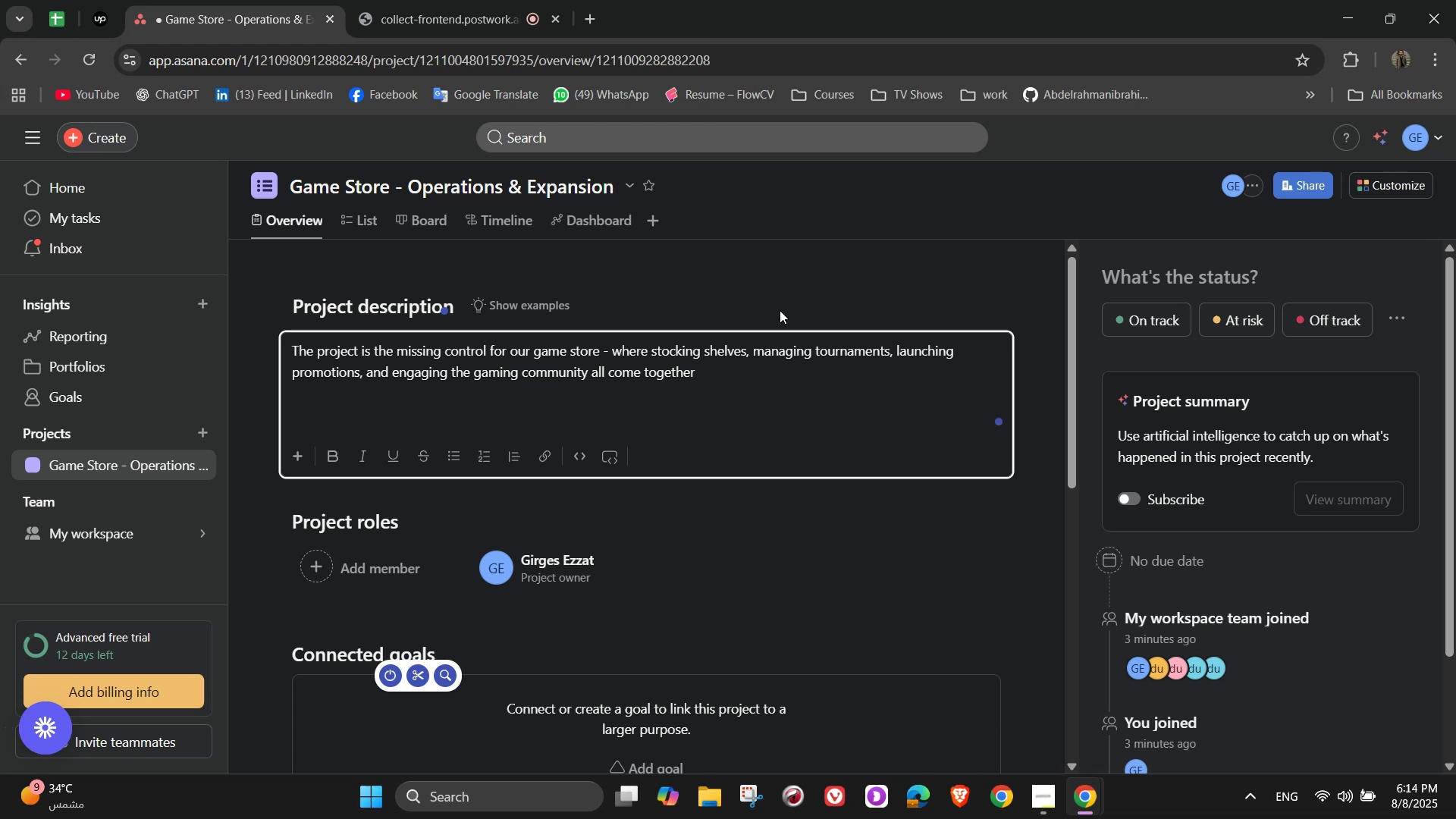 
type(. It keeps track of inventory for consoles )
 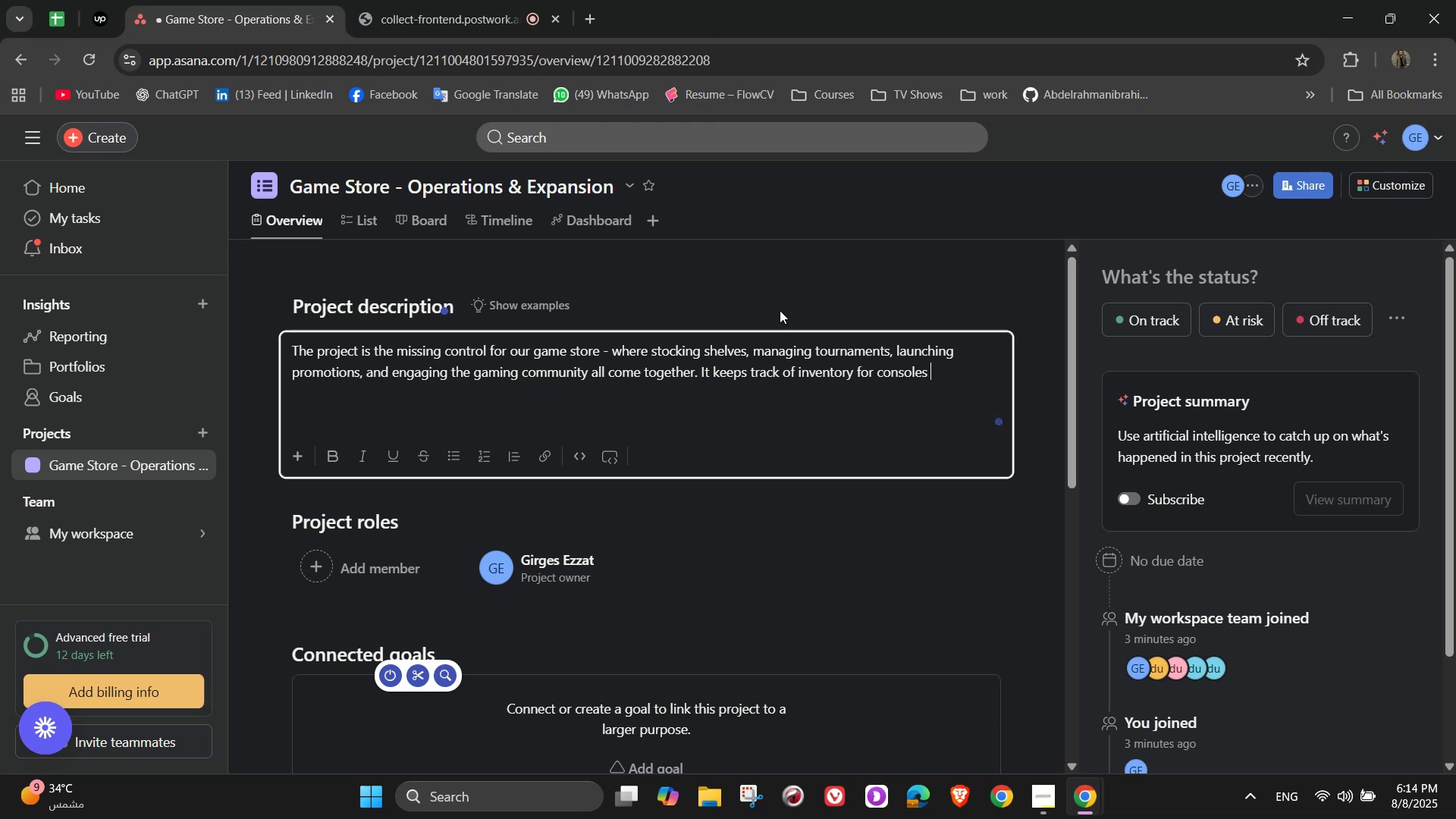 
wait(6.14)
 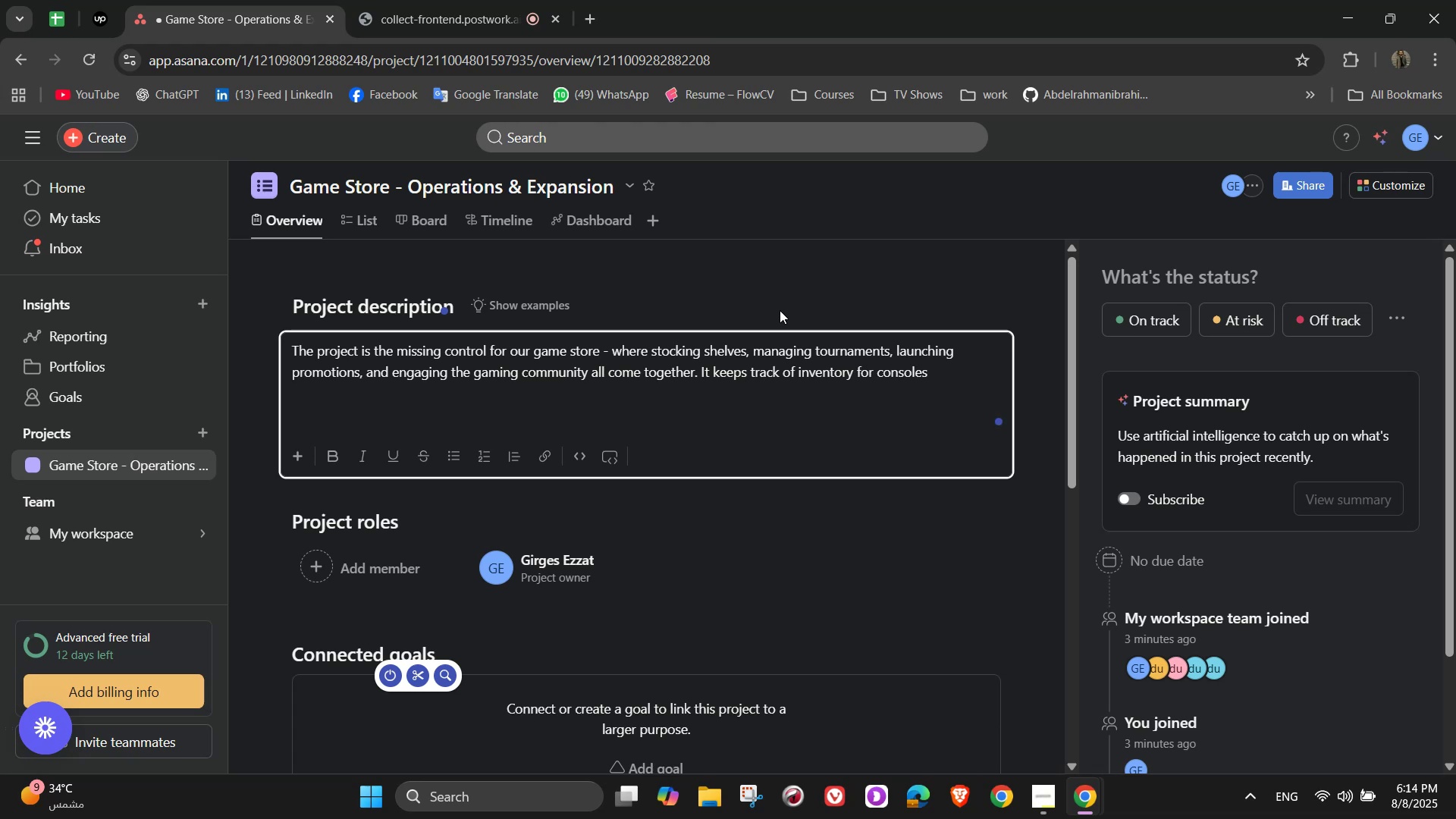 
key(Backspace)
 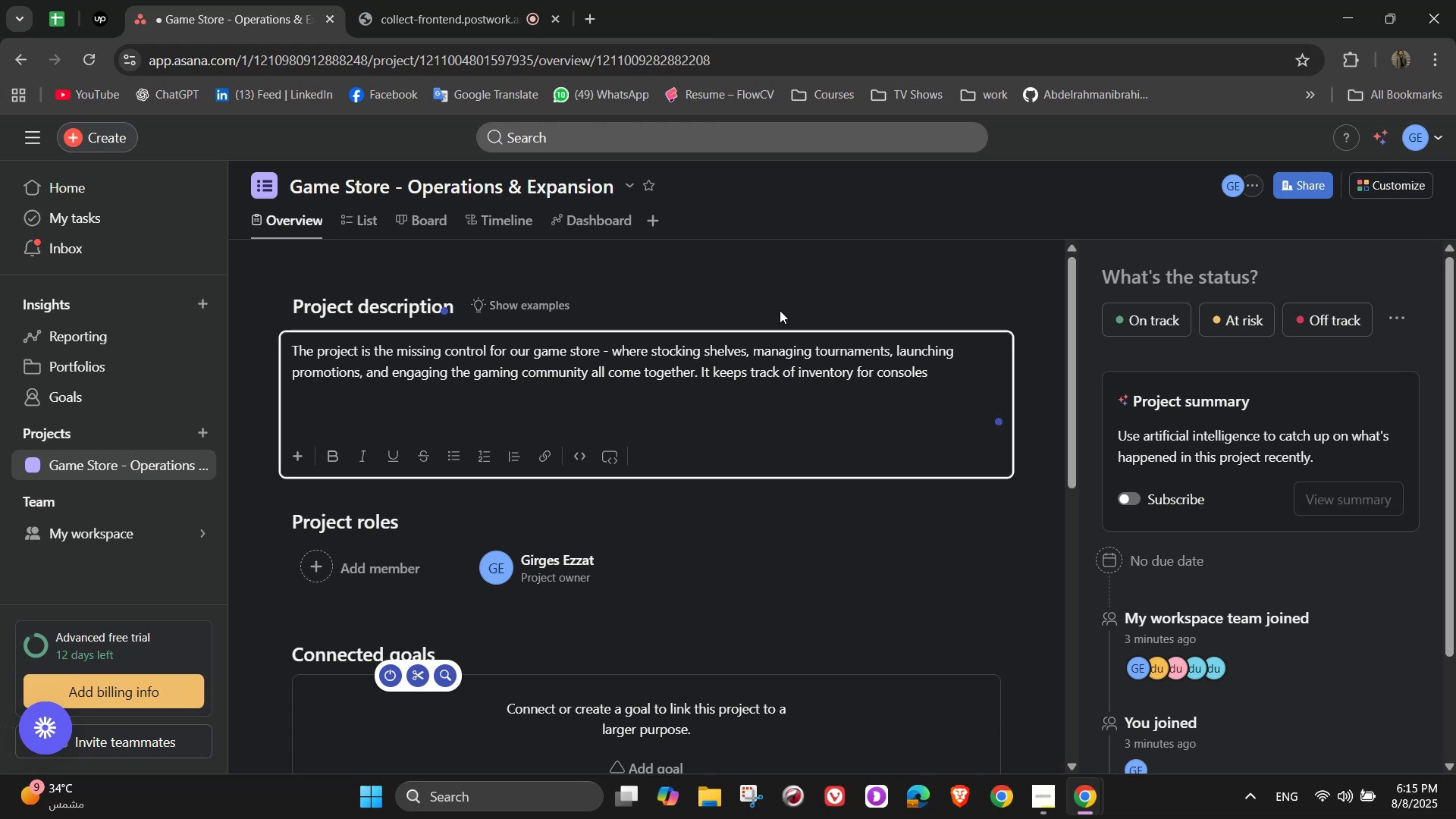 
key(Comma)
 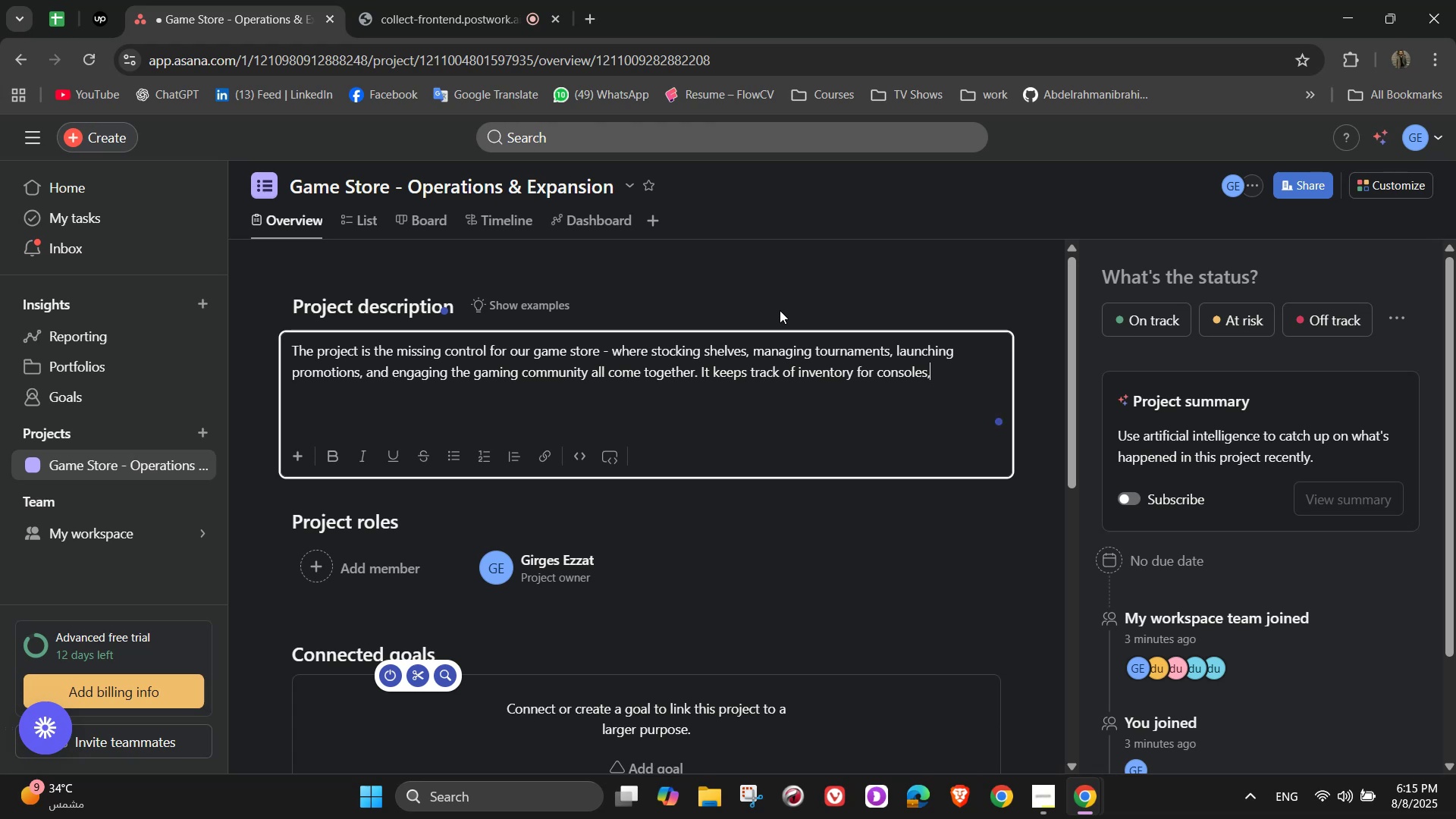 
key(Space)
 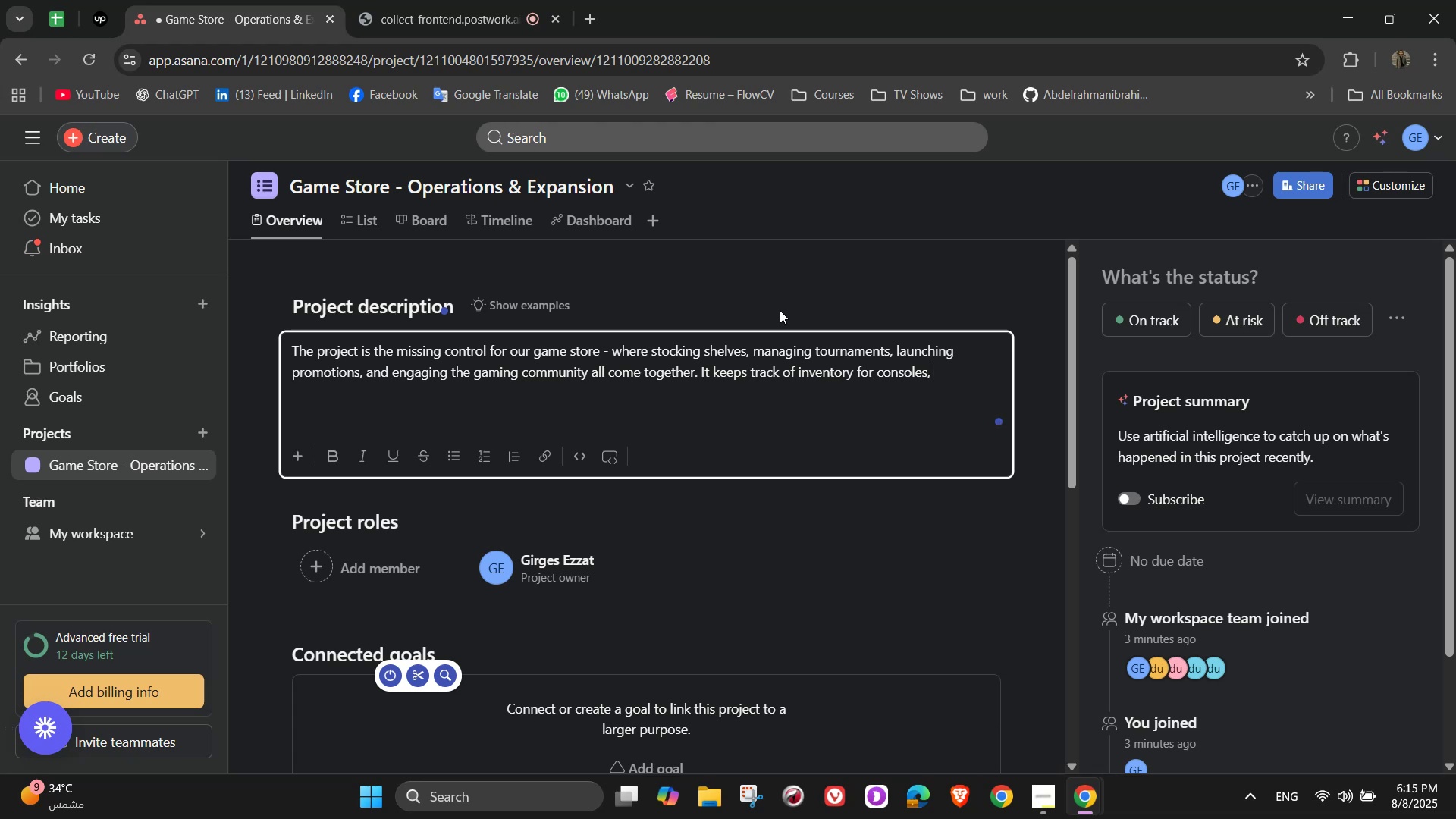 
type(games)
 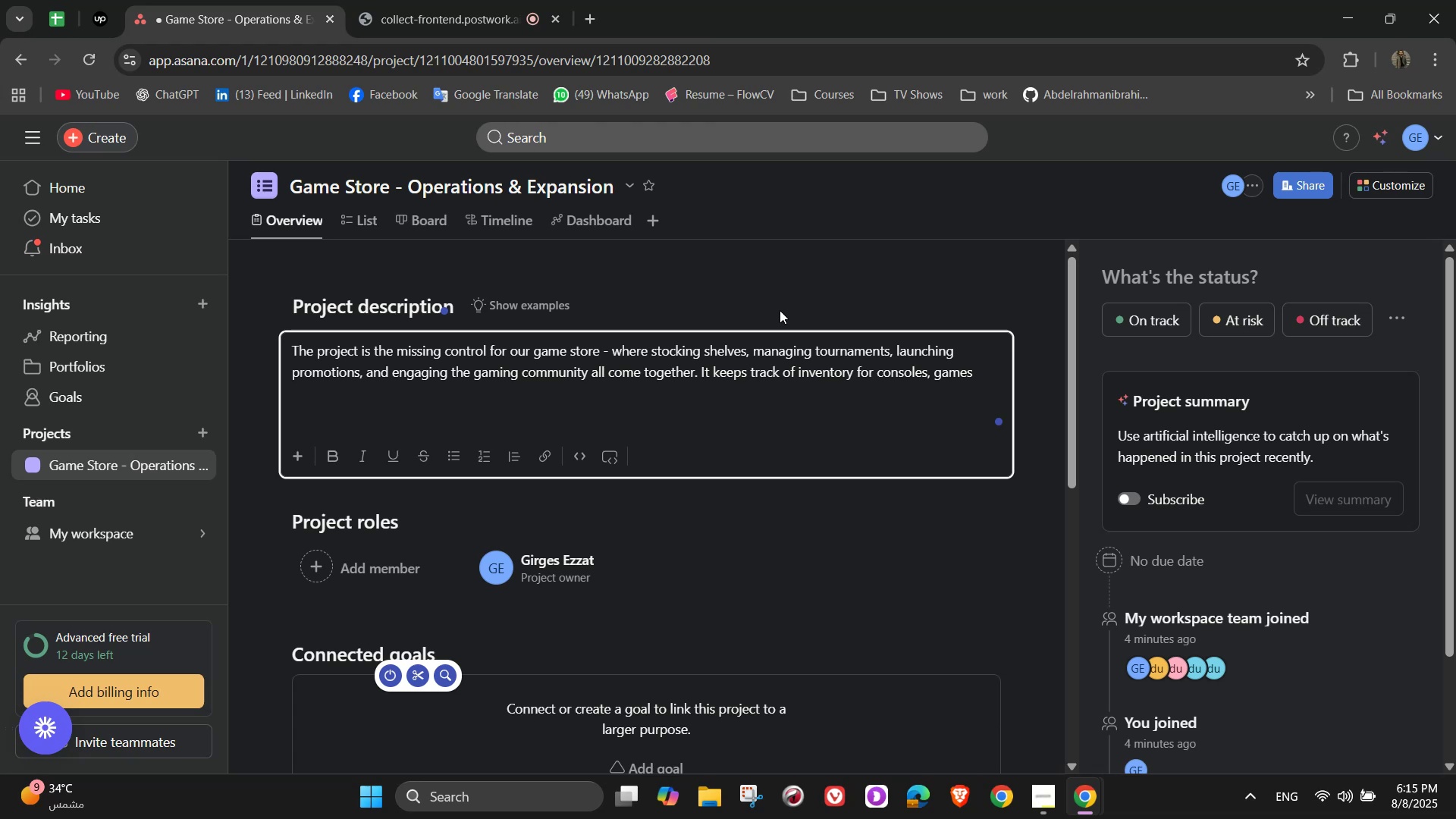 
type(, and accessories, sched)
 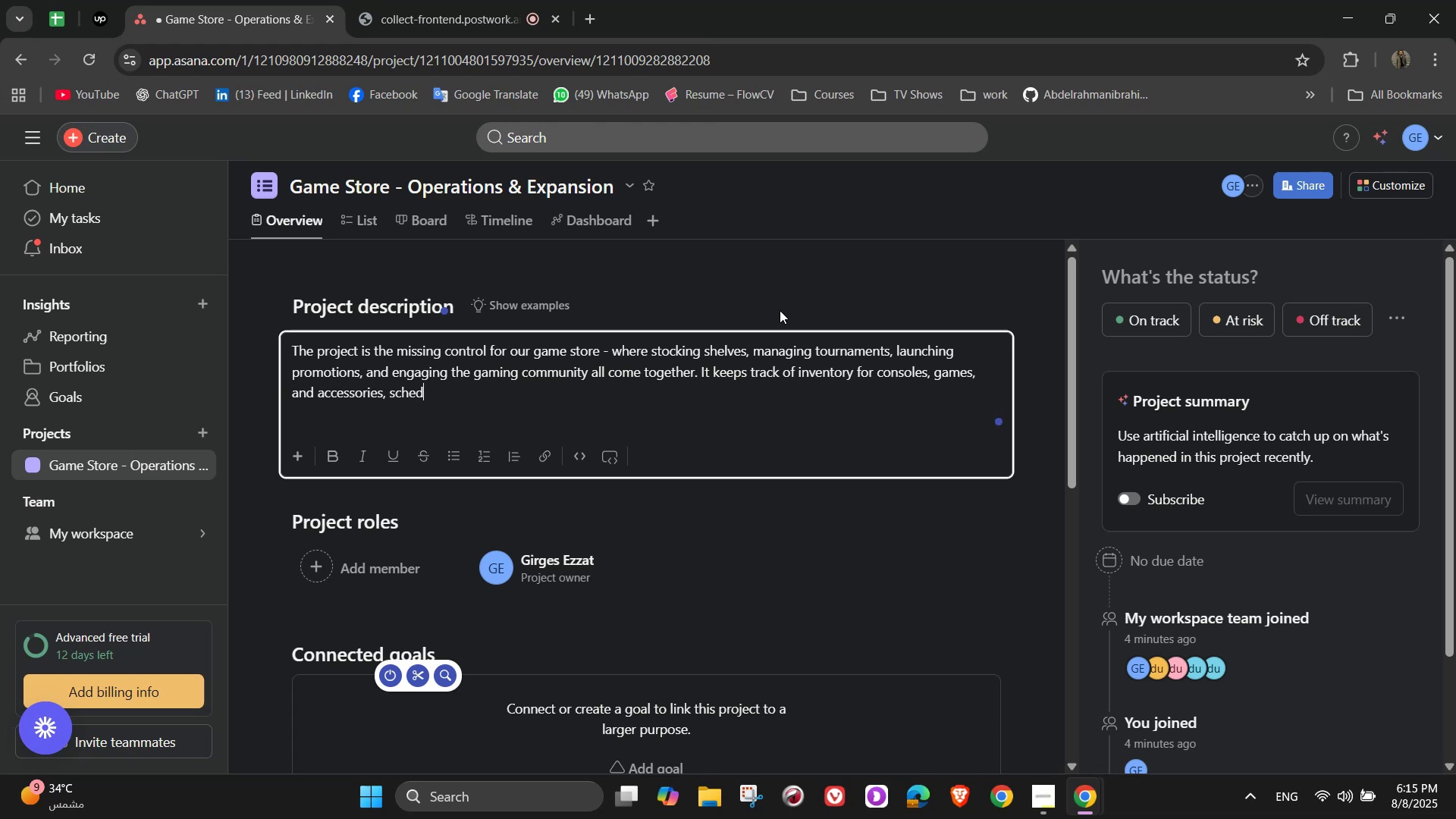 
type(ules events)
 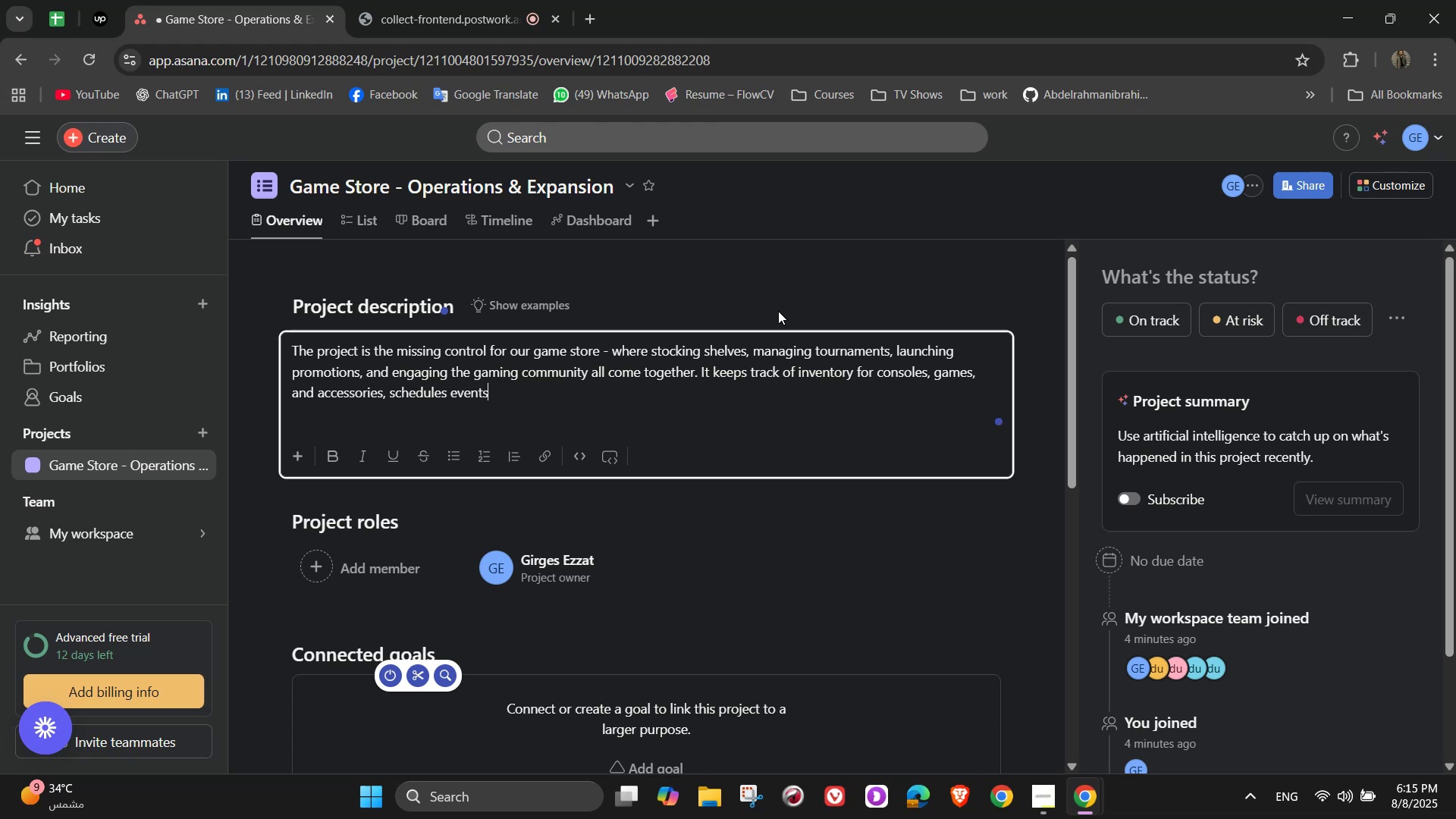 
type(, coordinates with )
 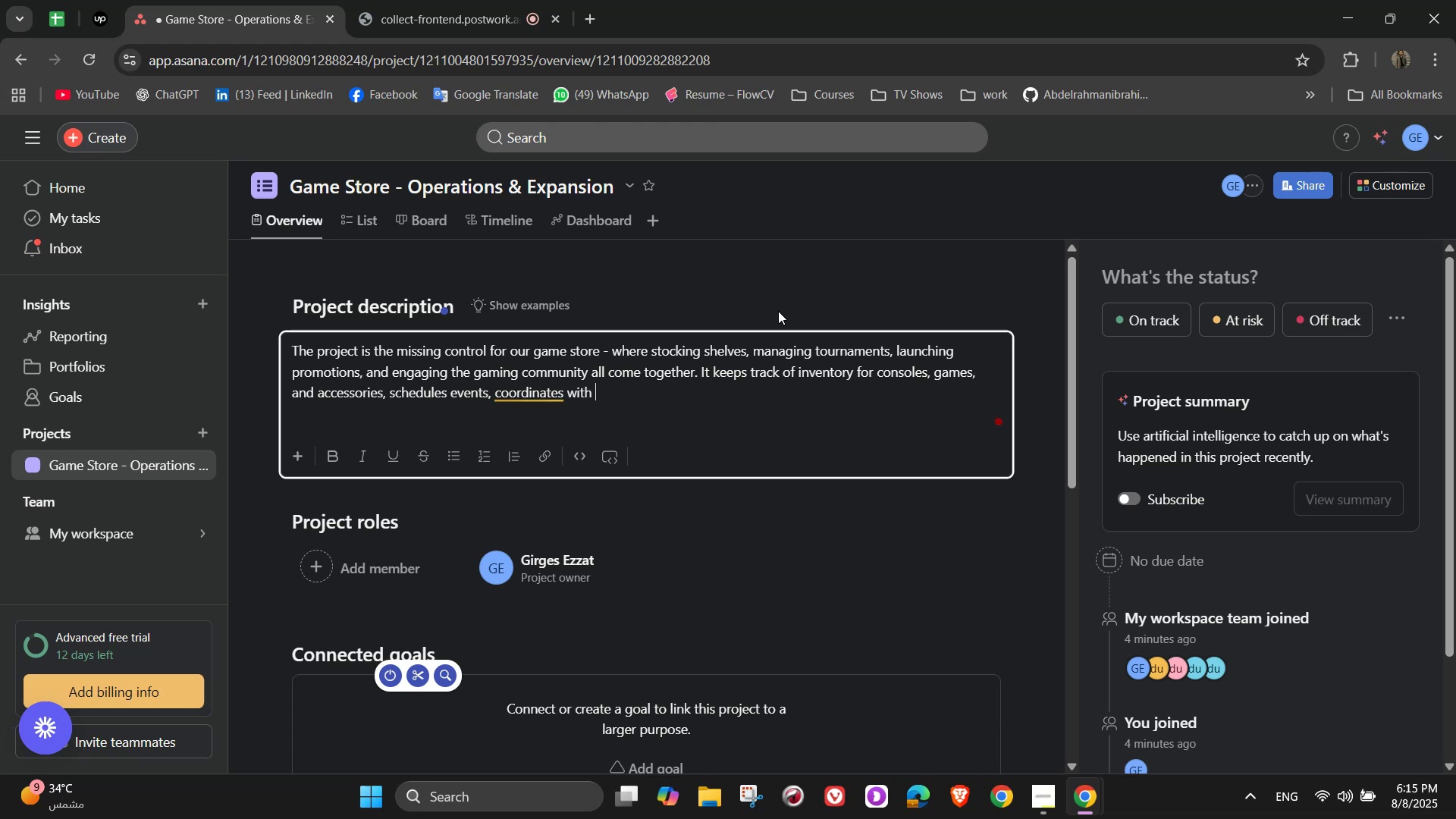 
type(supplies )
 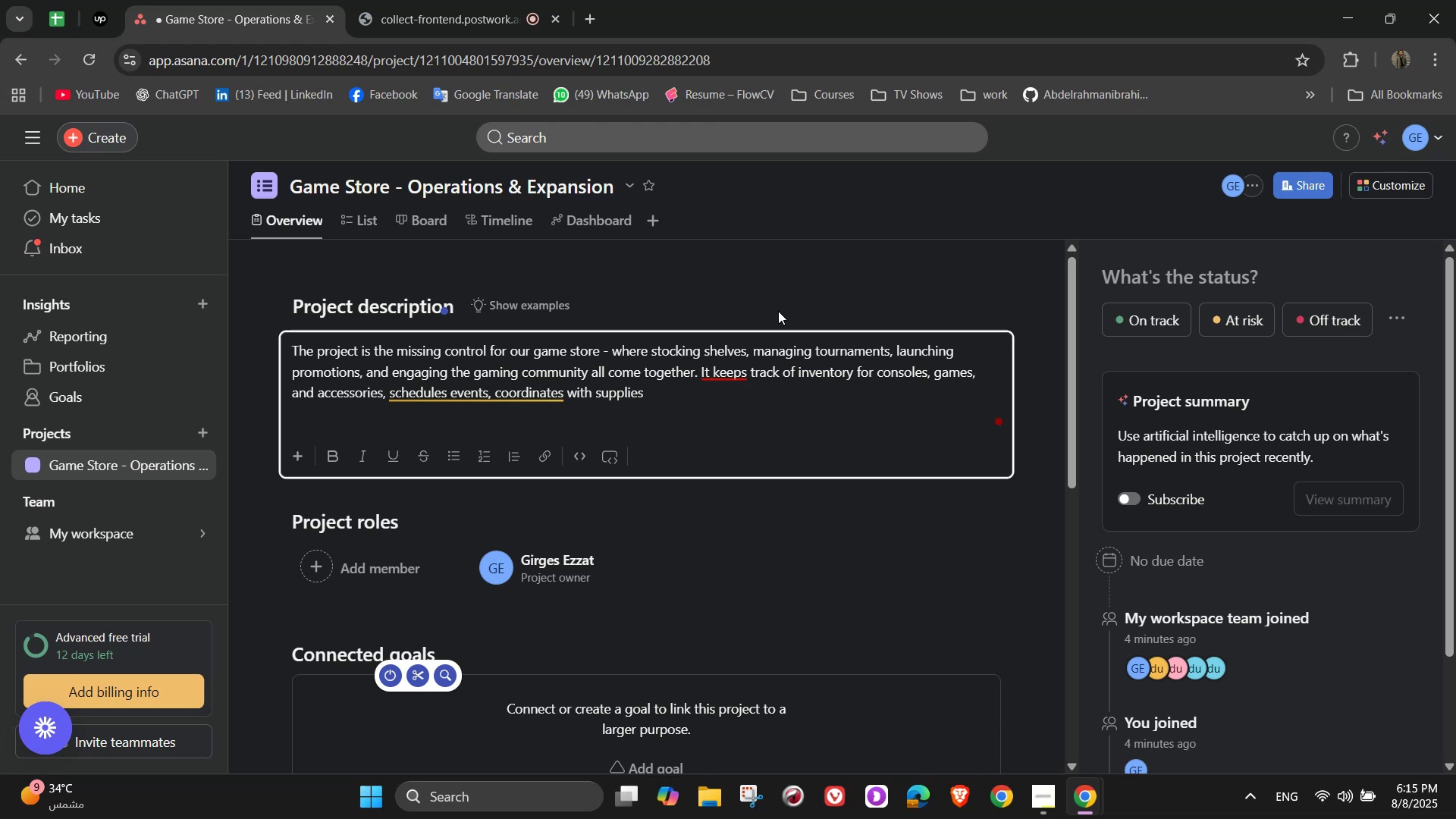 
wait(11.45)
 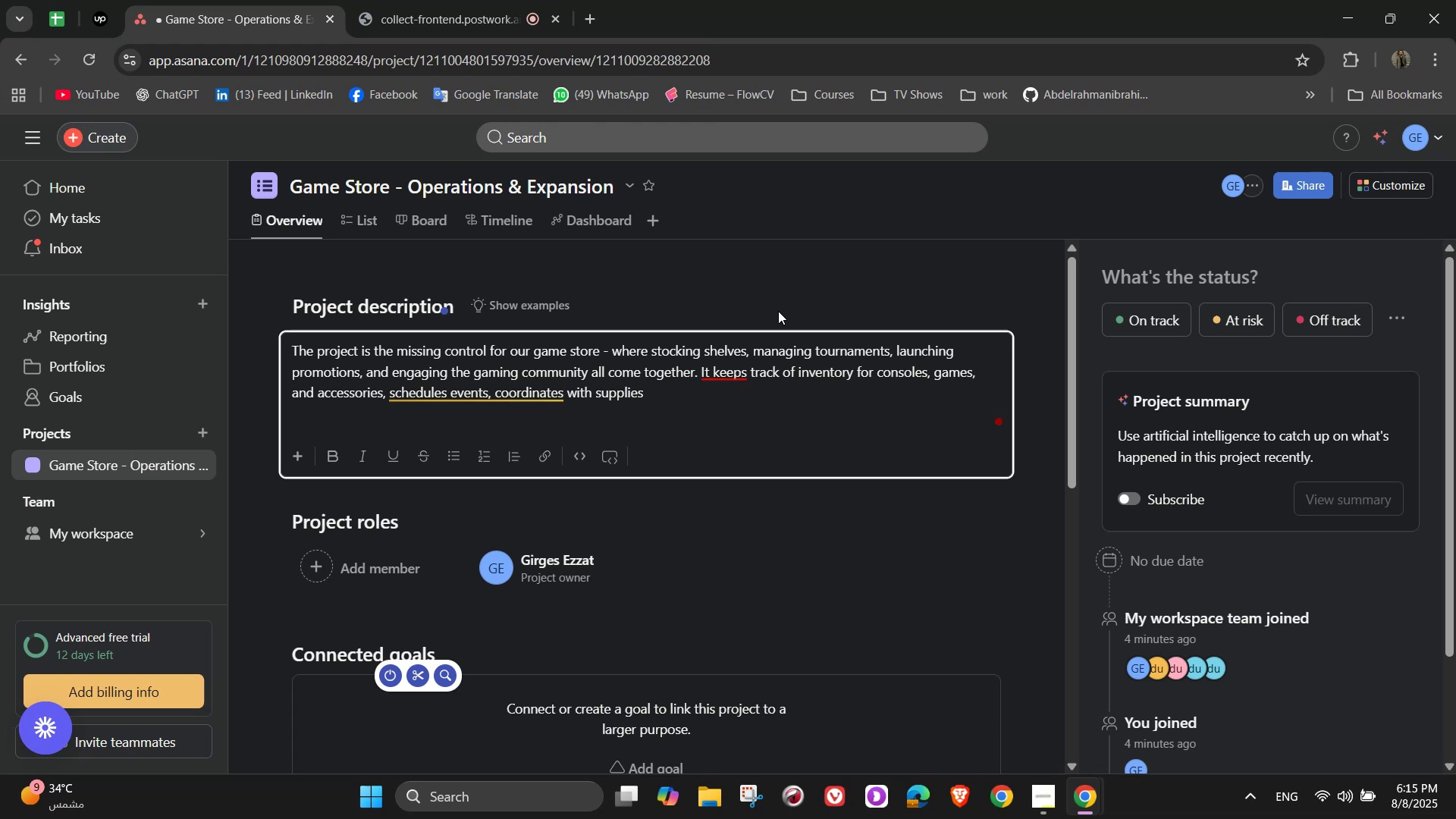 
key(Backspace)
key(Backspace)
type(e)
key(Backspace)
type(rs, and runs marketing camo)
key(Backspace)
type(paigns. Whether it's a new game release )
key(Backspace)
type(, a weekend sale )
key(Backspace)
type(, or )
 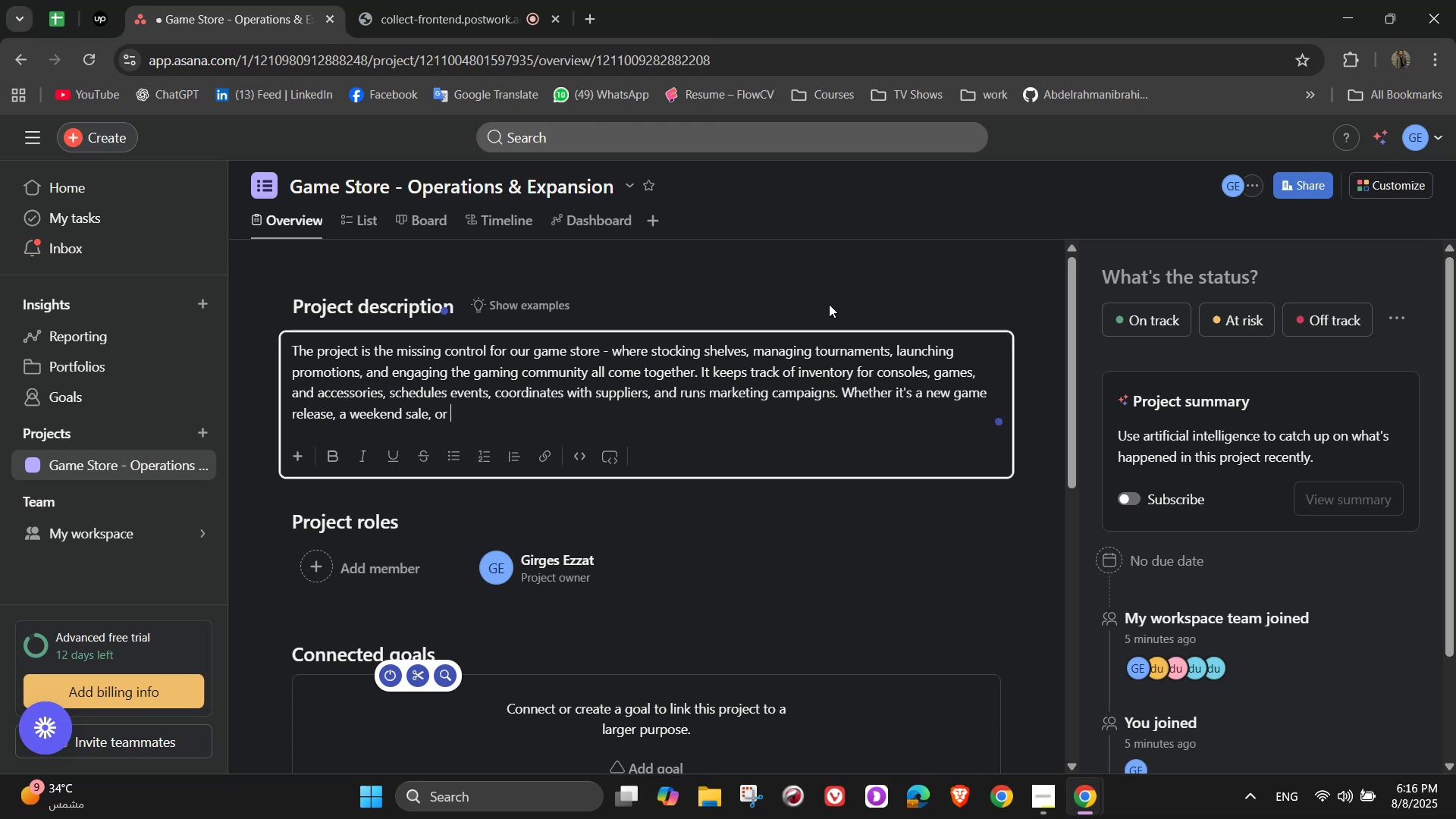 
type(a mid)
 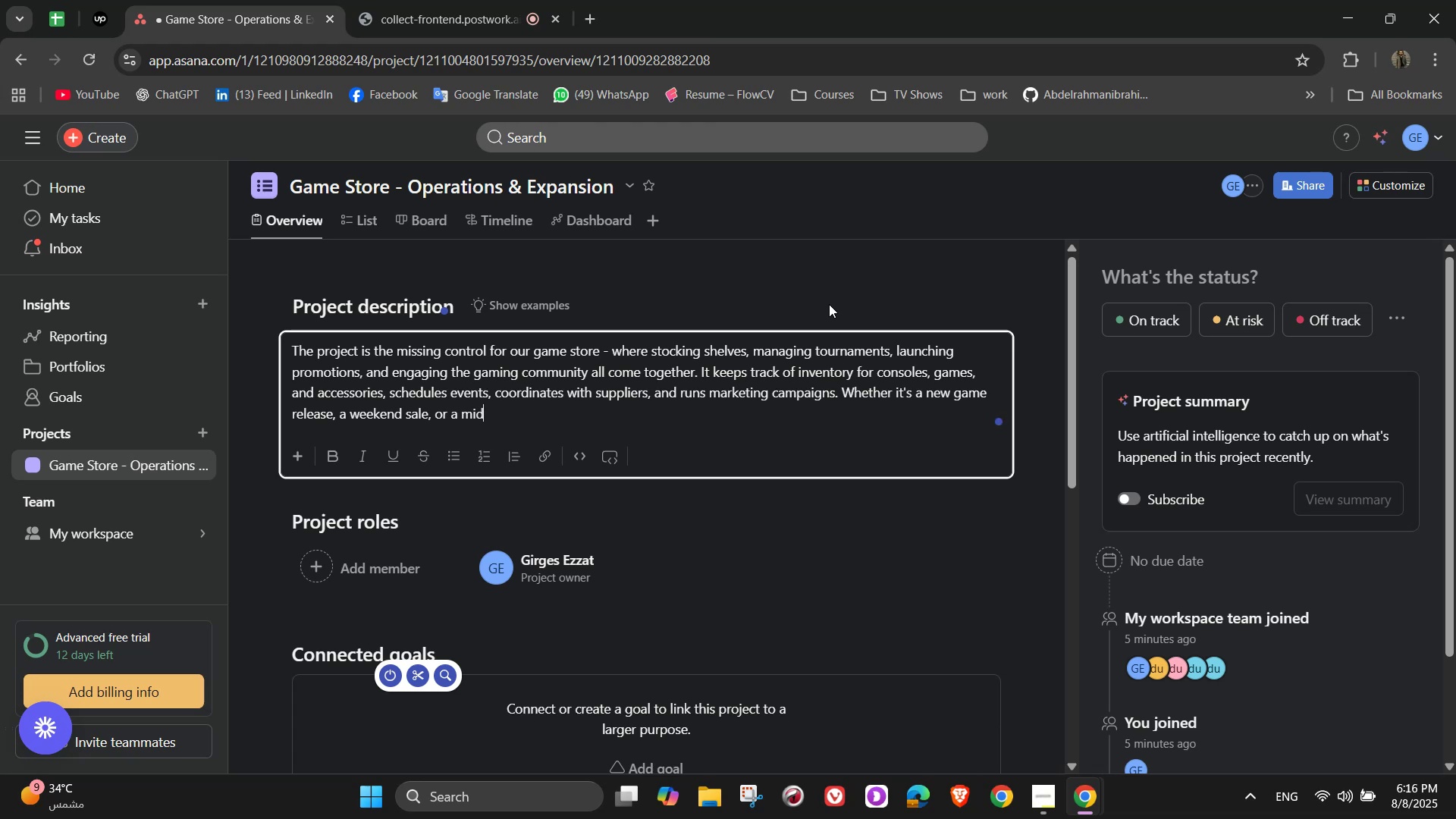 
wait(8.38)
 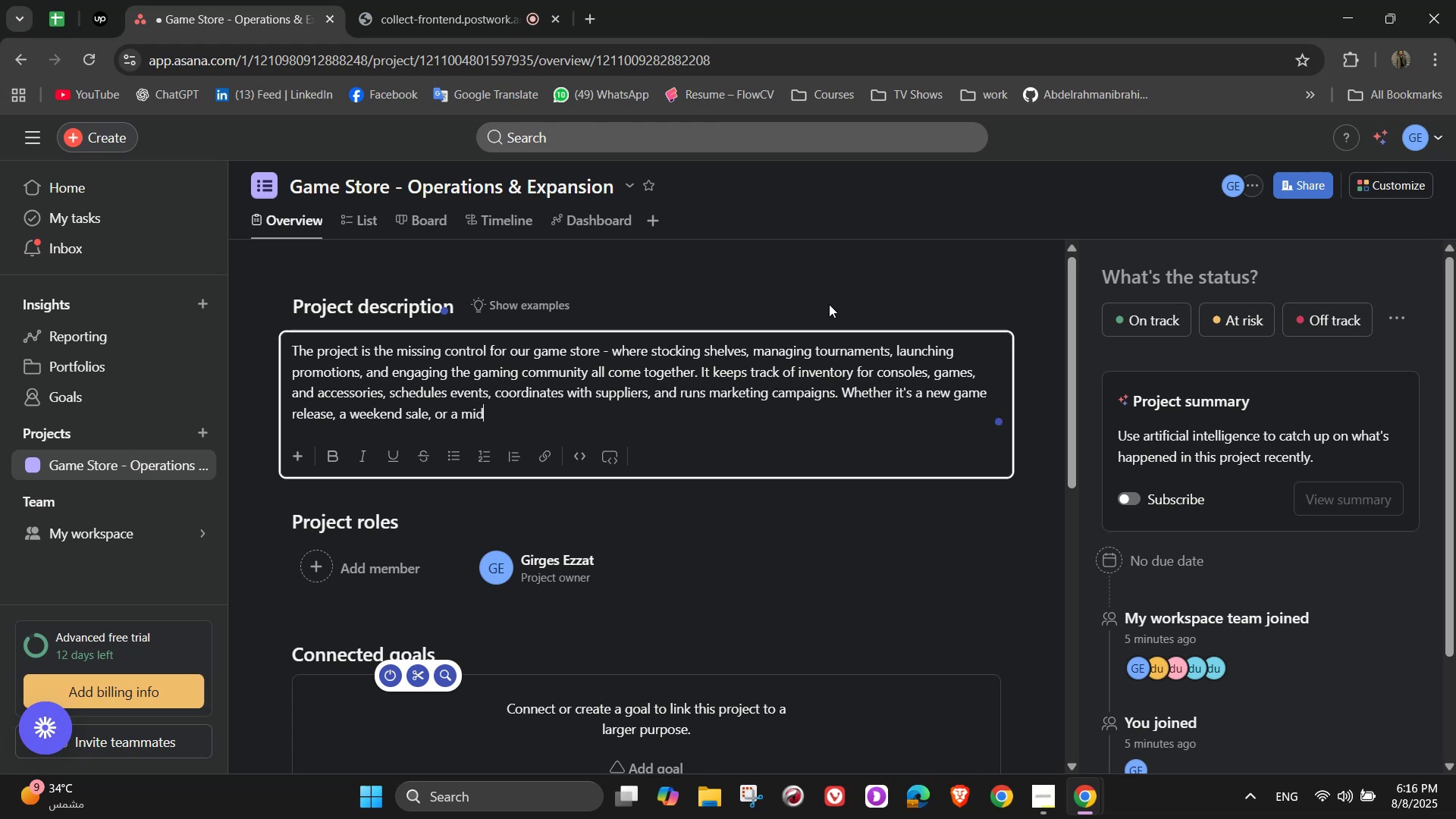 
type(night)
 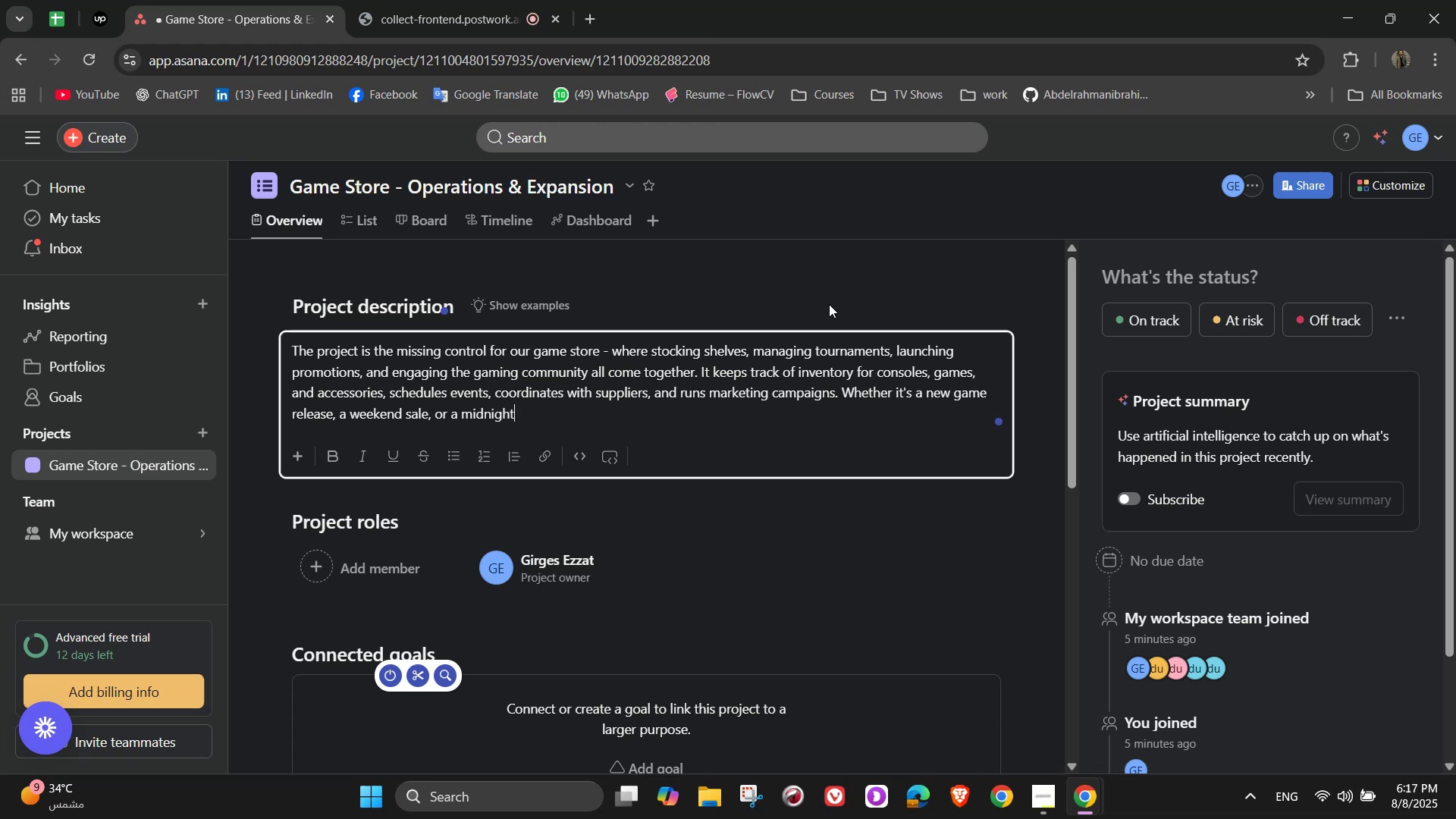 
type( launch party =)
key(Backspace)
key(Backspace)
key(Backspace)
type(y, everything is organized )
 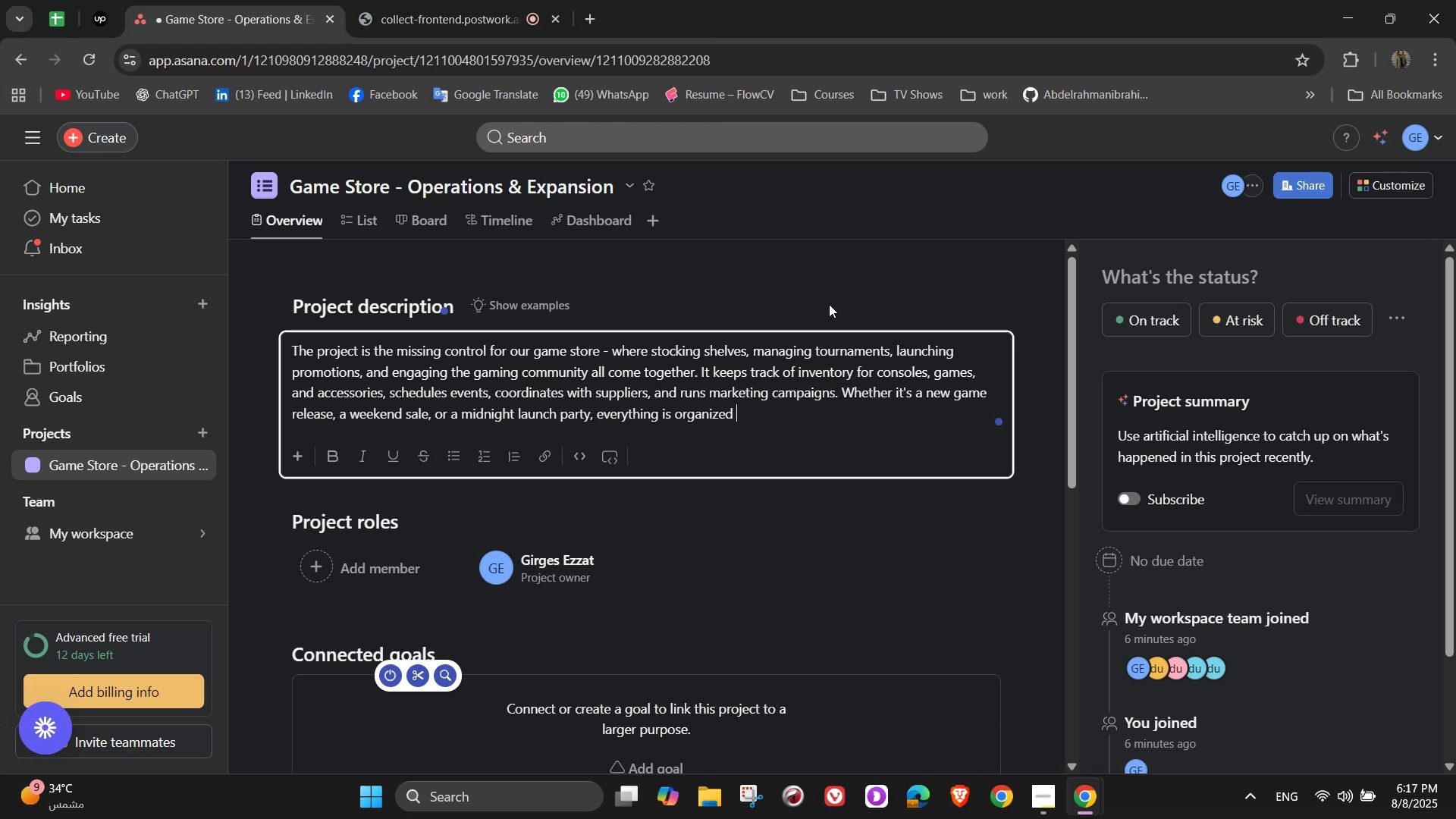 
type(here so we can serve)
 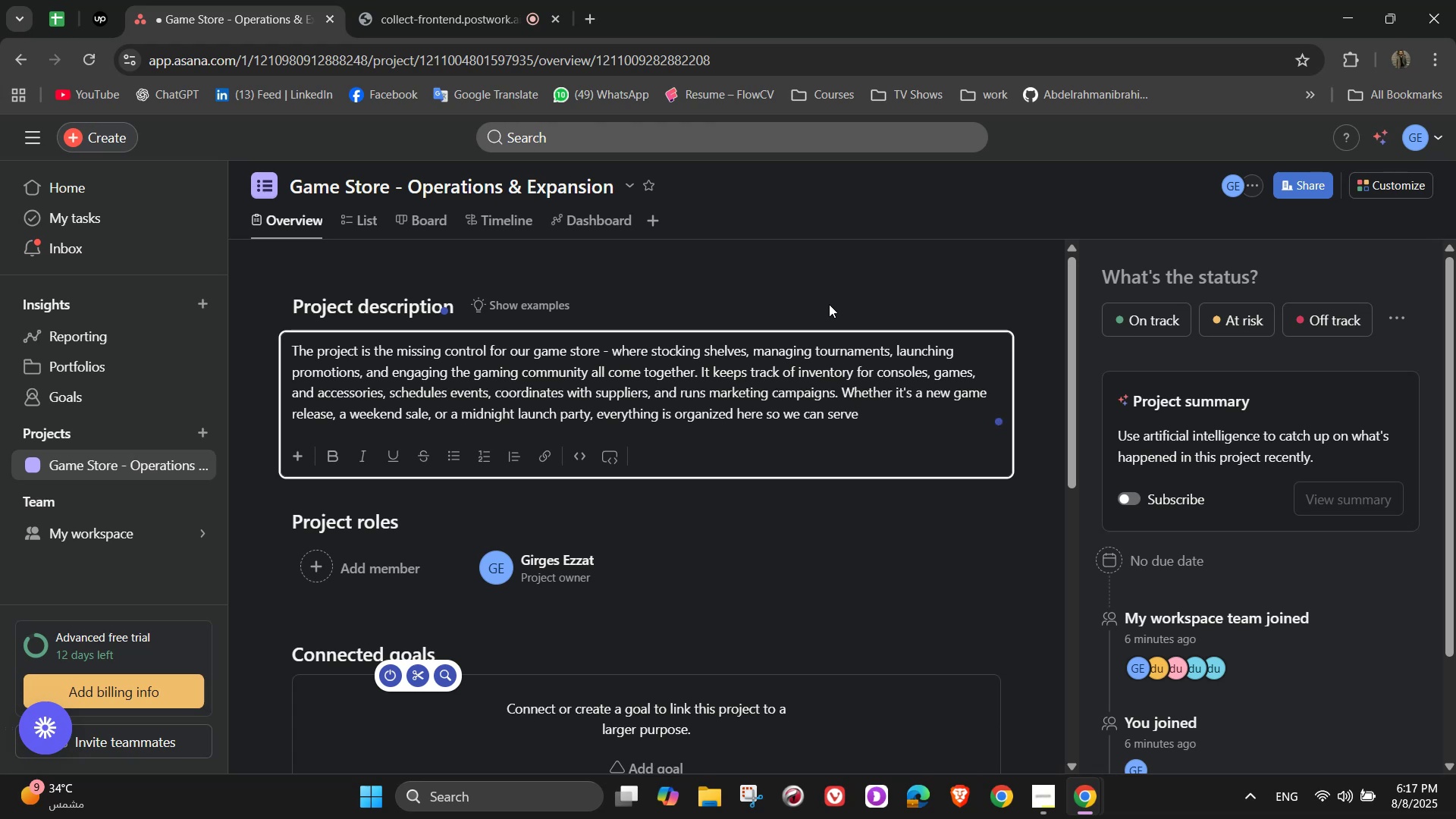 
type( our customers and grow out)
key(Backspace)
type(r fanbasae)
 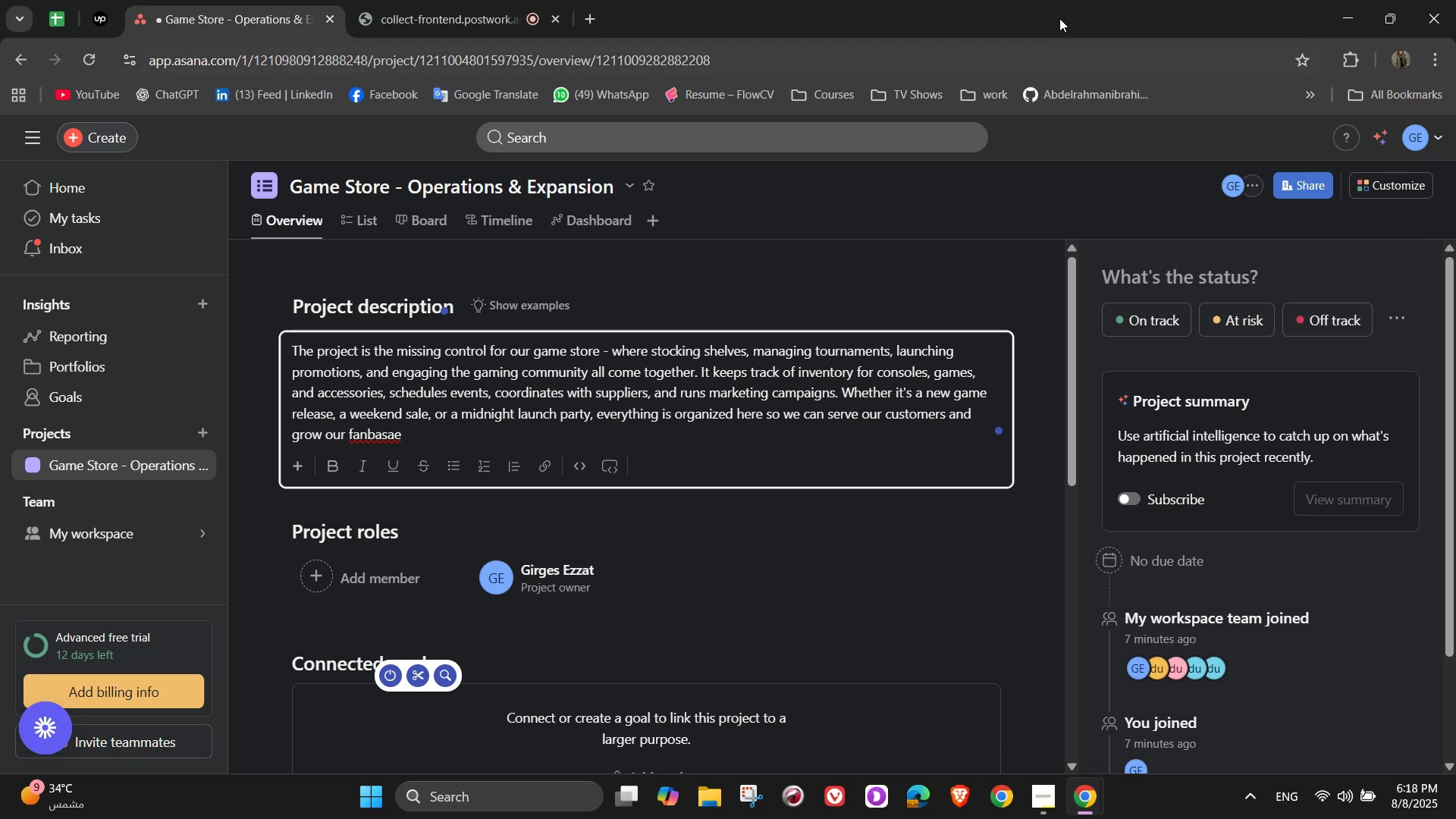 
wait(14.21)
 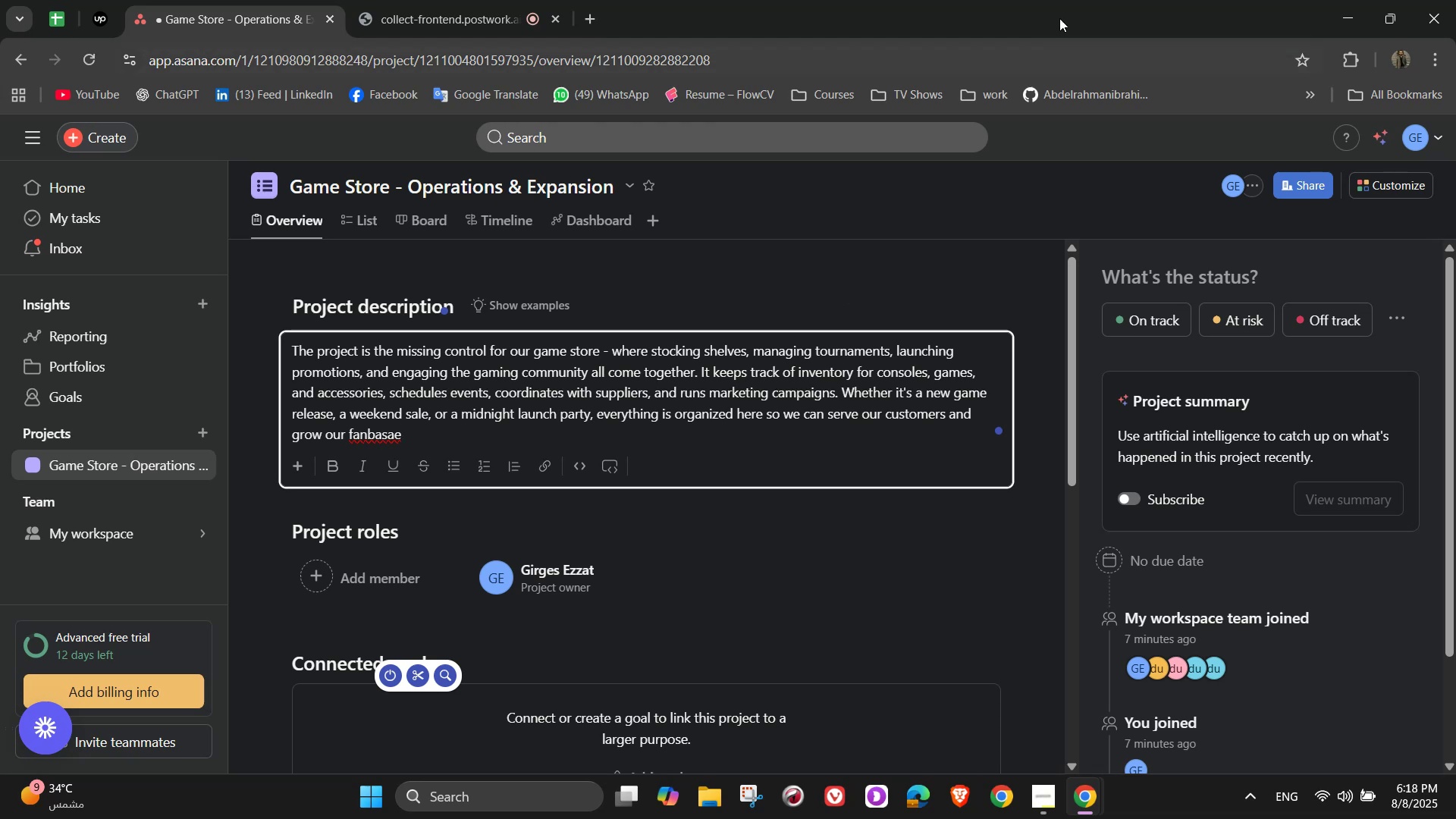 
key(Backspace)
 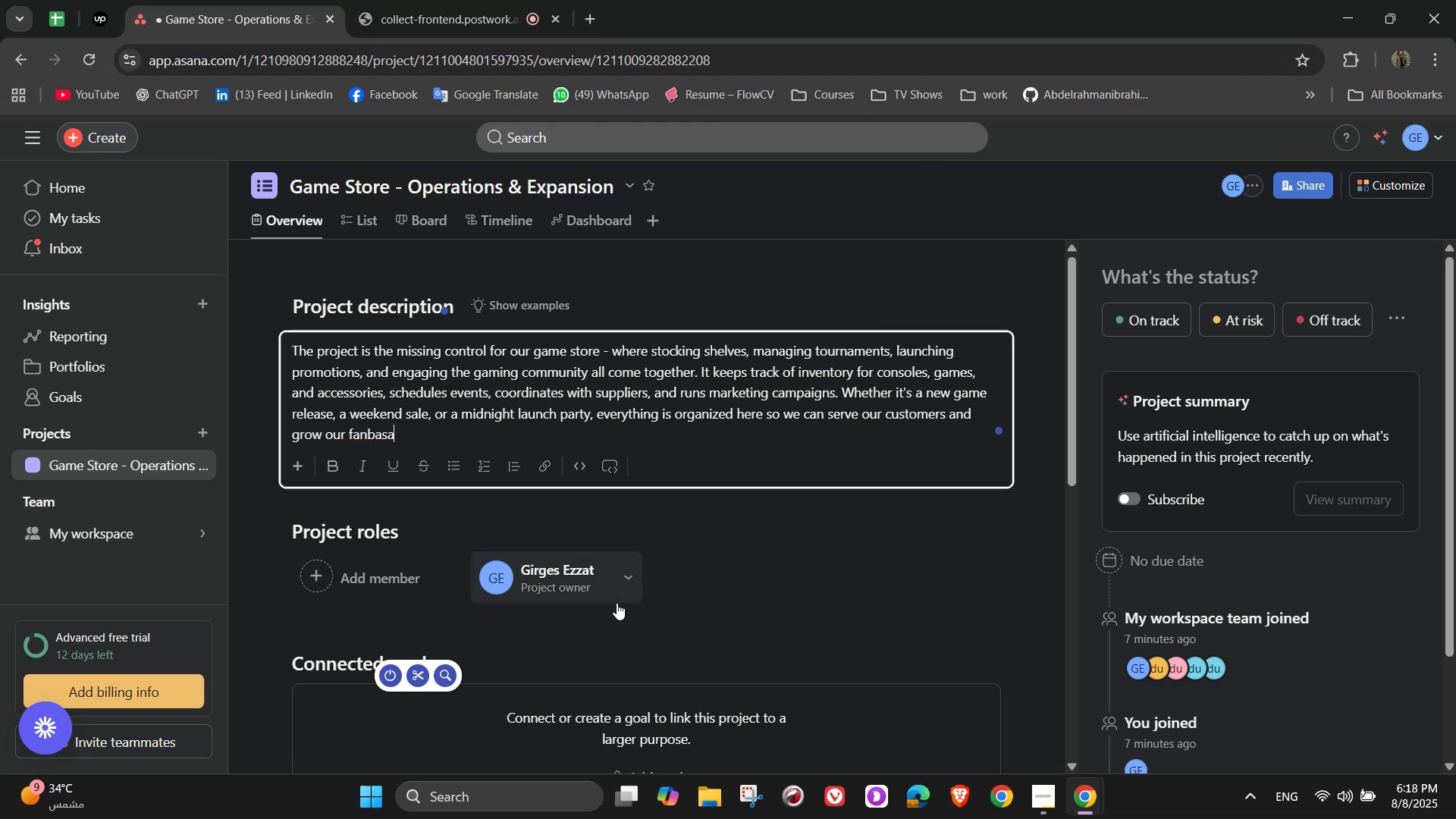 
key(Backspace)
 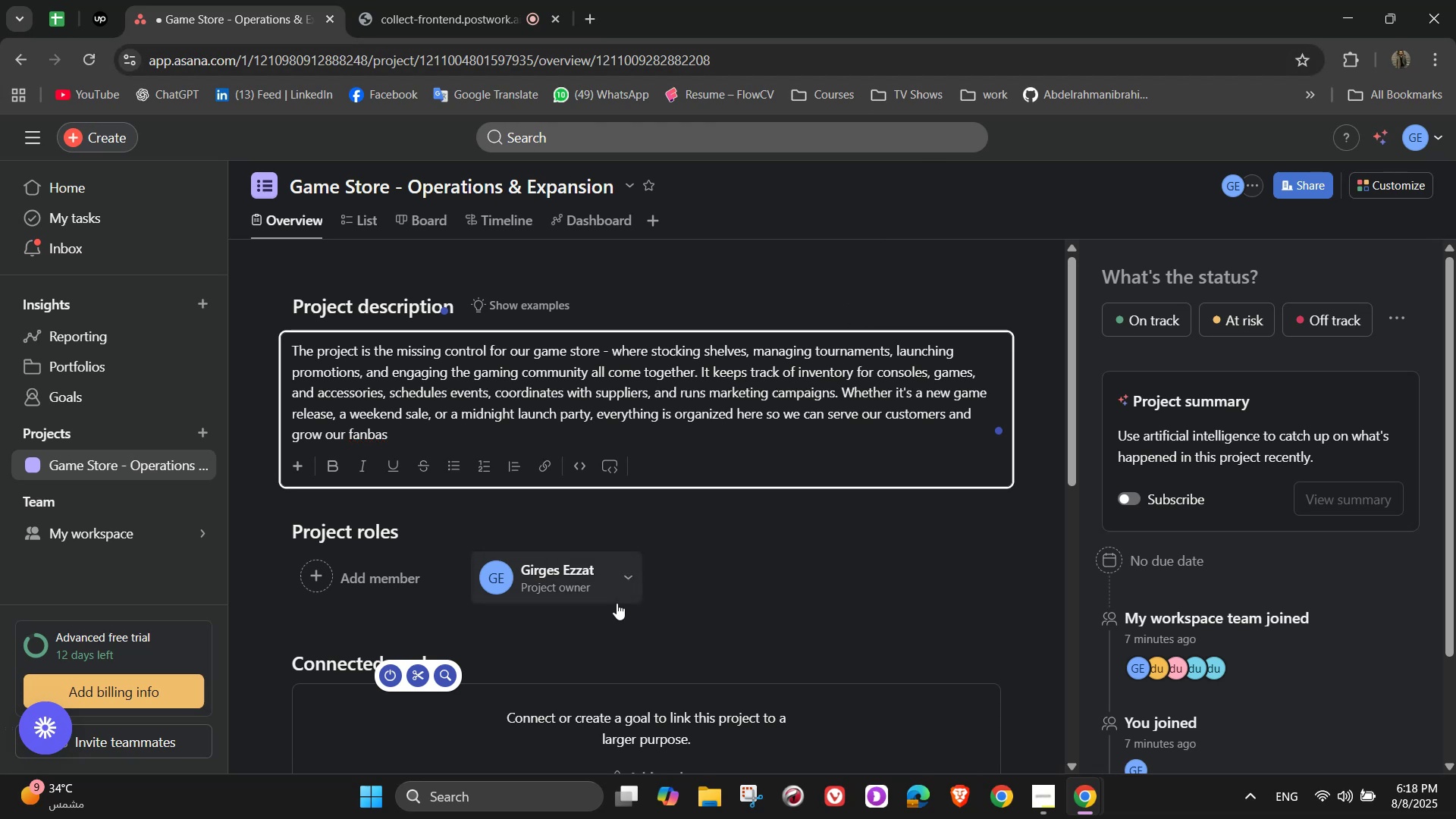 
key(E)
 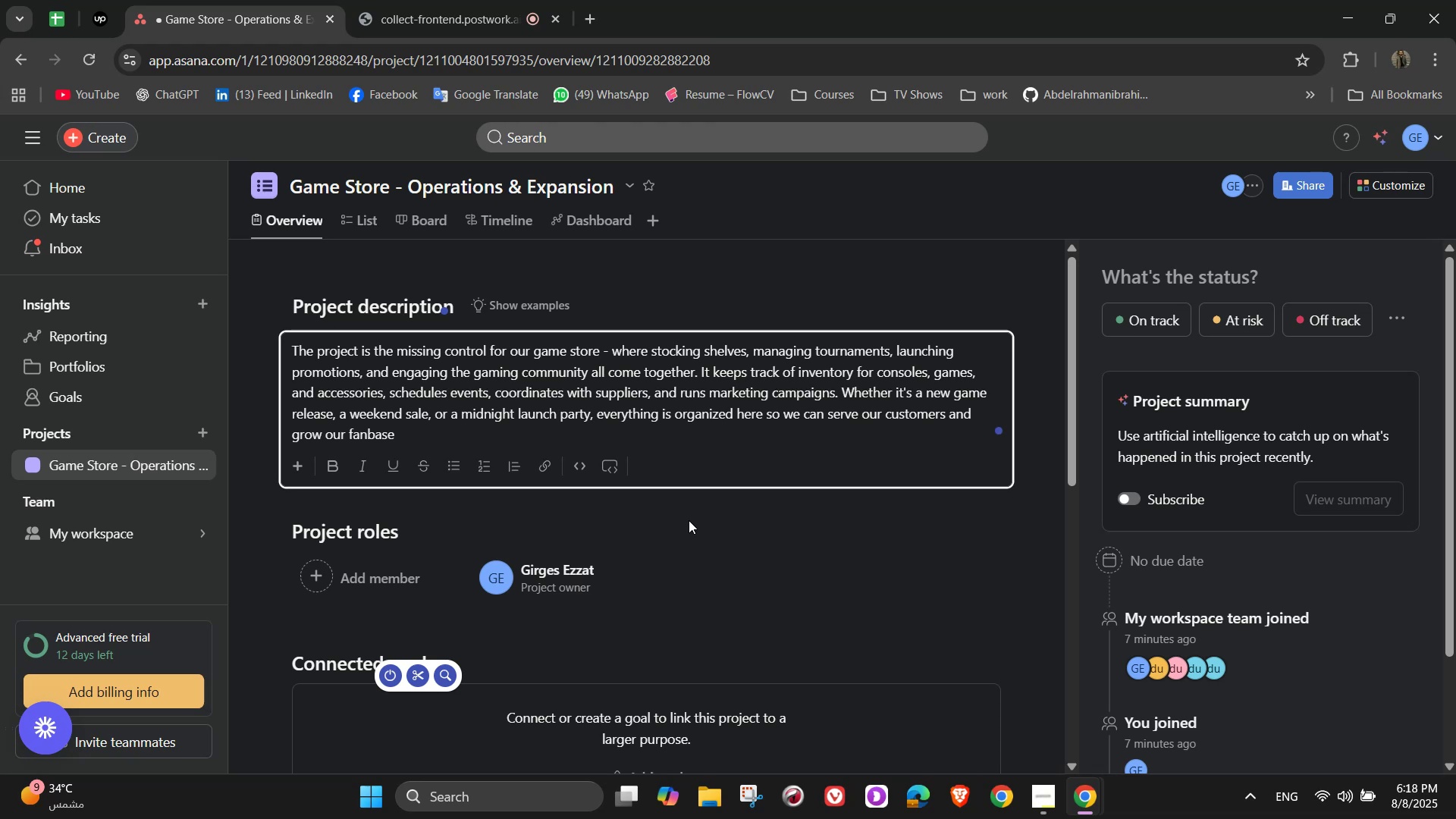 
wait(6.89)
 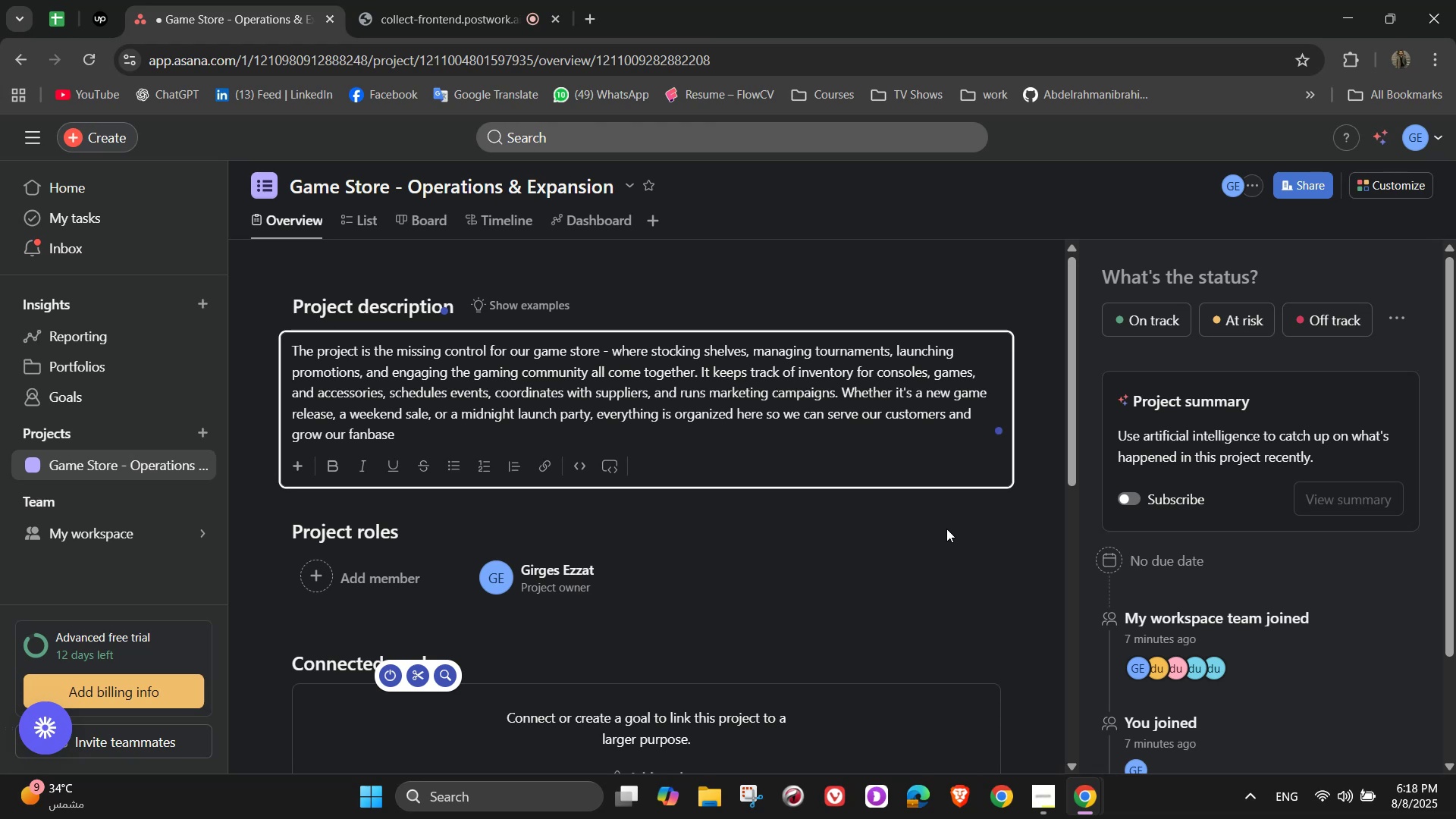 
scroll: coordinate [623, 567], scroll_direction: down, amount: 4.0
 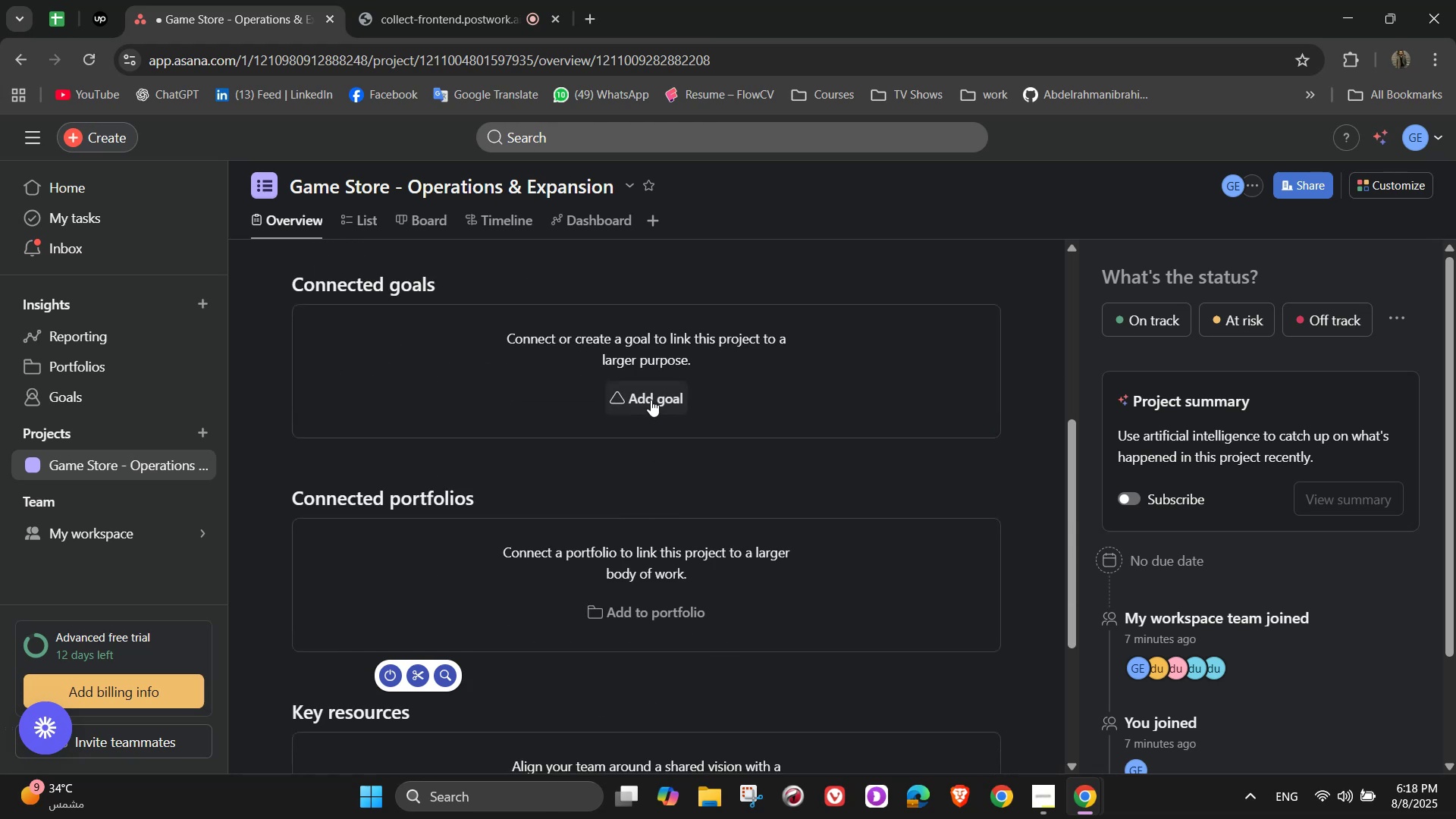 
left_click([651, 400])
 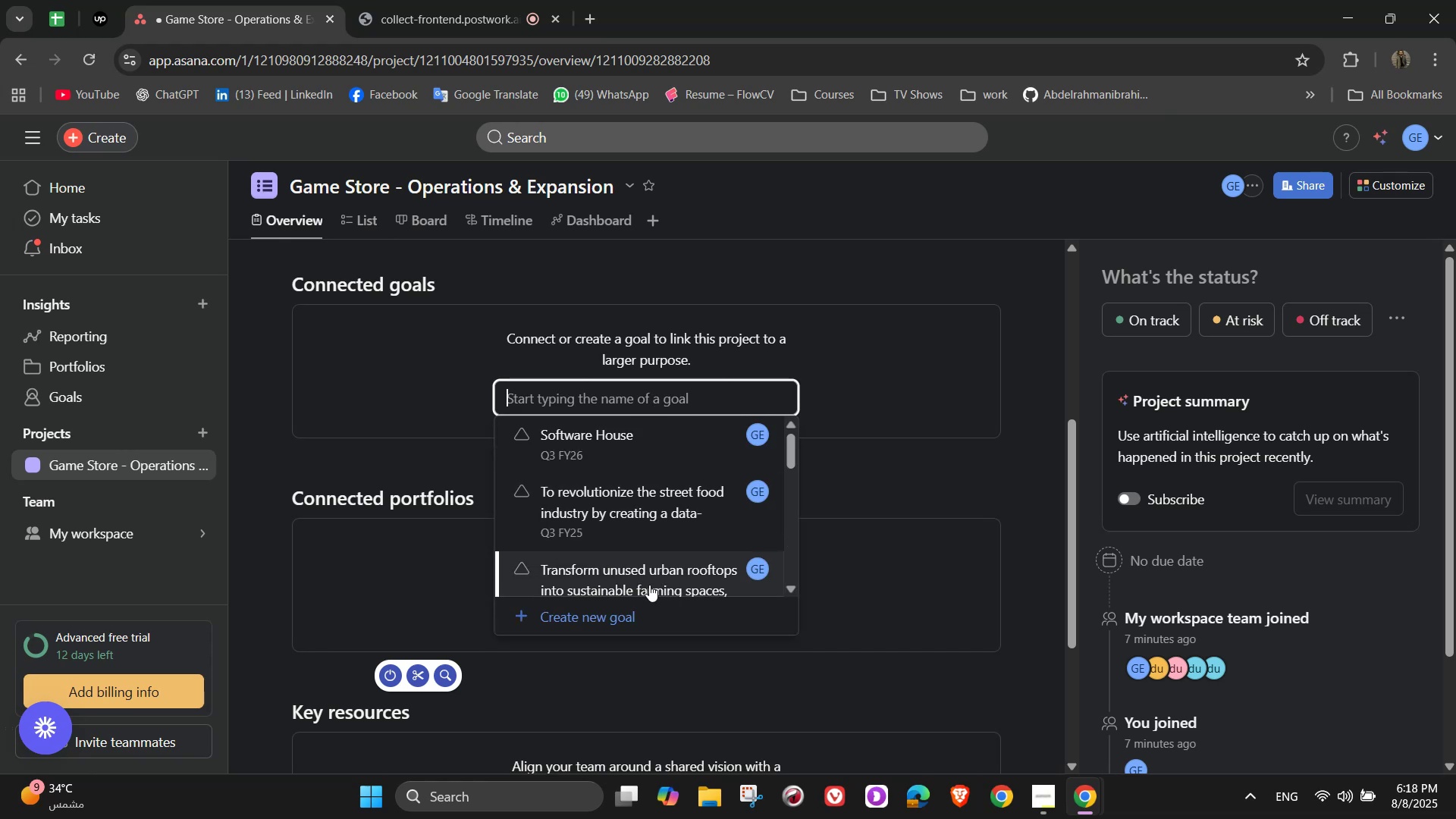 
left_click([633, 604])
 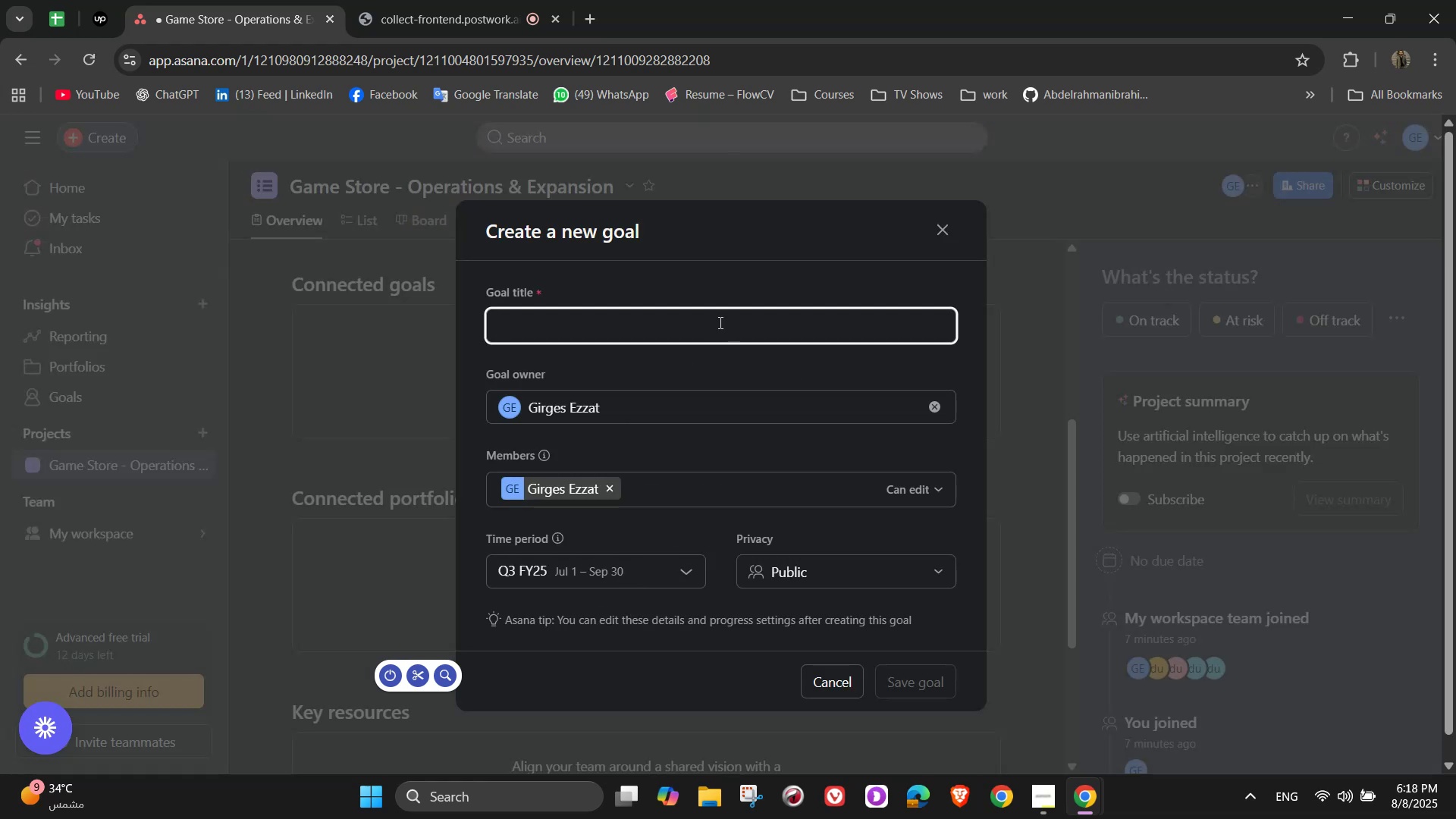 
wait(7.23)
 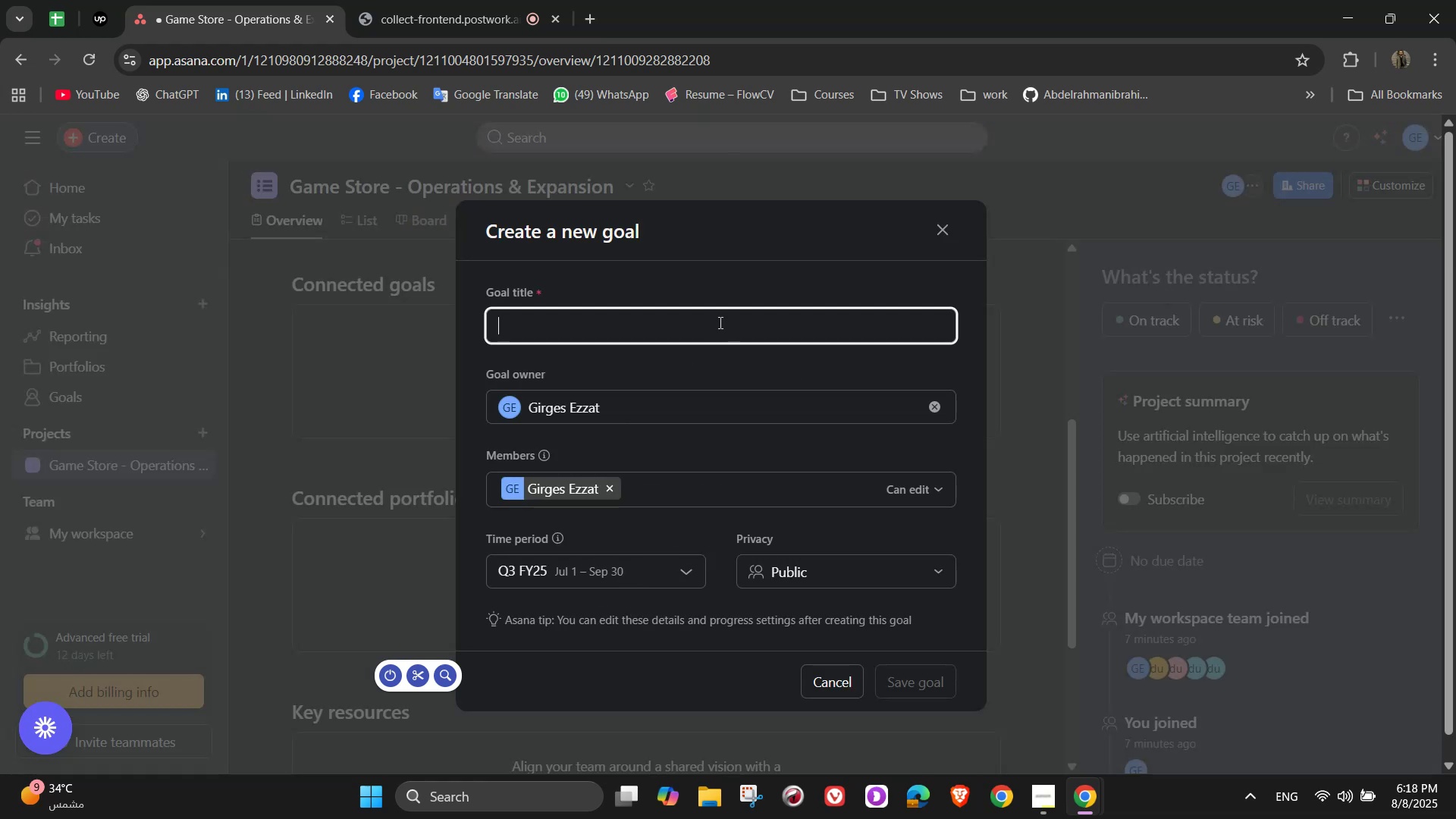 
type(Game)
 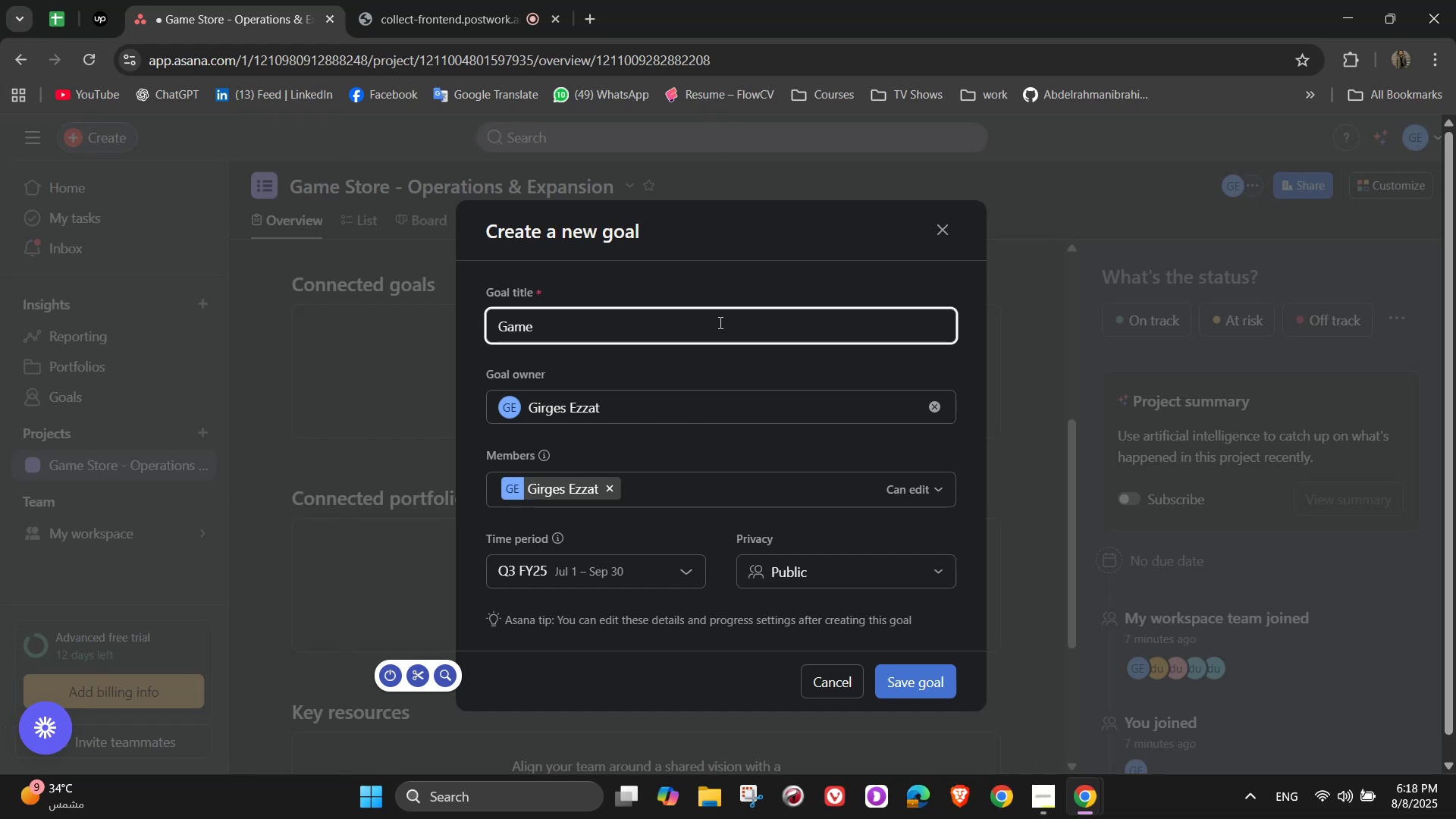 
wait(13.55)
 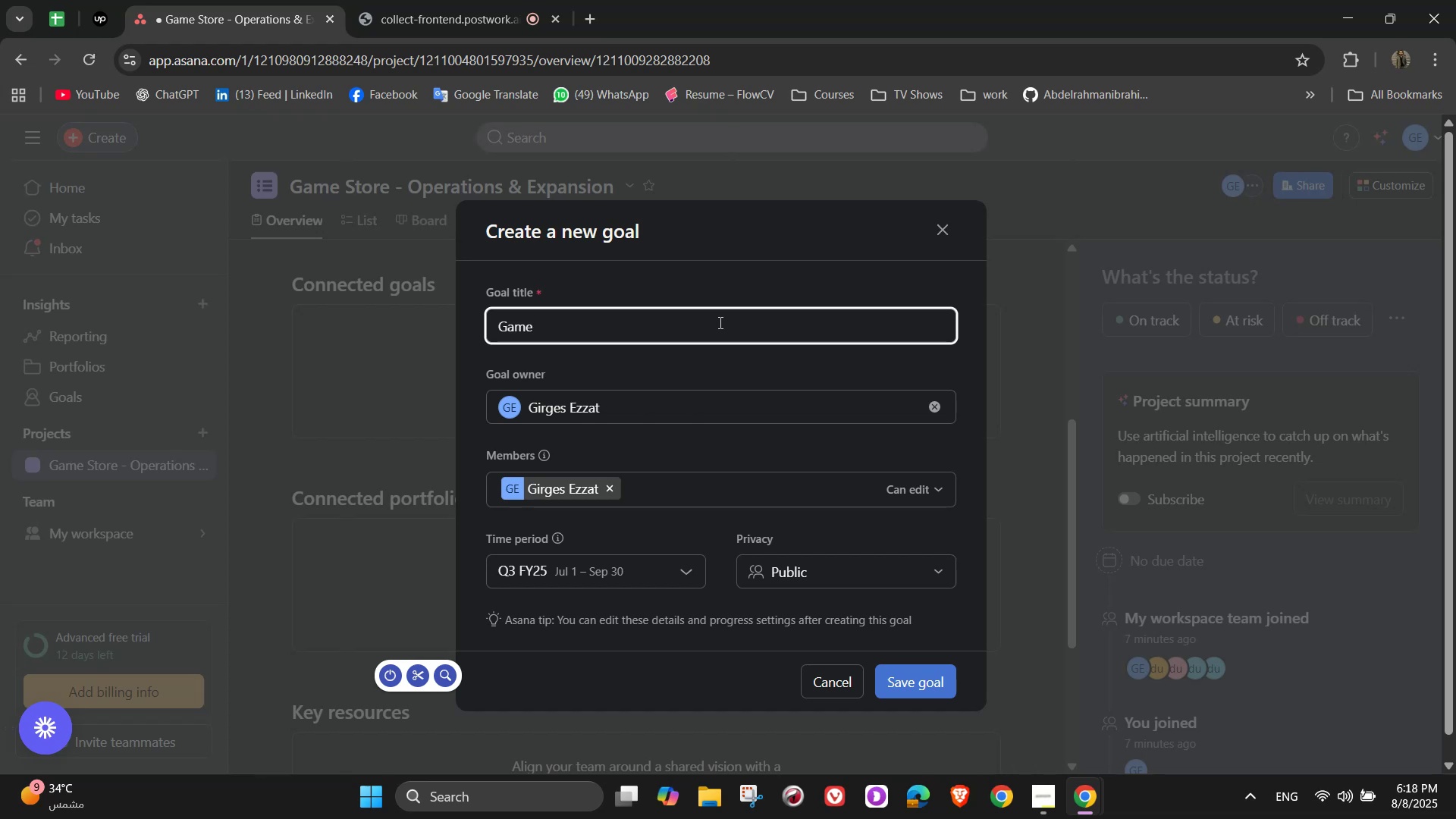 
key(Space)
 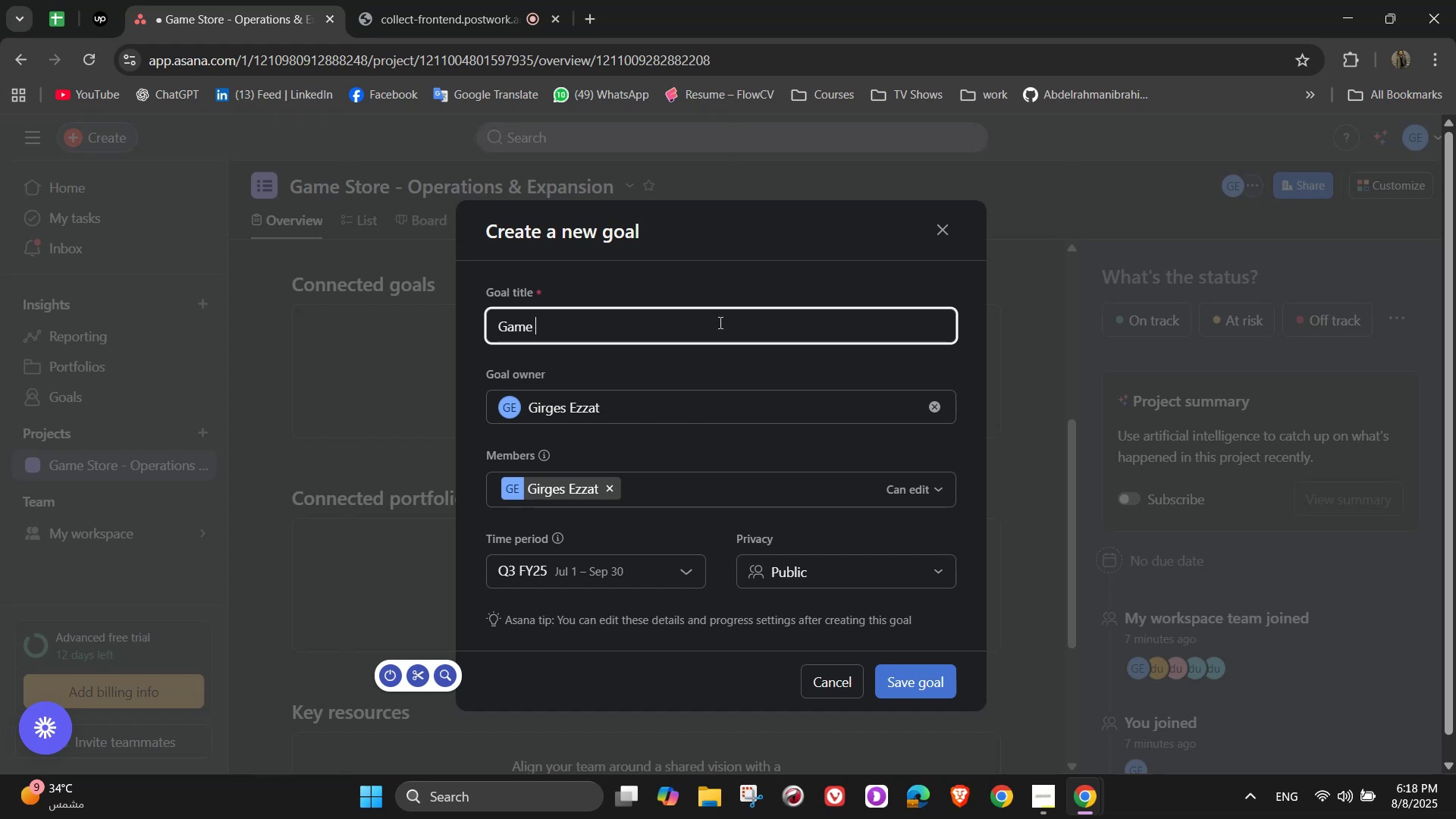 
key(S)
 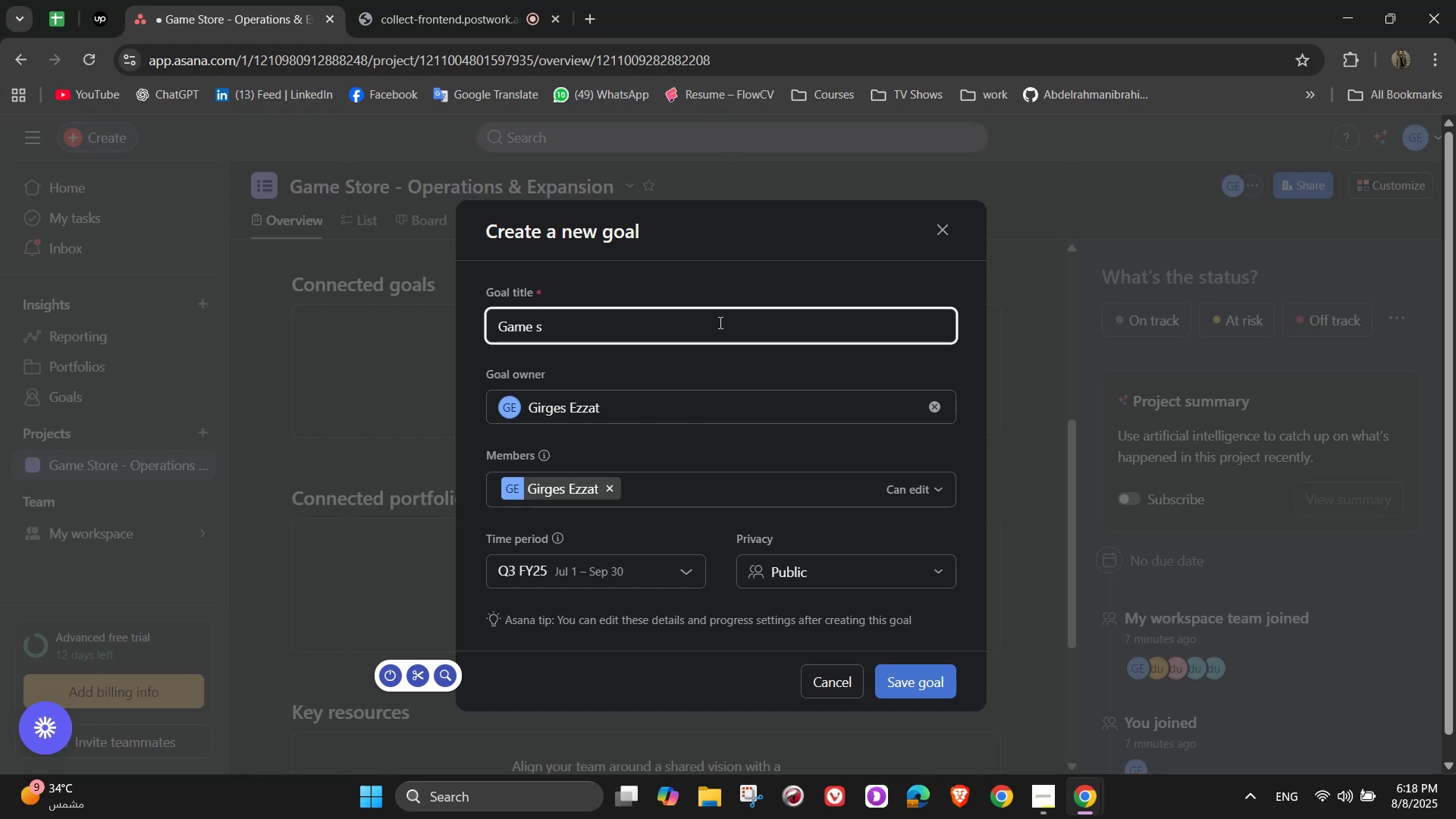 
key(Backspace)
 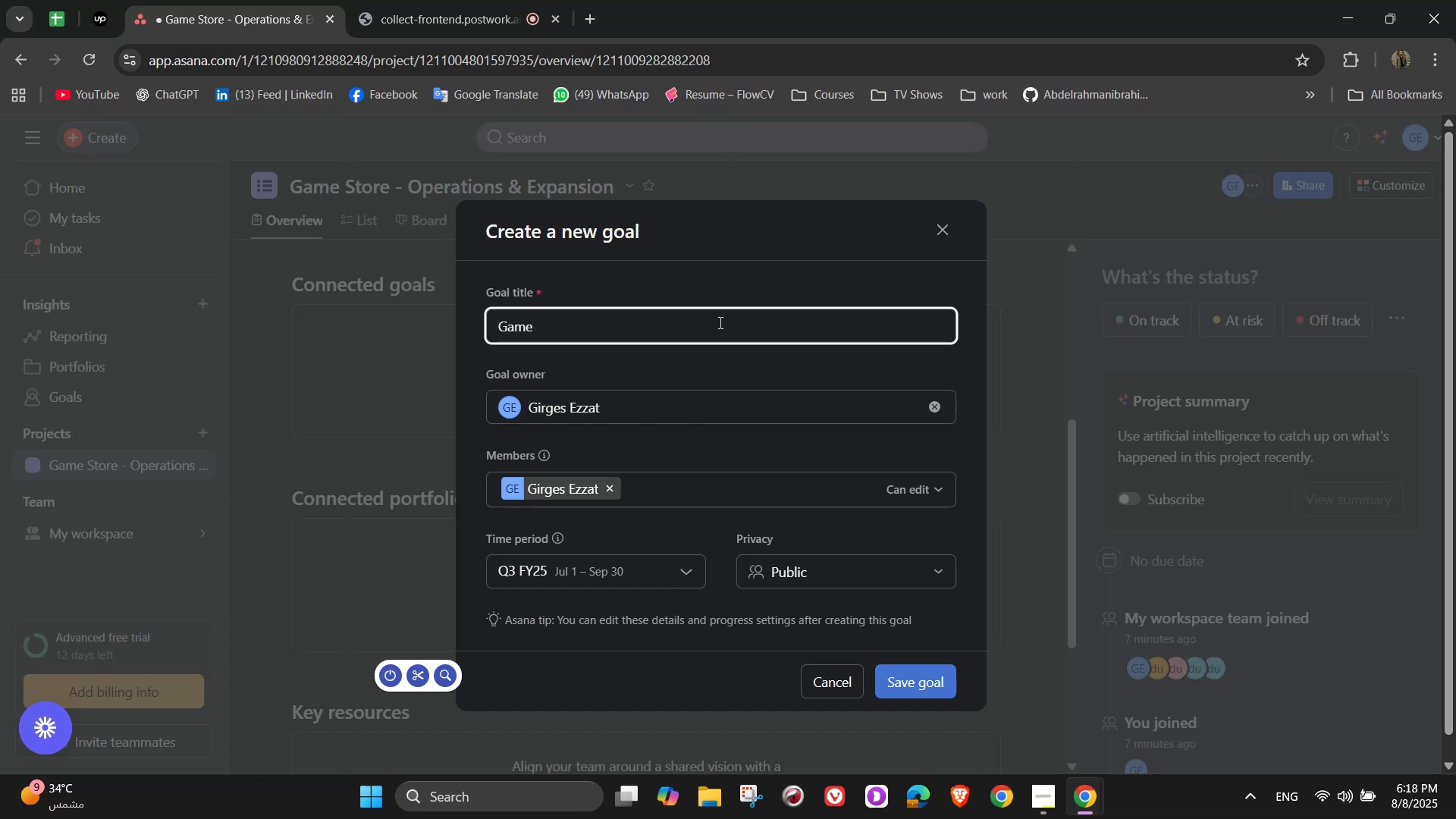 
key(Shift+ShiftLeft)
 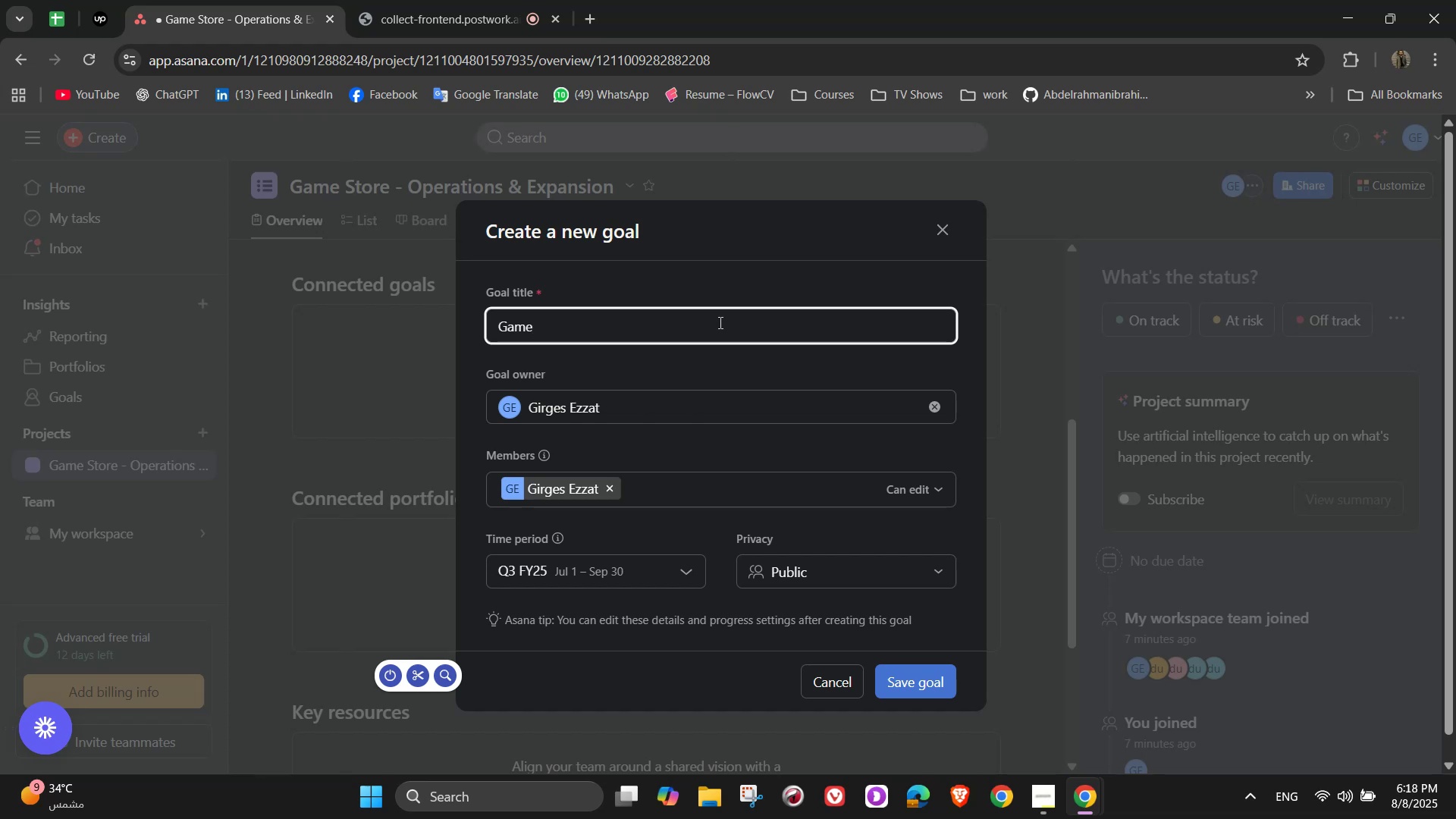 
key(Shift+S)
 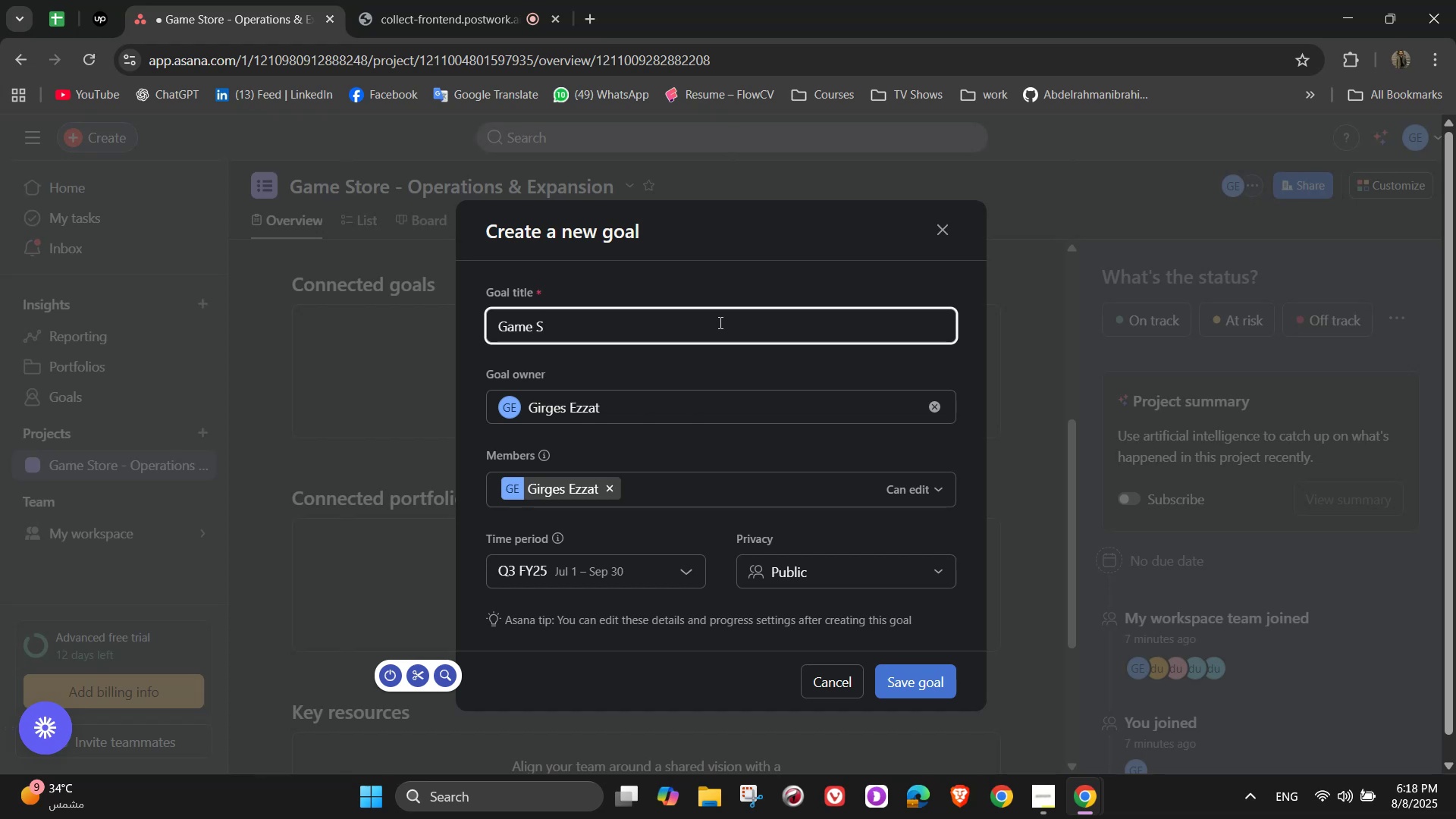 
key(Backspace)
 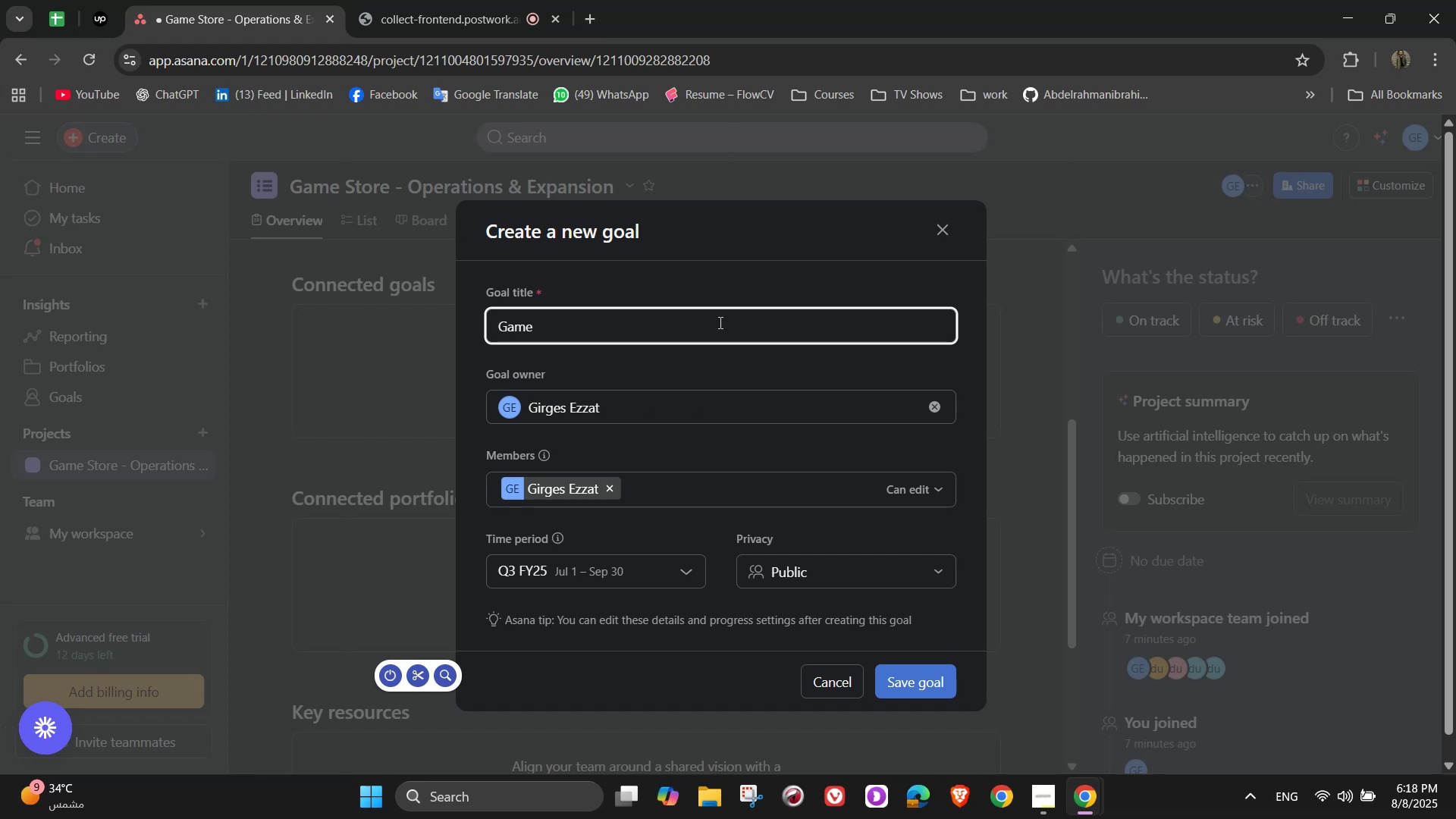 
key(Backspace)
 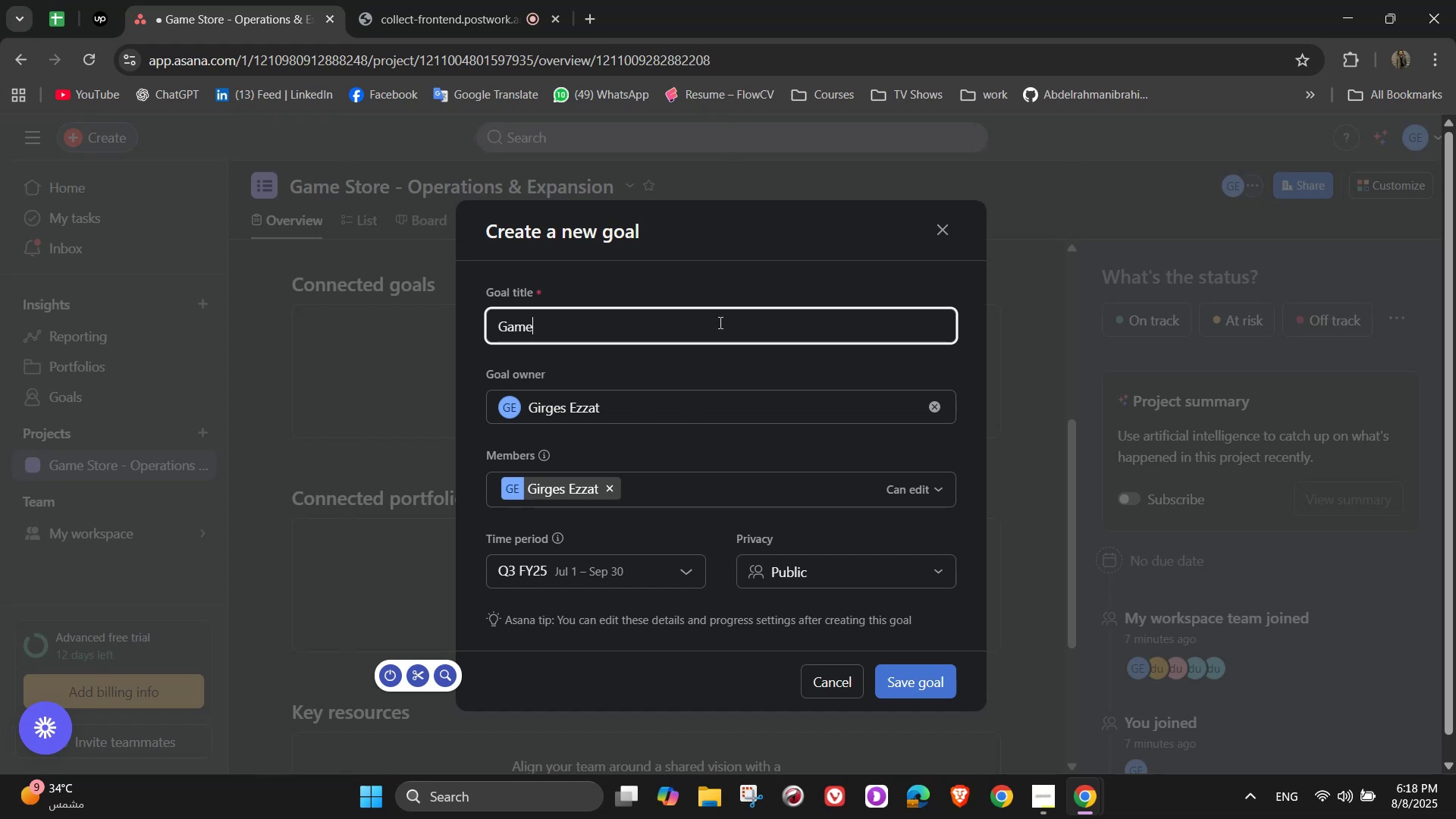 
key(Backspace)
 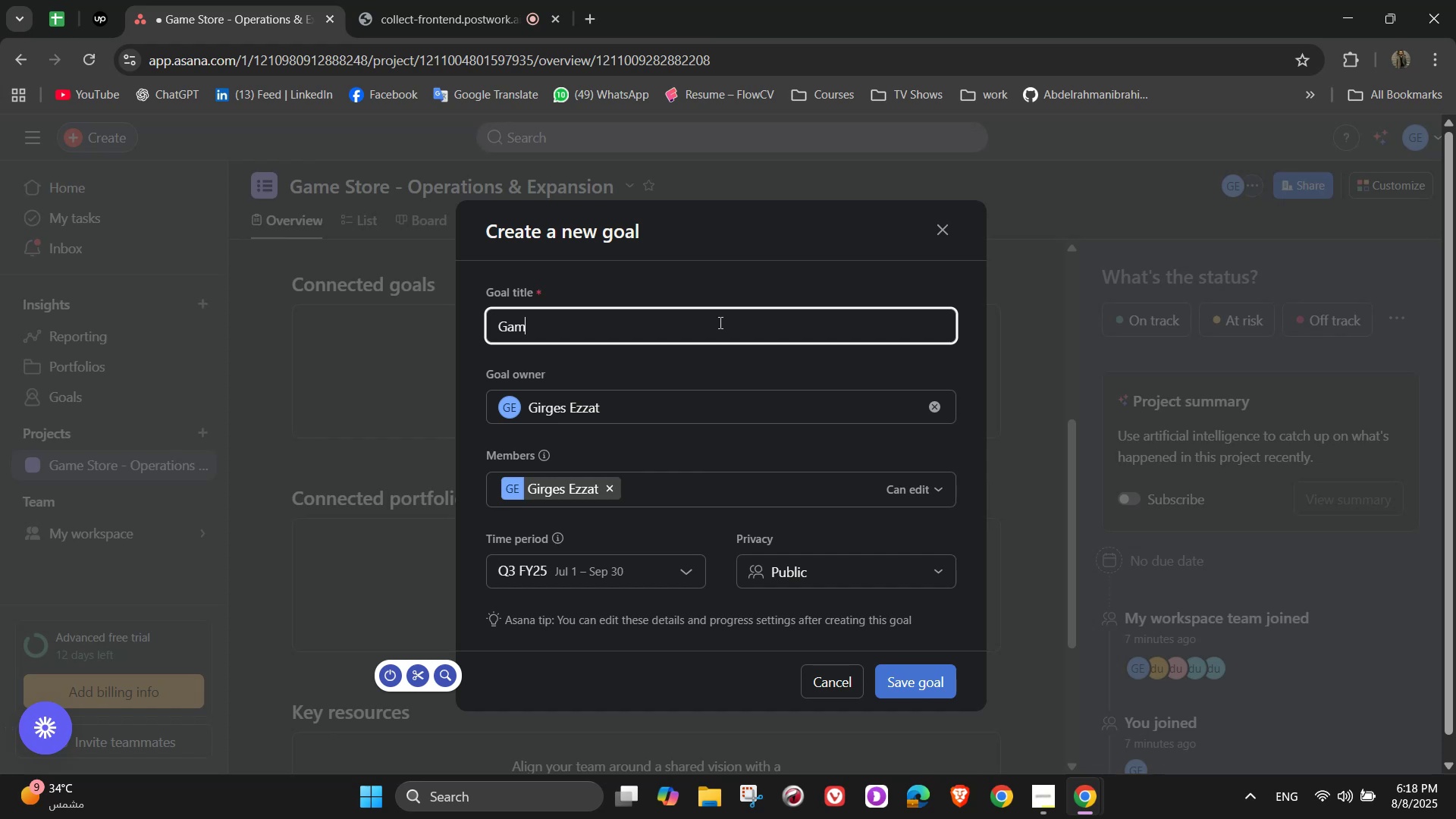 
key(Backspace)
 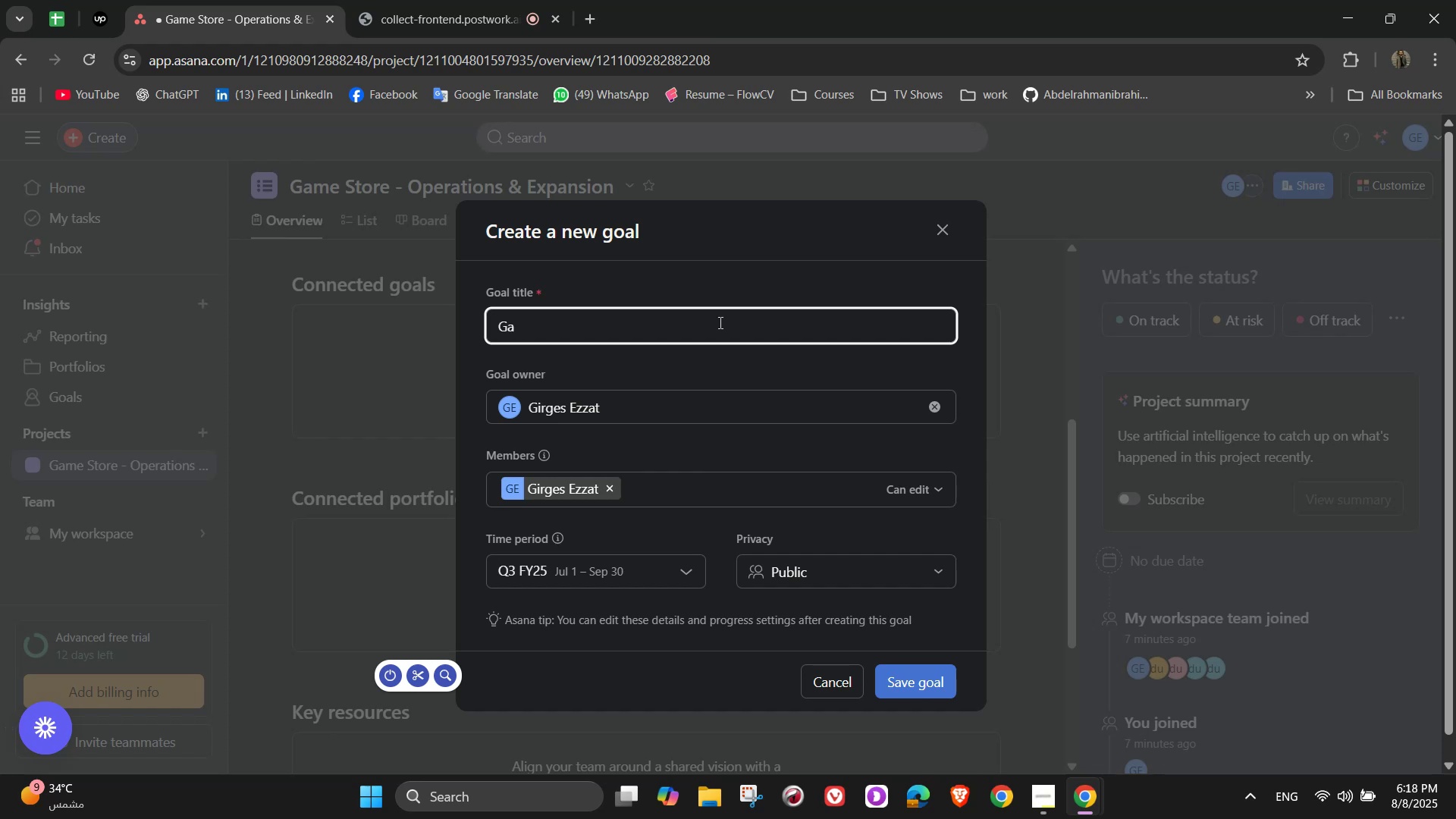 
key(Backspace)
 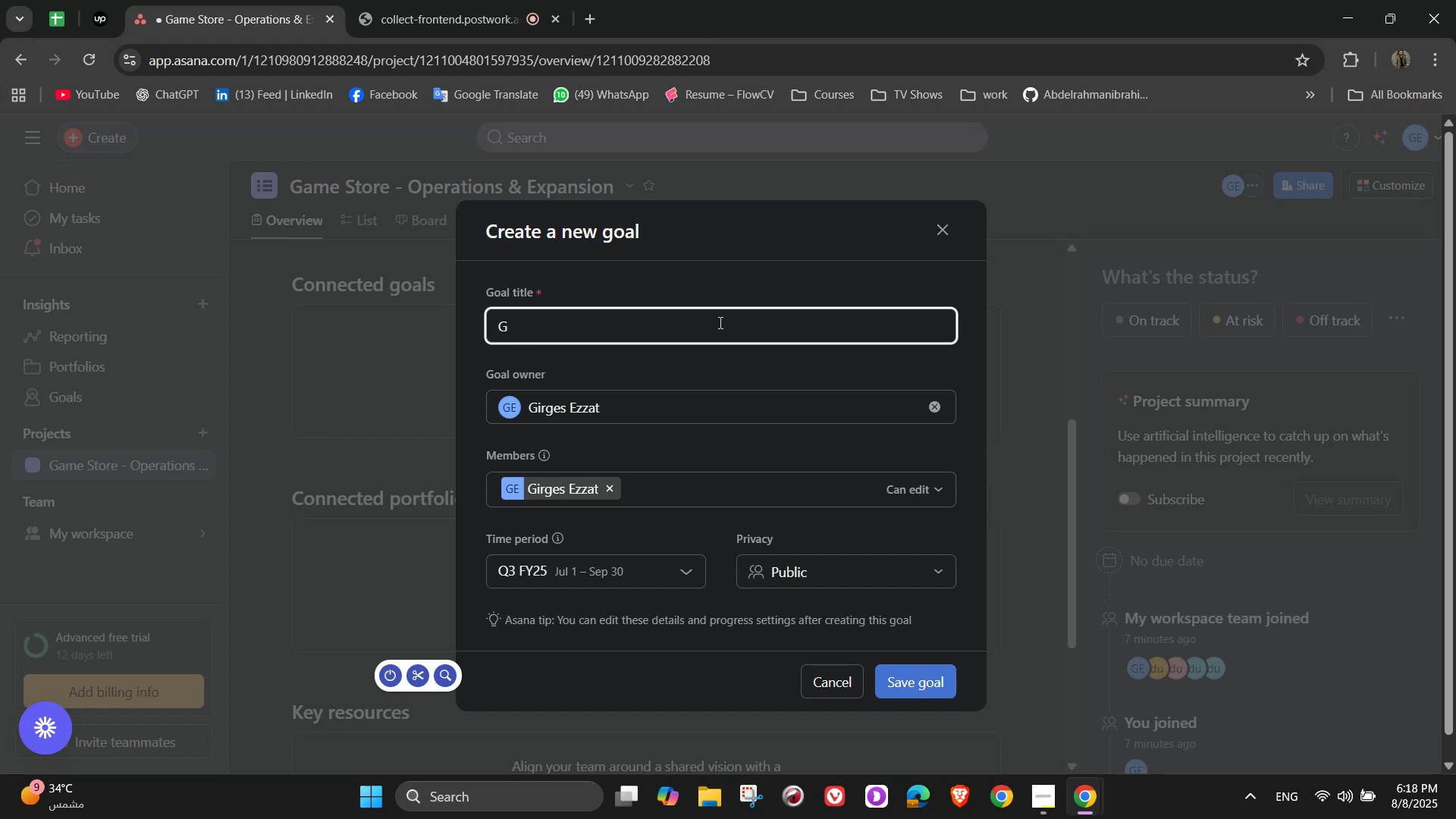 
key(Backspace)
 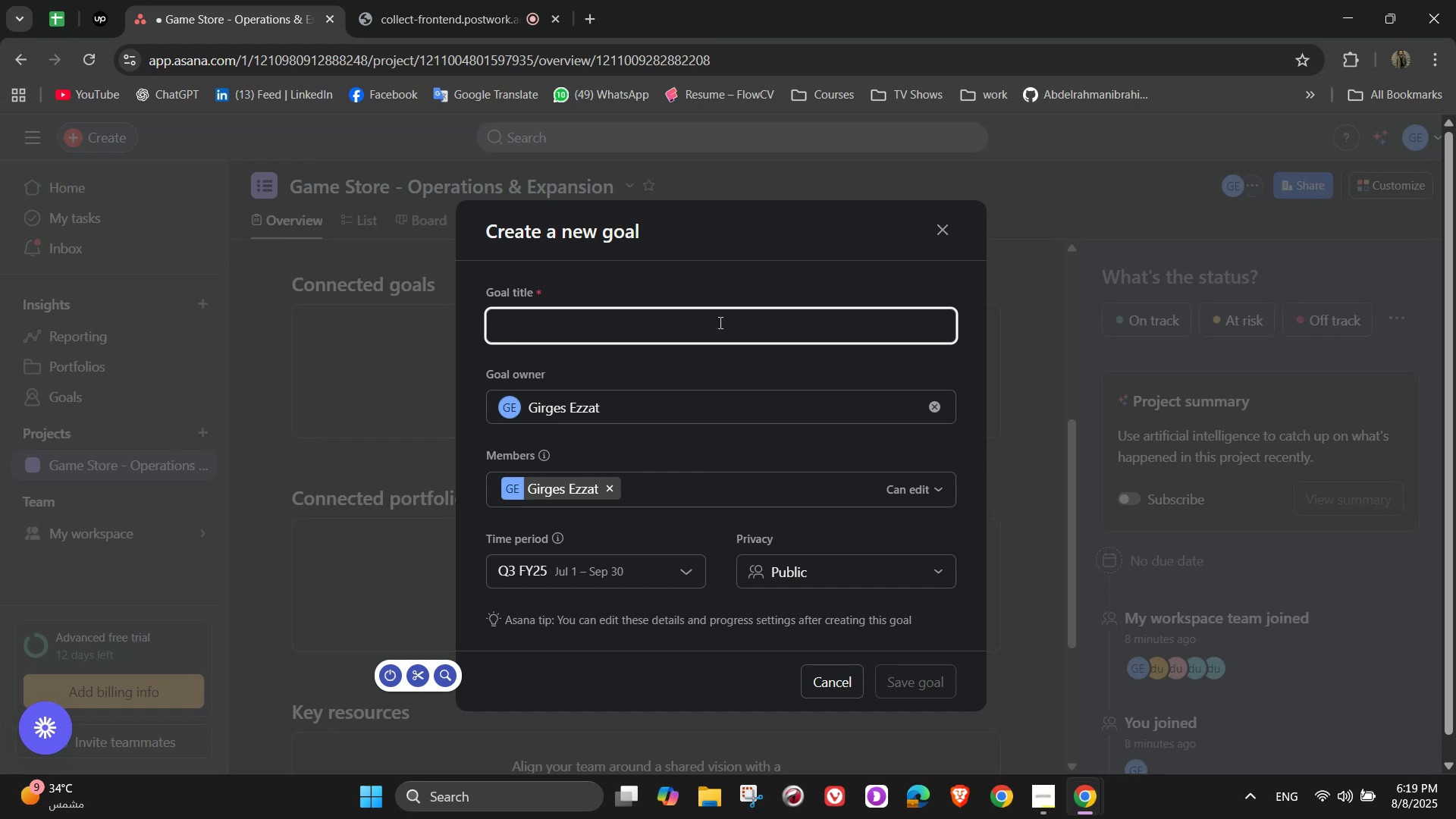 
wait(20.91)
 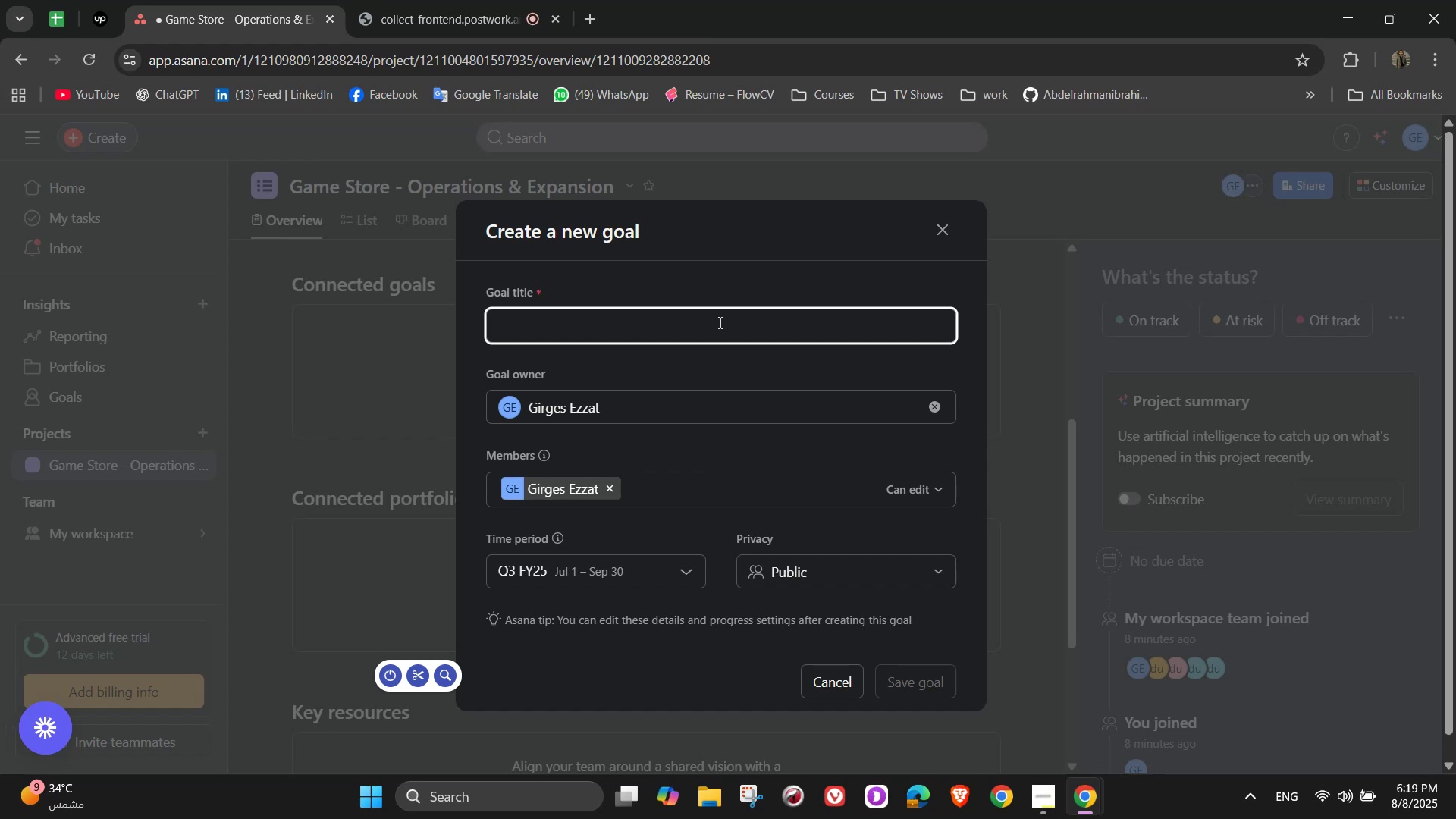 
type(Game Store)
 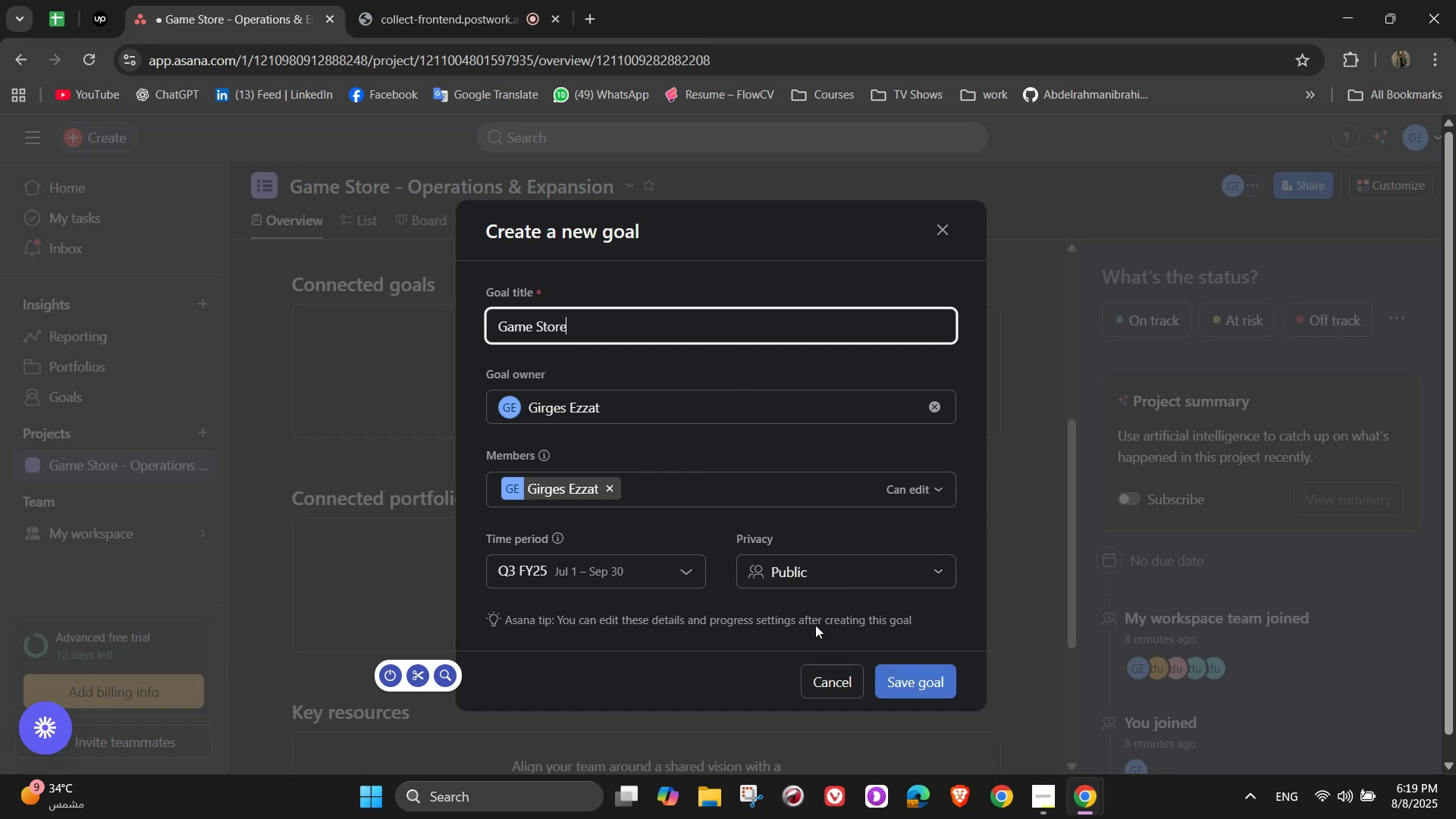 
left_click([689, 570])
 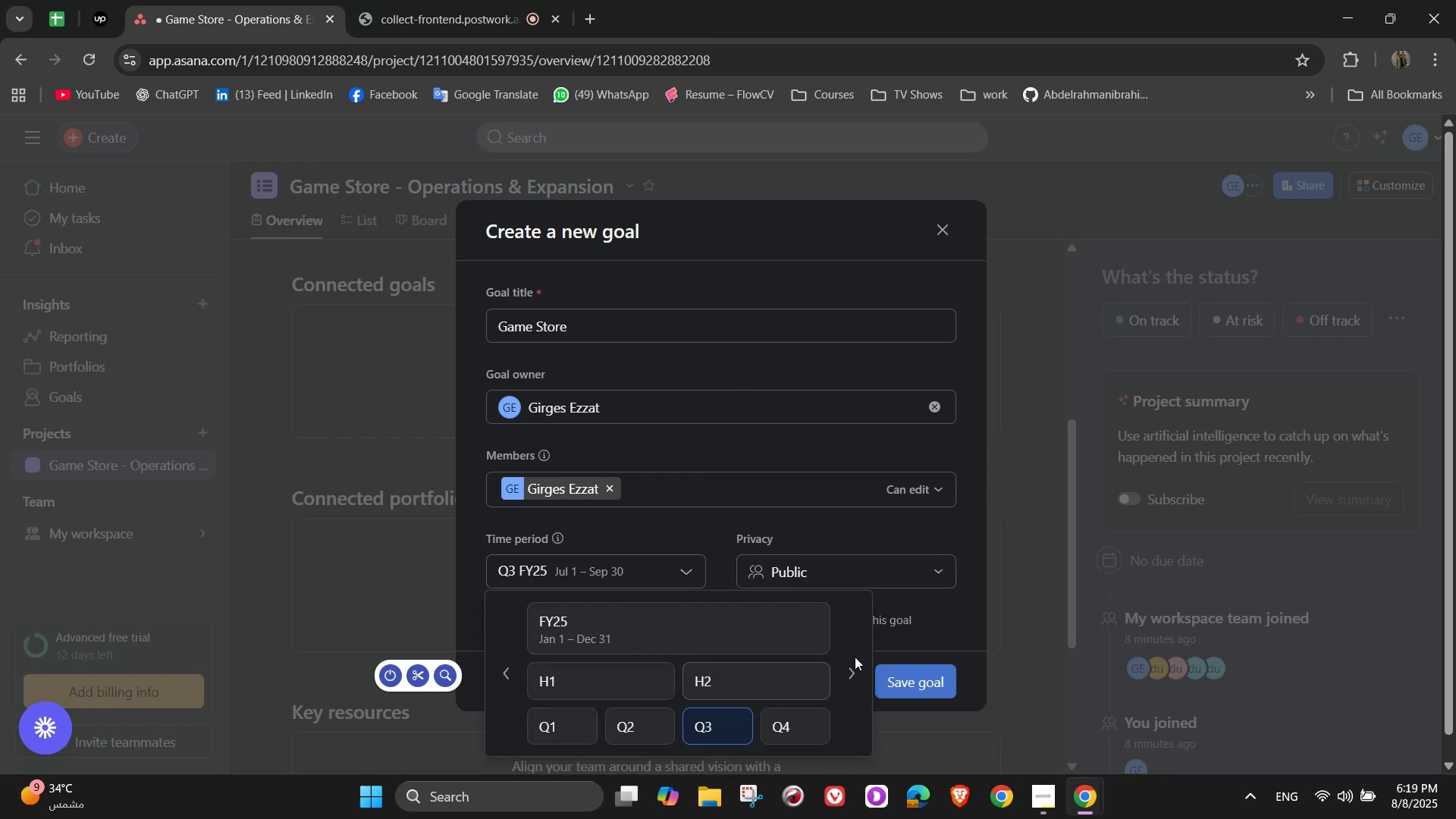 
left_click([849, 673])
 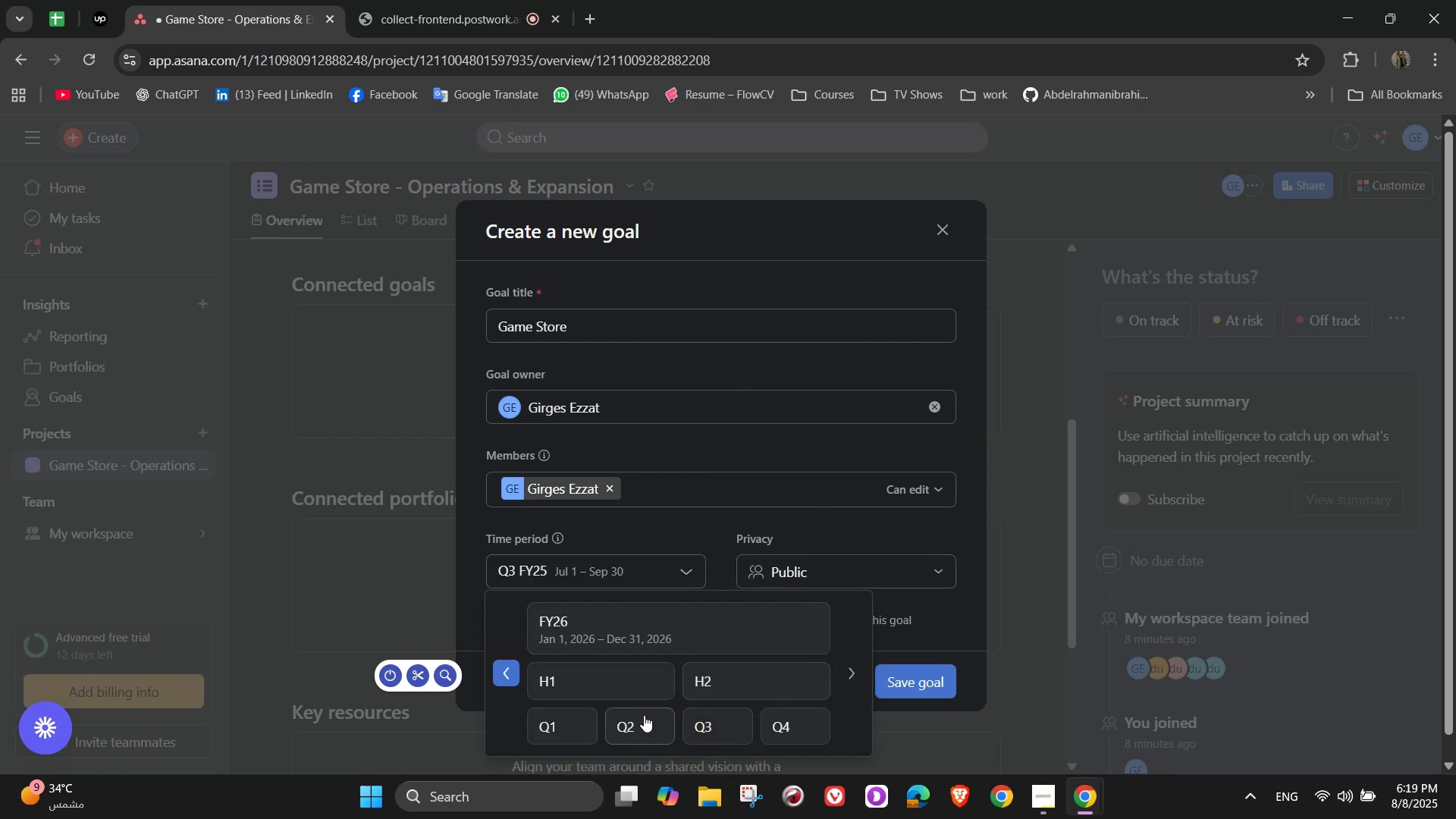 
left_click([643, 714])
 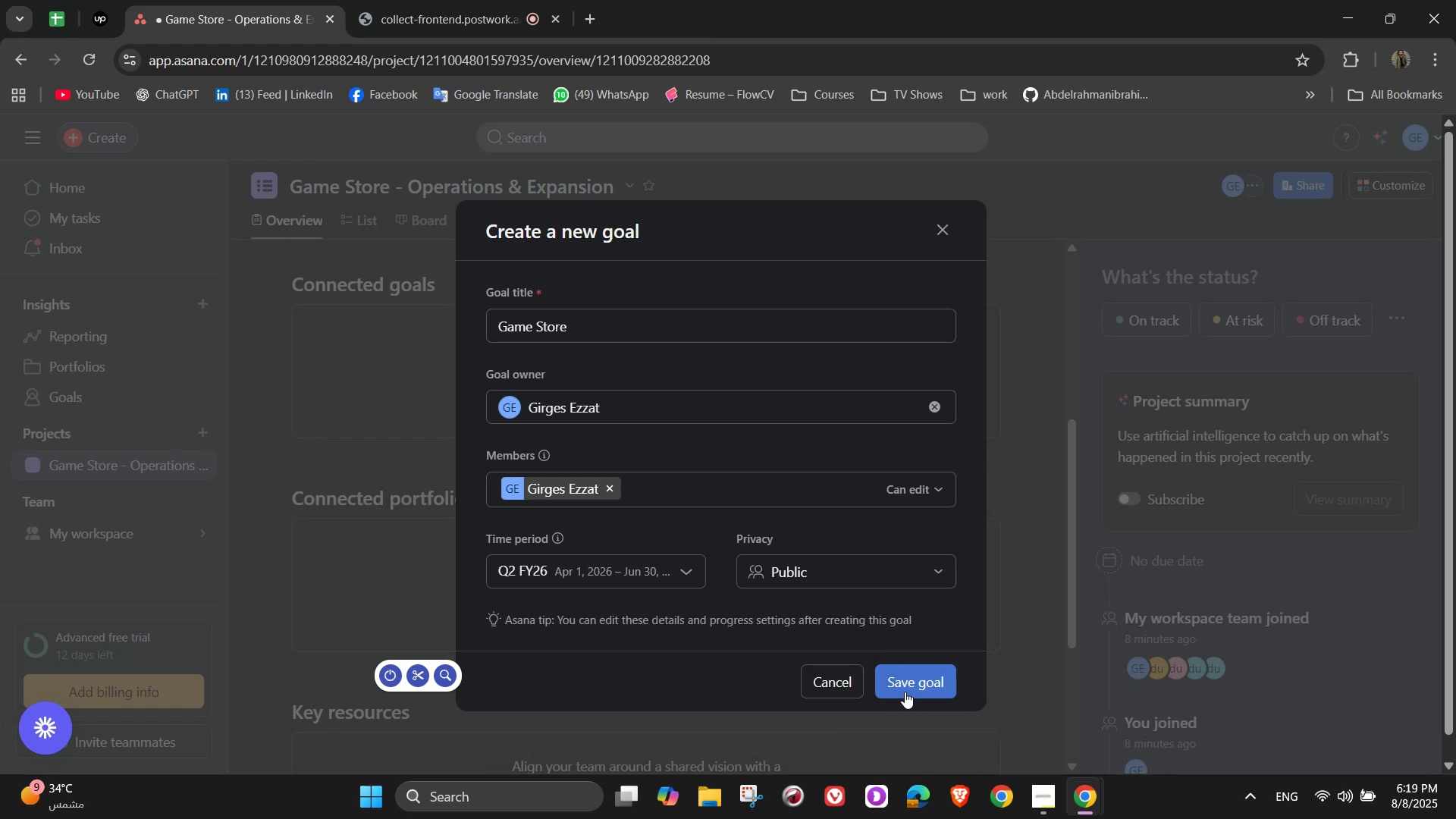 
left_click([905, 690])
 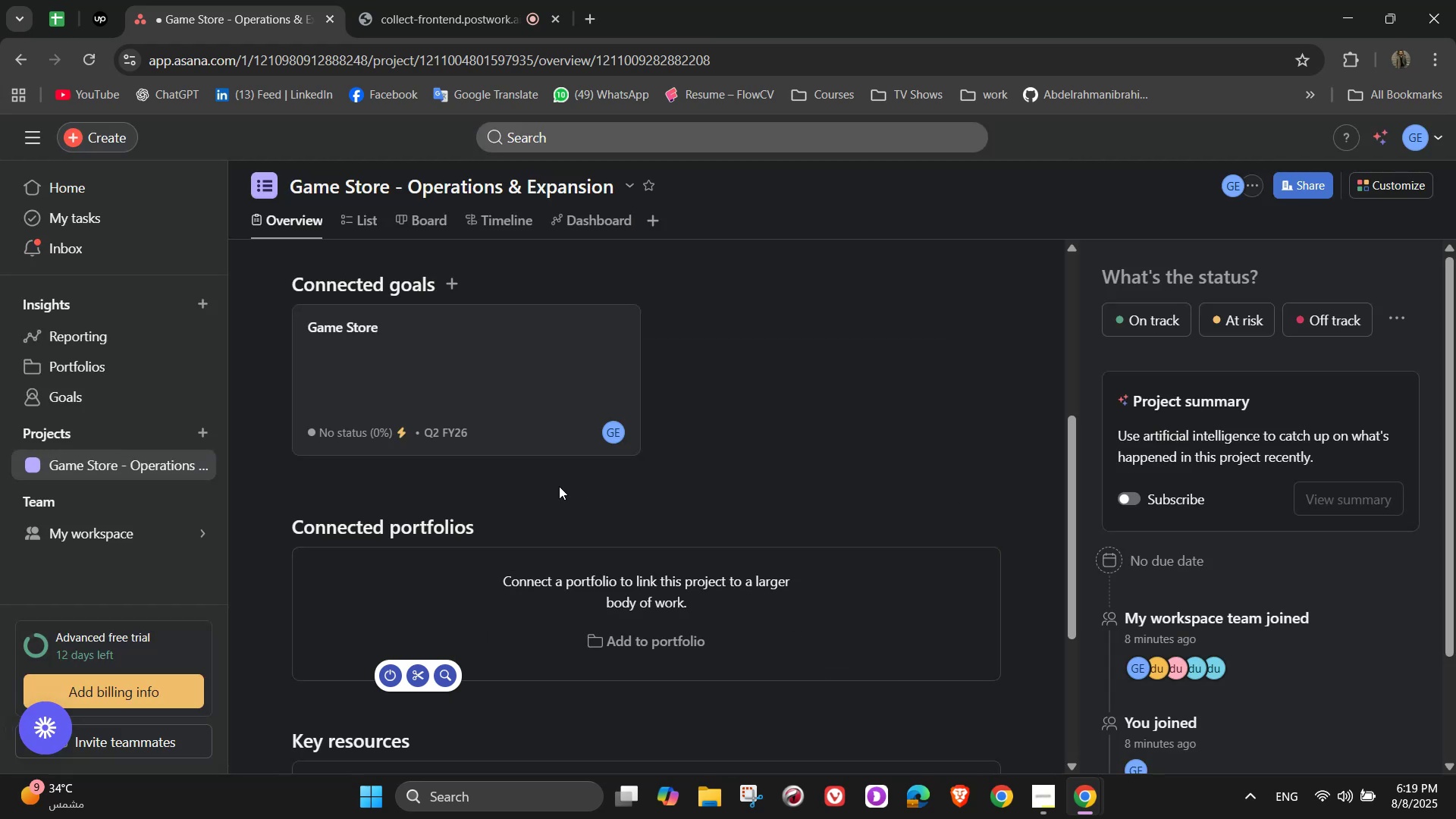 
left_click([444, 388])
 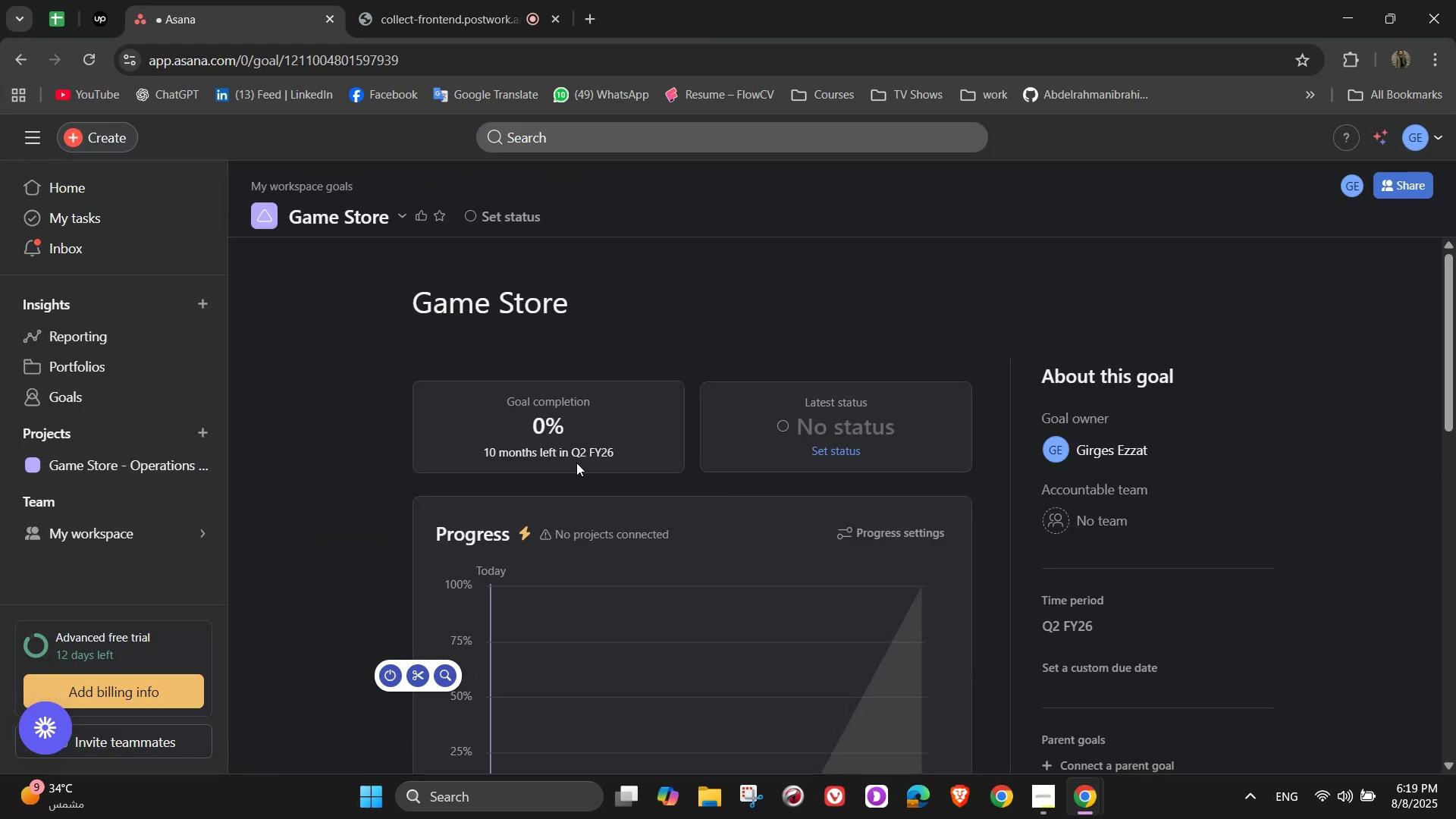 
scroll: coordinate [583, 487], scroll_direction: down, amount: 8.0
 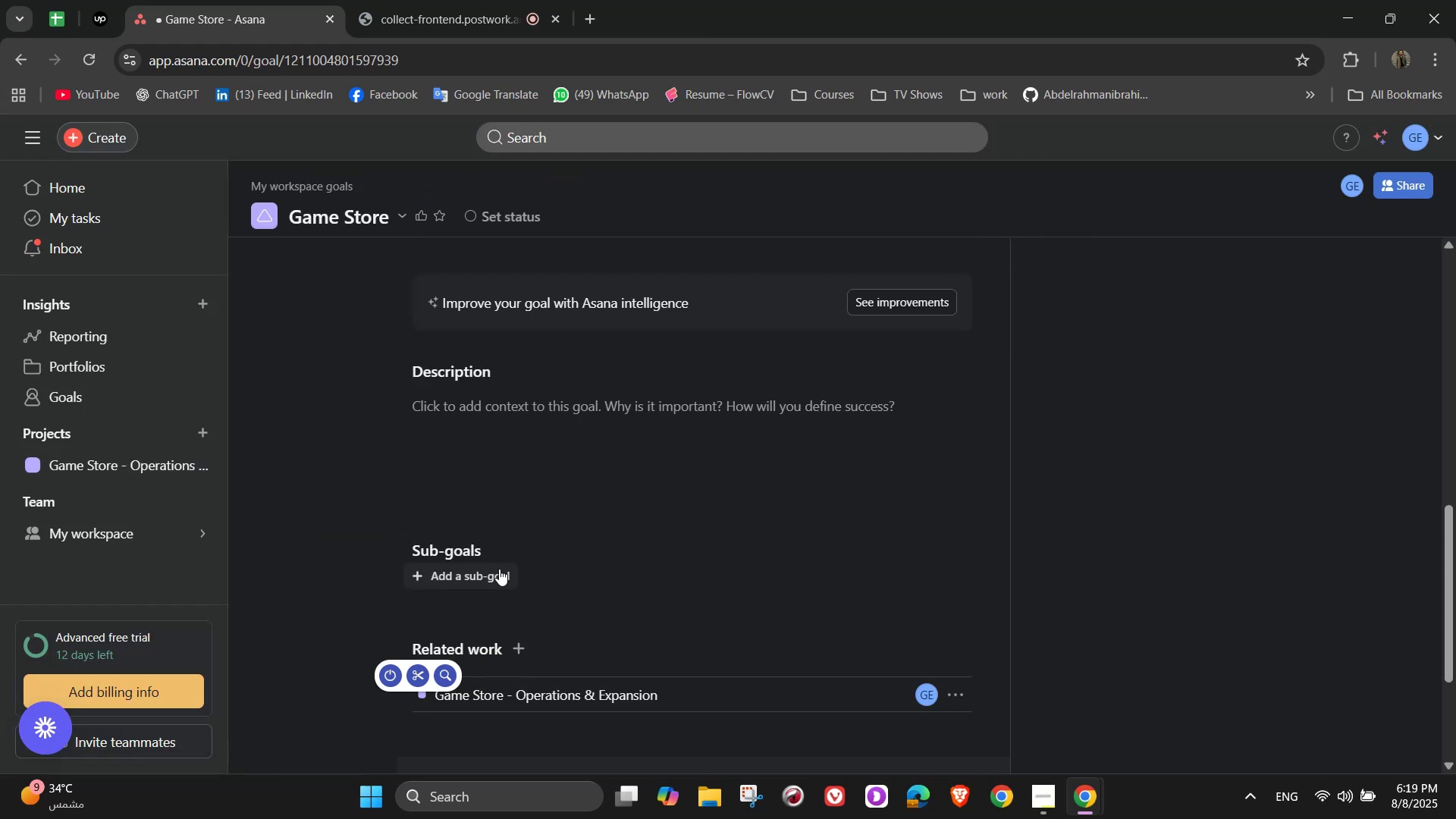 
left_click([529, 410])
 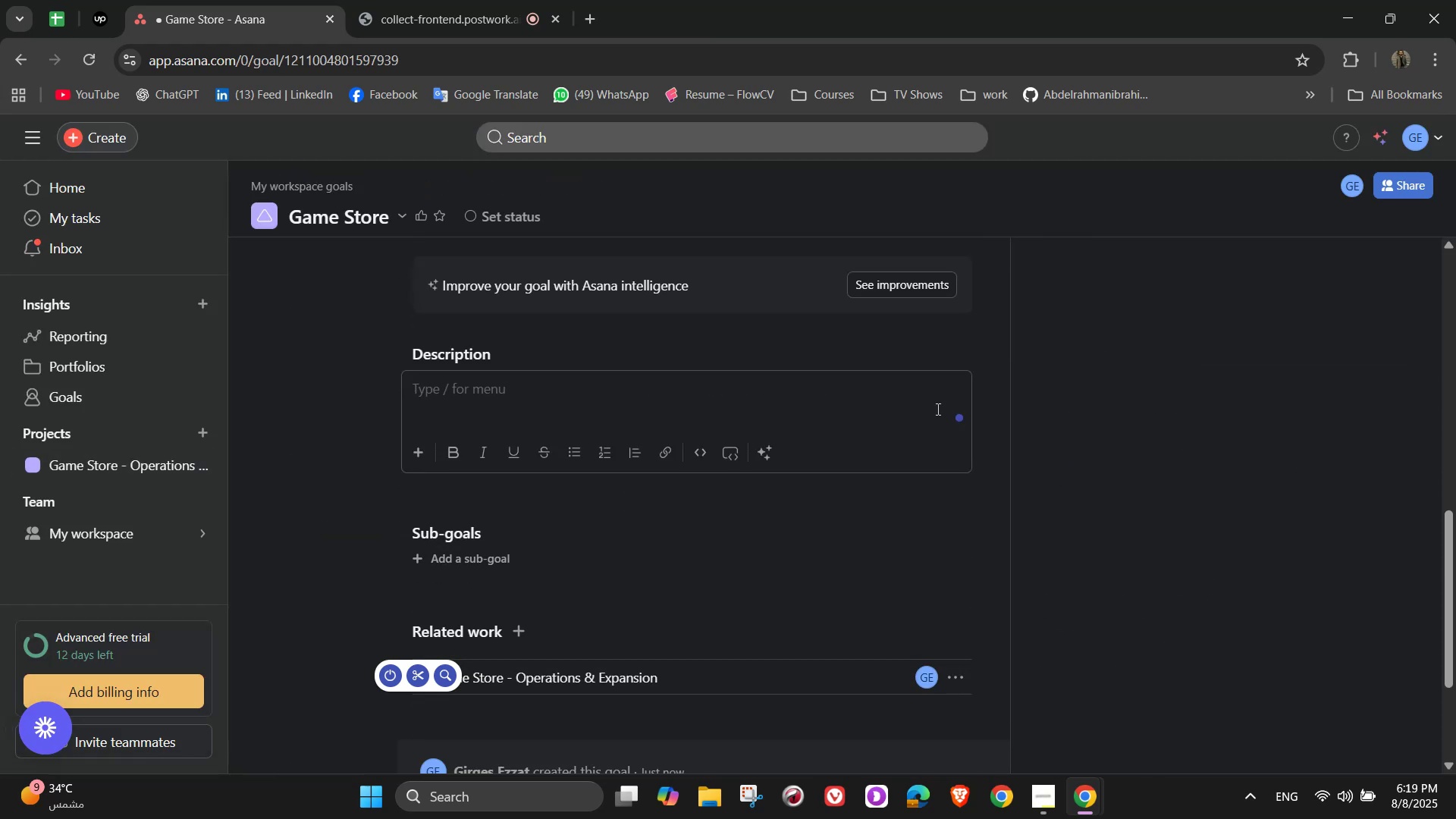 
type(The project is the missin[NumLock][NumLock])
key(Backspace)
type(on control for our game store - where stocking shelves )
key(Backspace)
type(, man)
 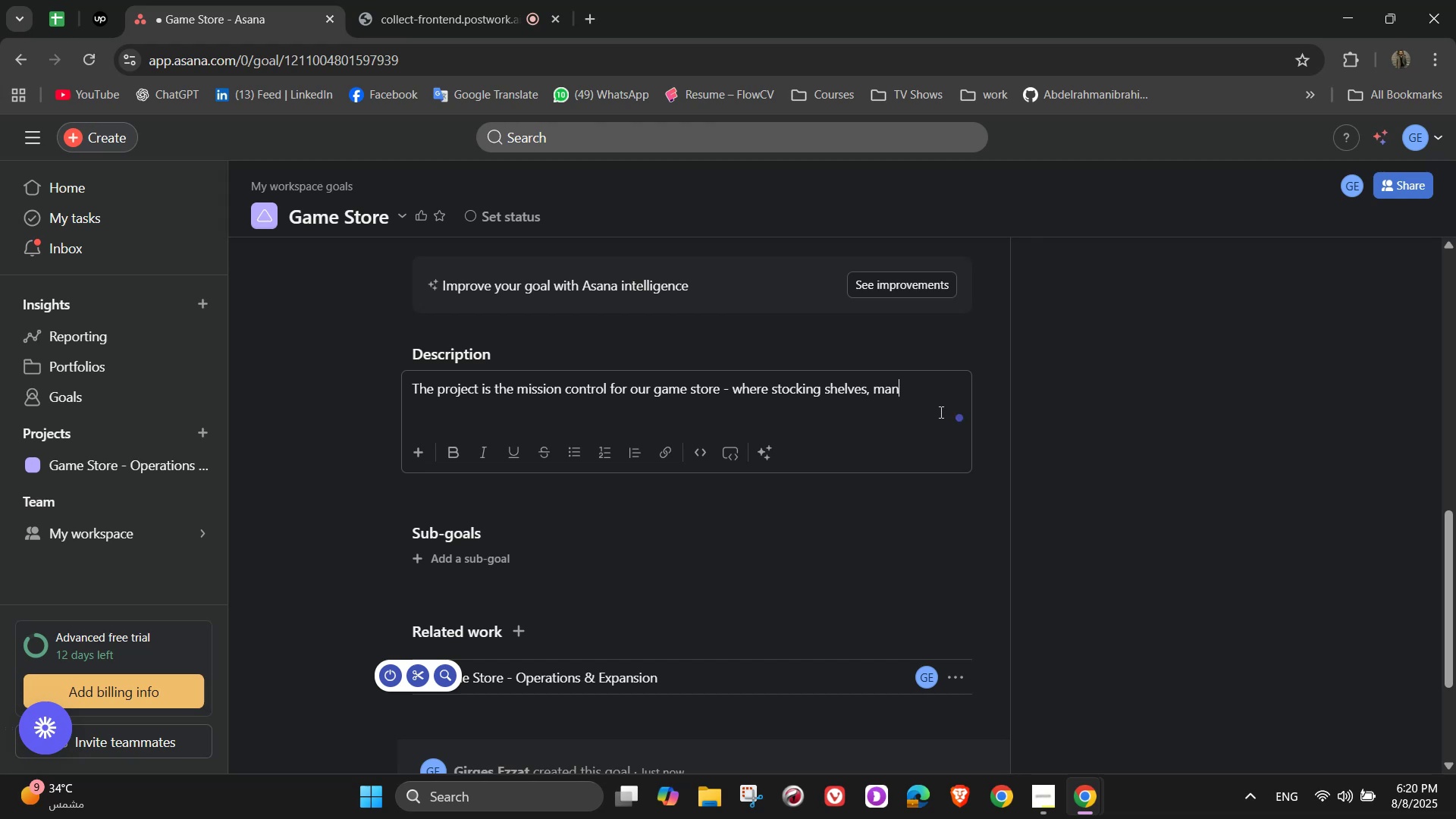 
type(aging tournaments)
 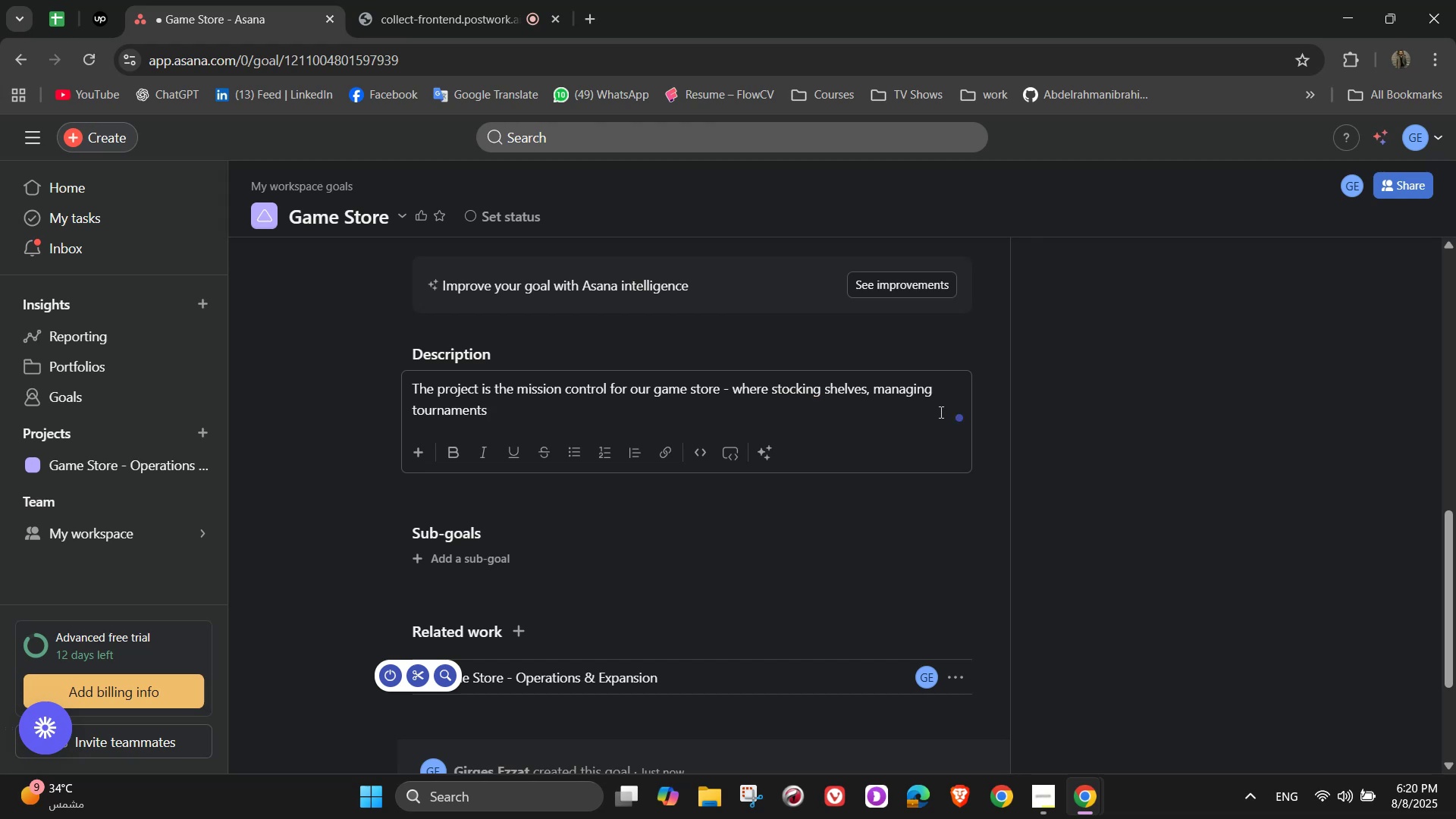 
type(, launching promotions, and engaging)
 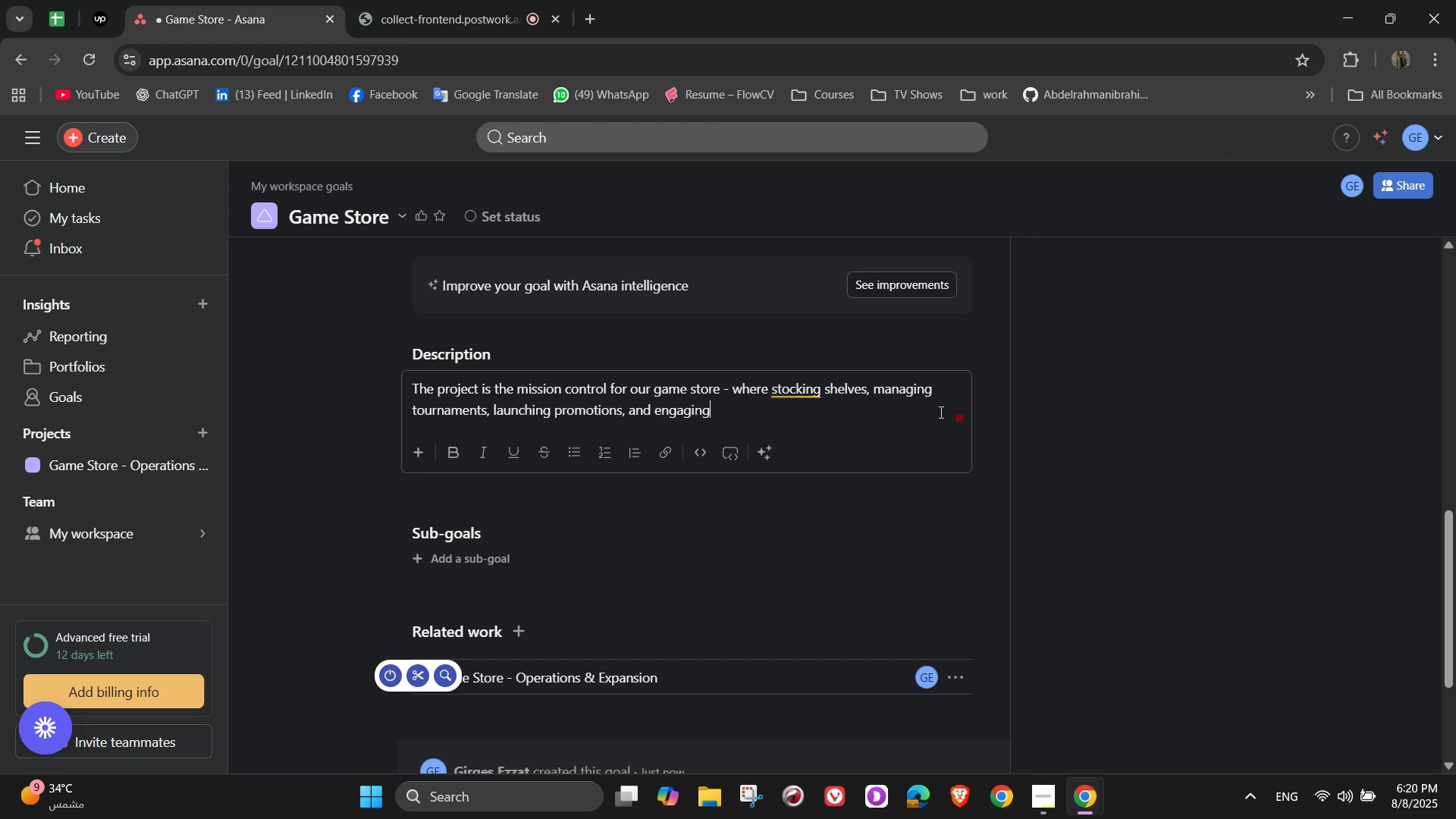 
type( the)
 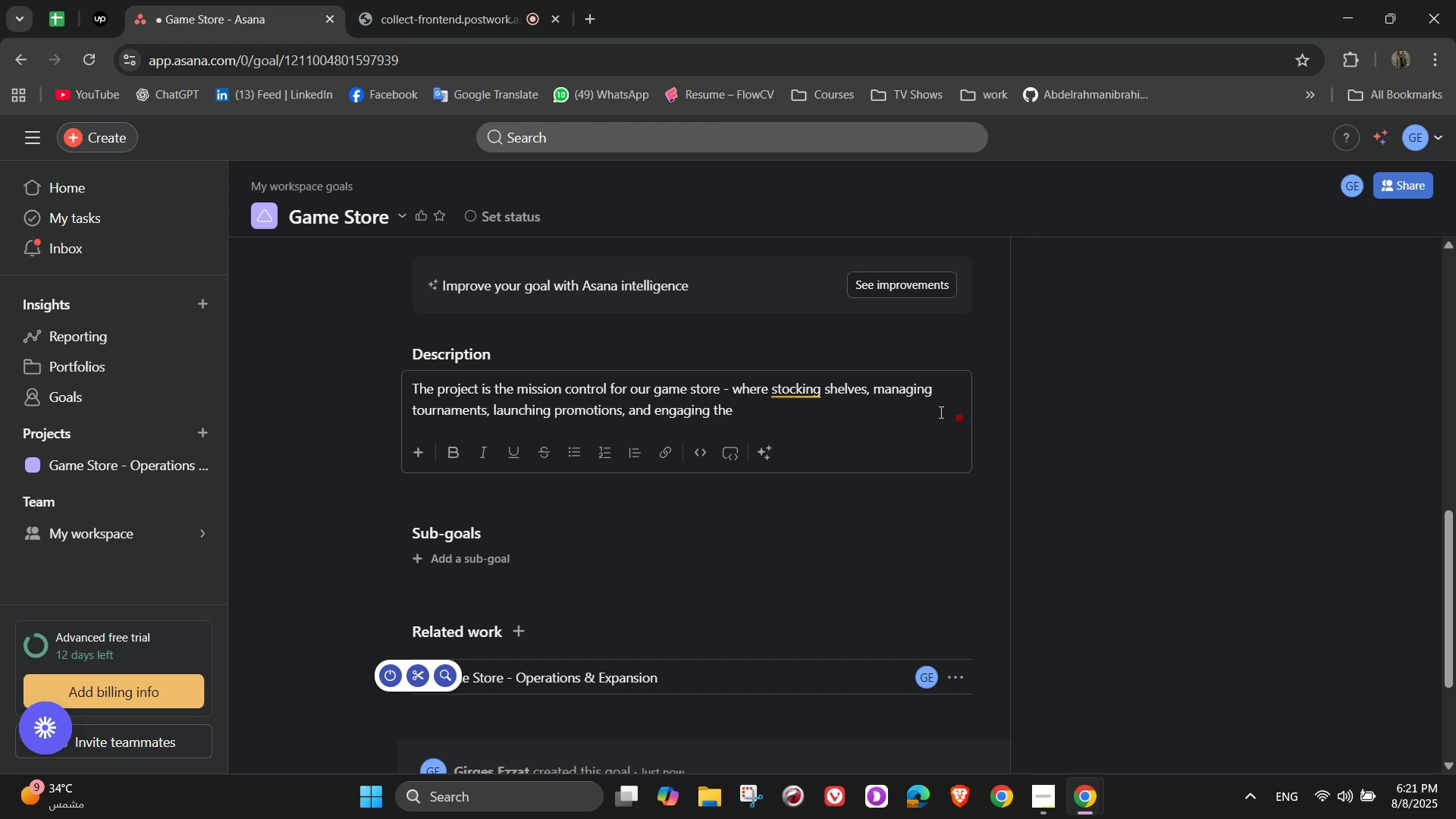 
wait(5.52)
 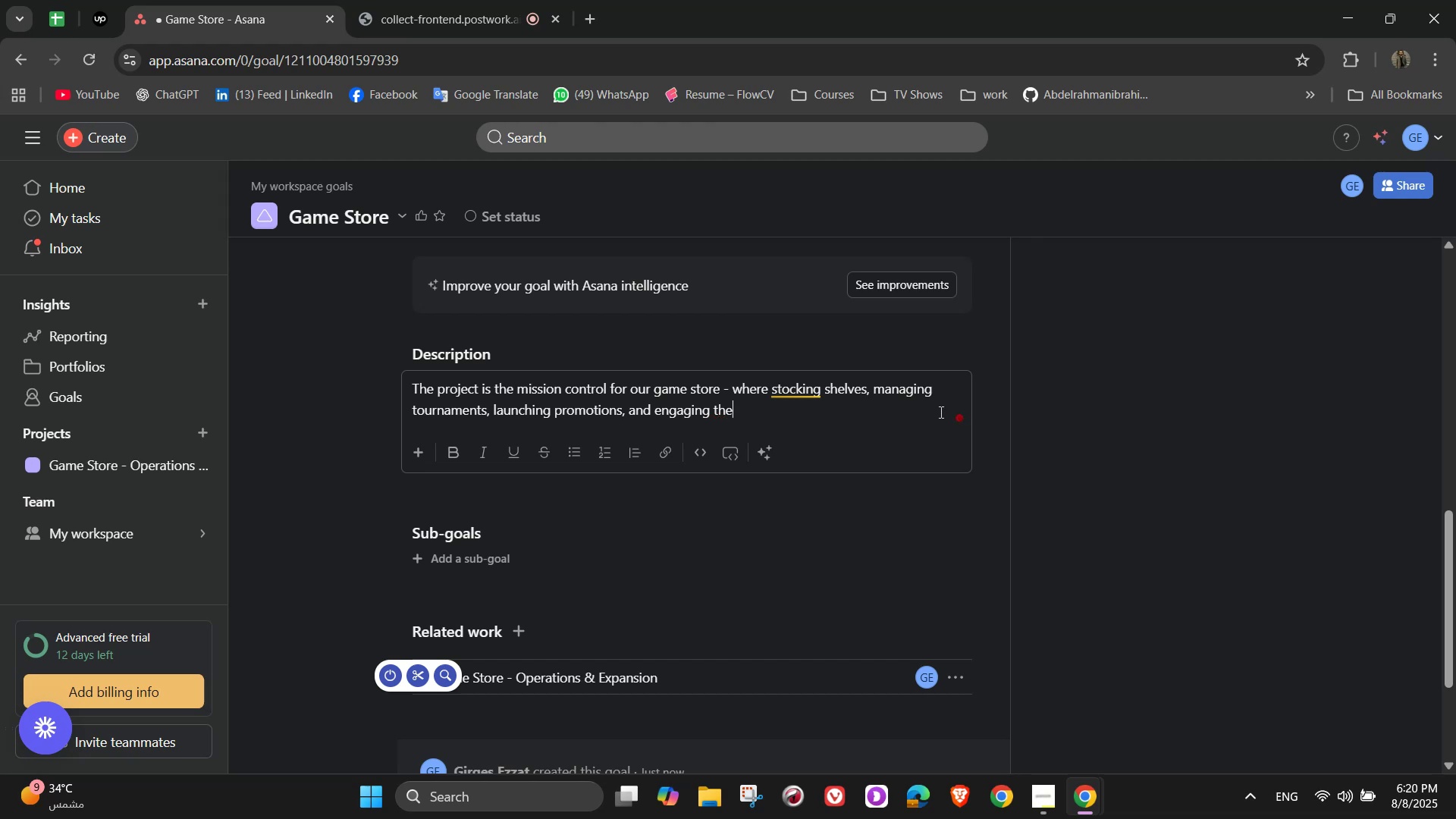 
type( gaming)
 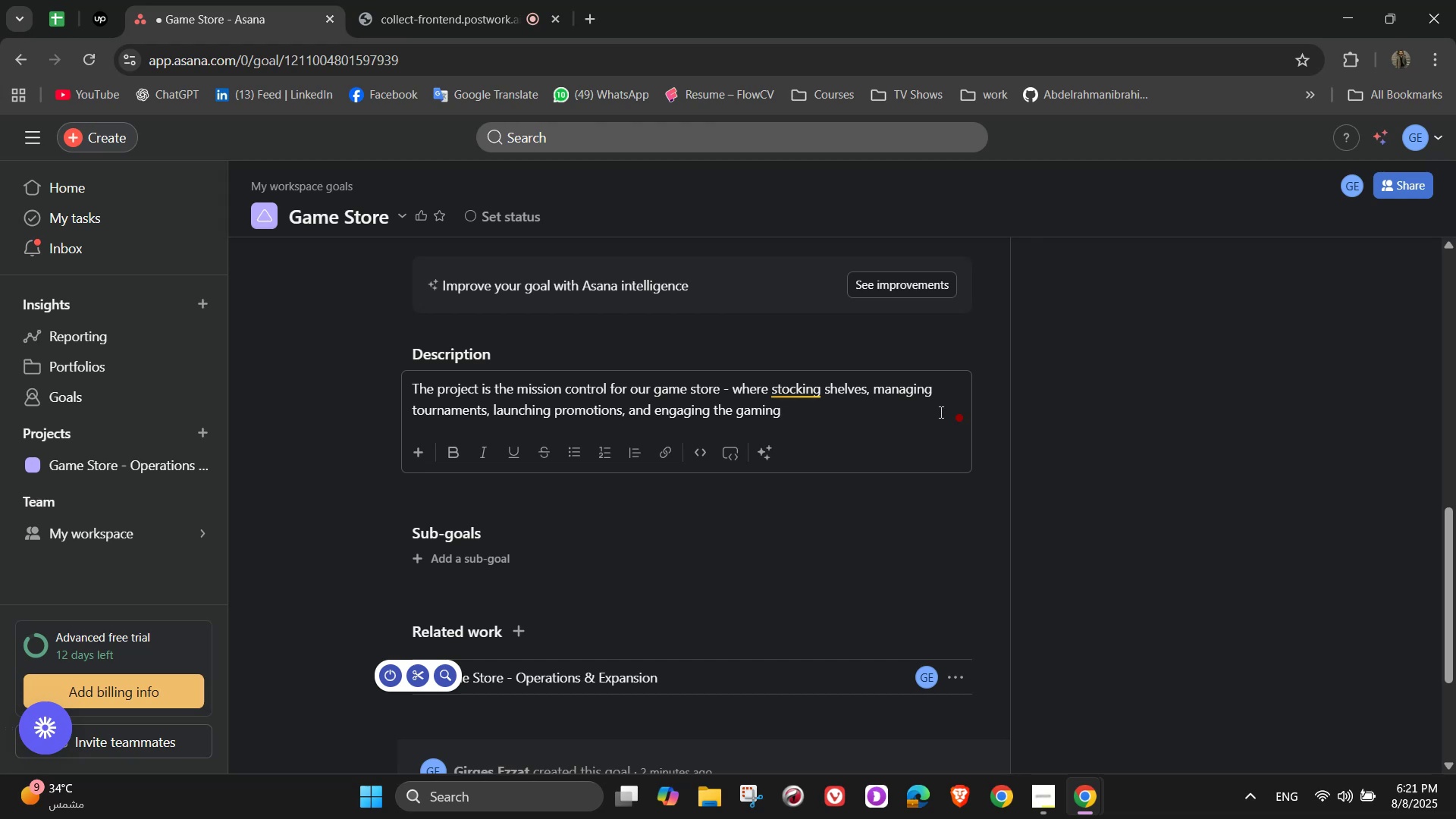 
wait(17.28)
 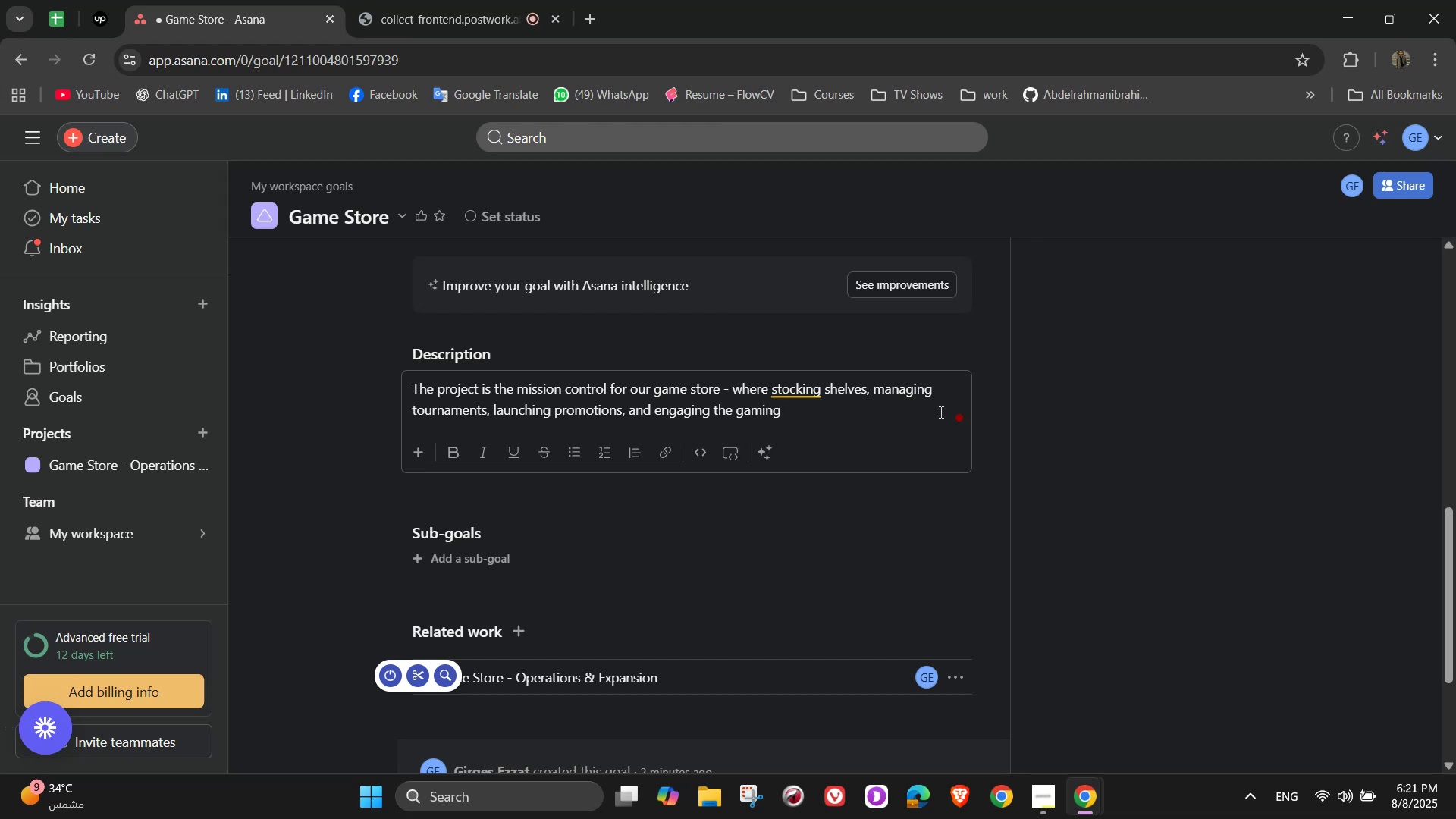 
scroll: coordinate [860, 437], scroll_direction: down, amount: 1.0
 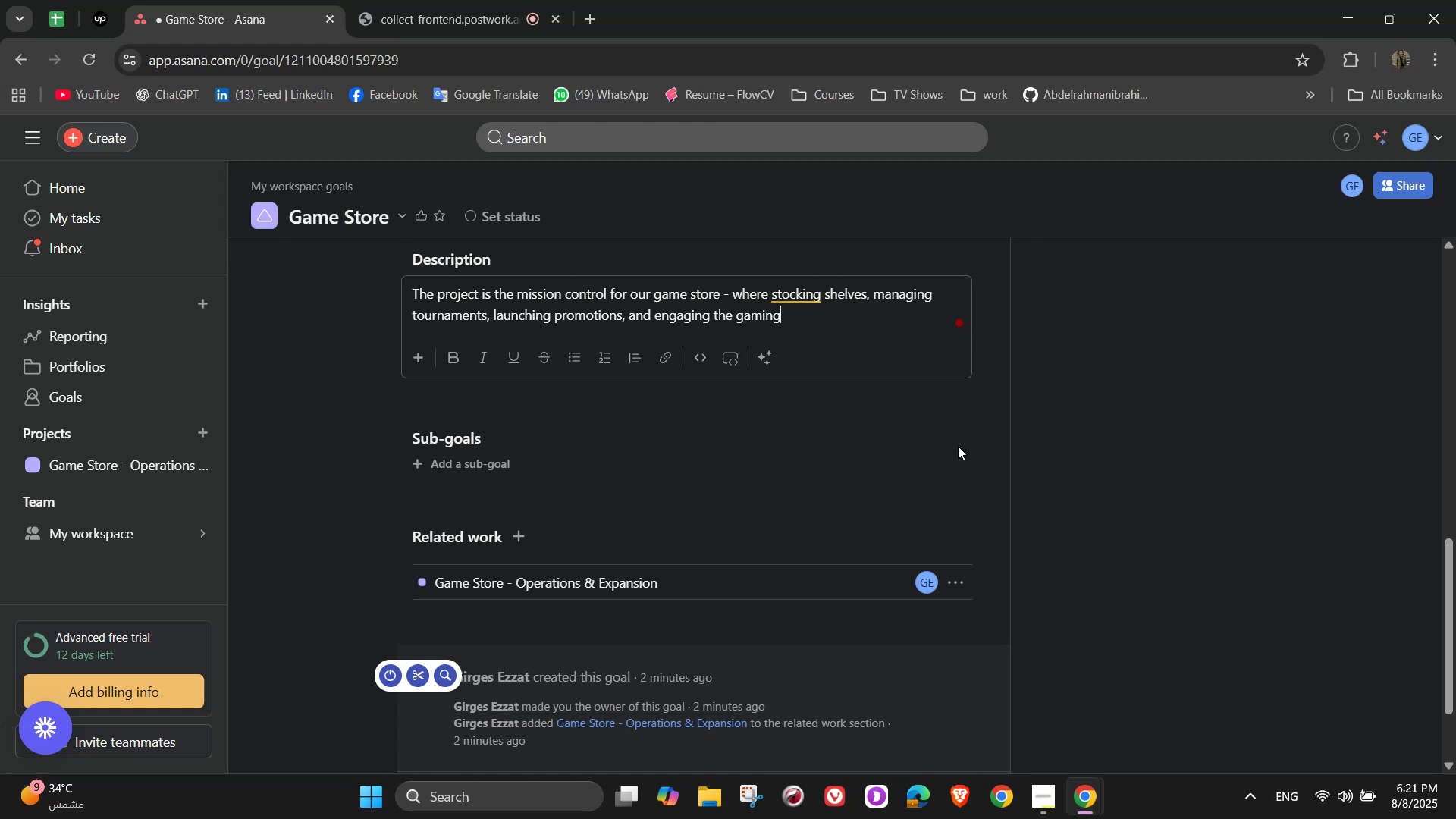 
wait(8.86)
 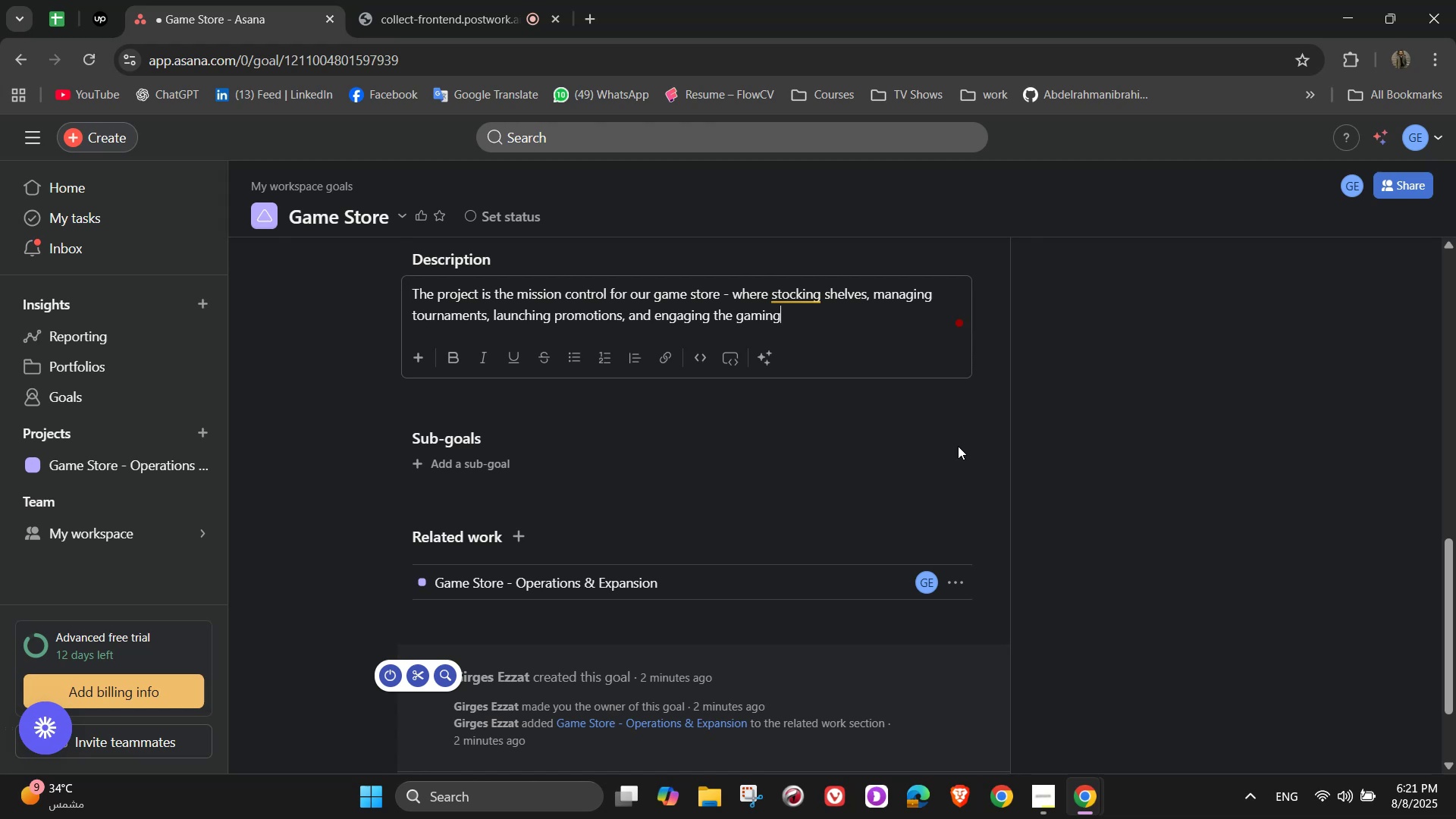 
left_click_drag(start_coordinate=[798, 315], to_coordinate=[327, 311])
 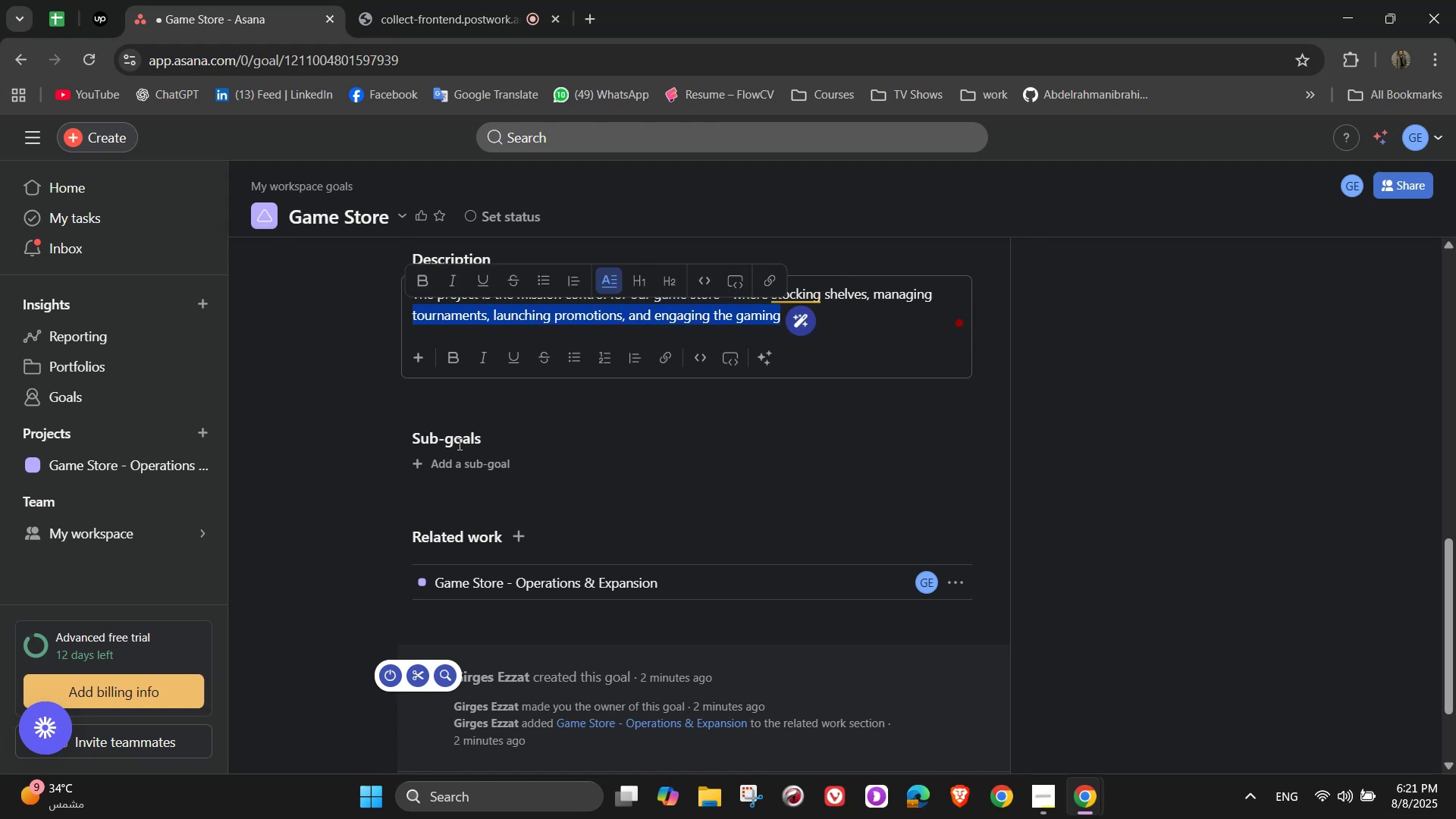 
scroll: coordinate [476, 444], scroll_direction: up, amount: 2.0
 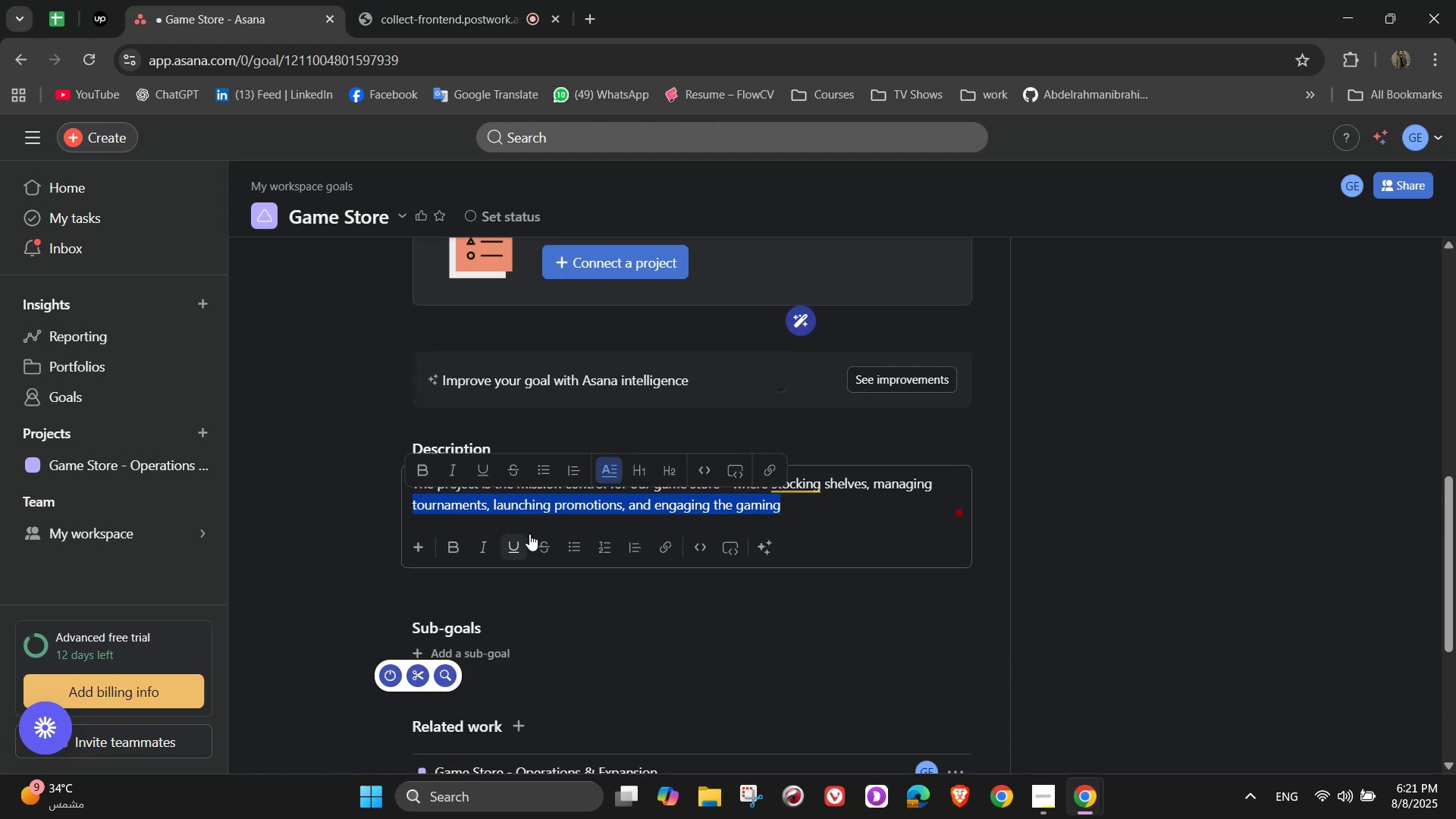 
left_click([816, 507])
 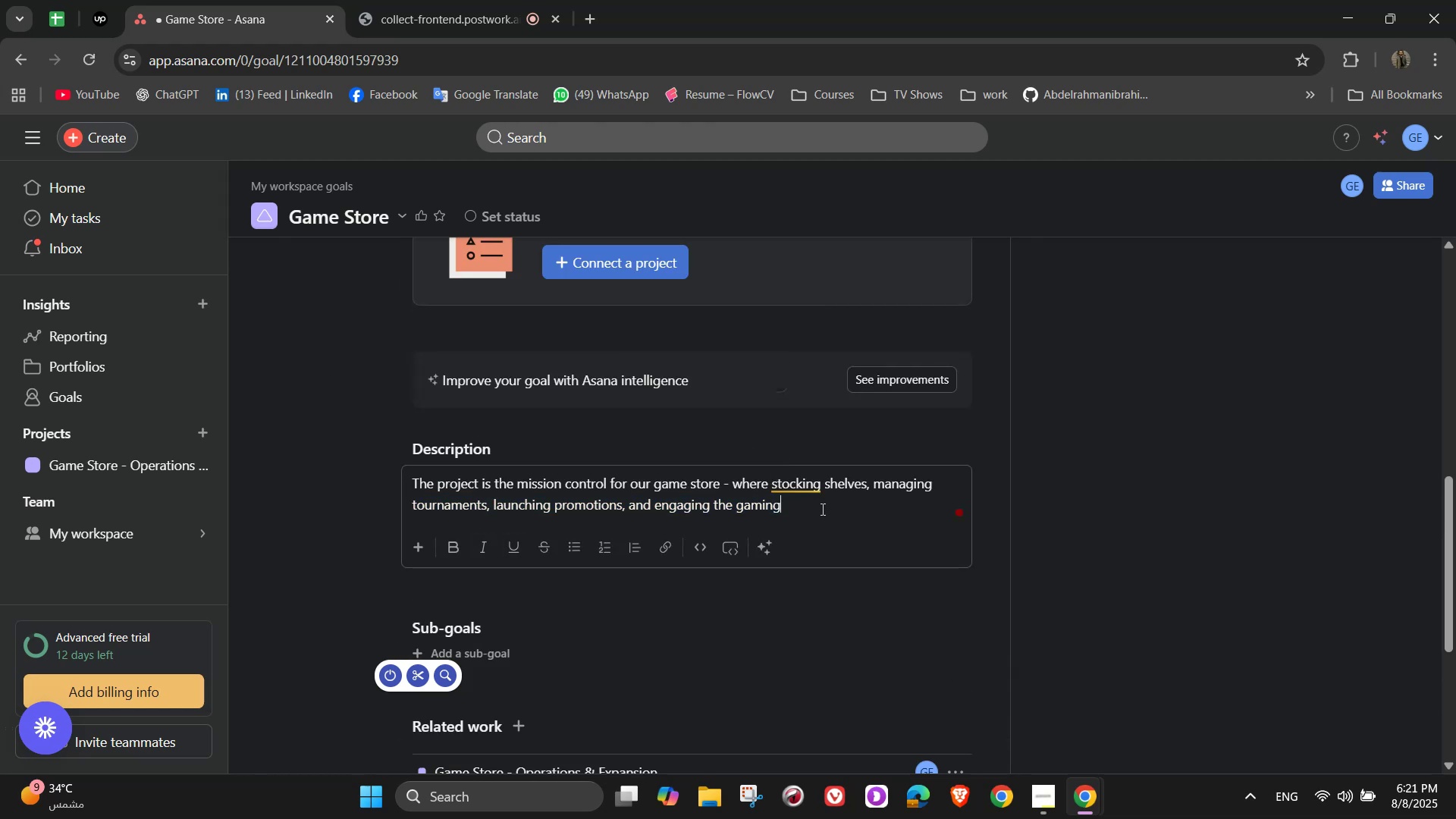 
left_click_drag(start_coordinate=[811, 509], to_coordinate=[235, 473])
 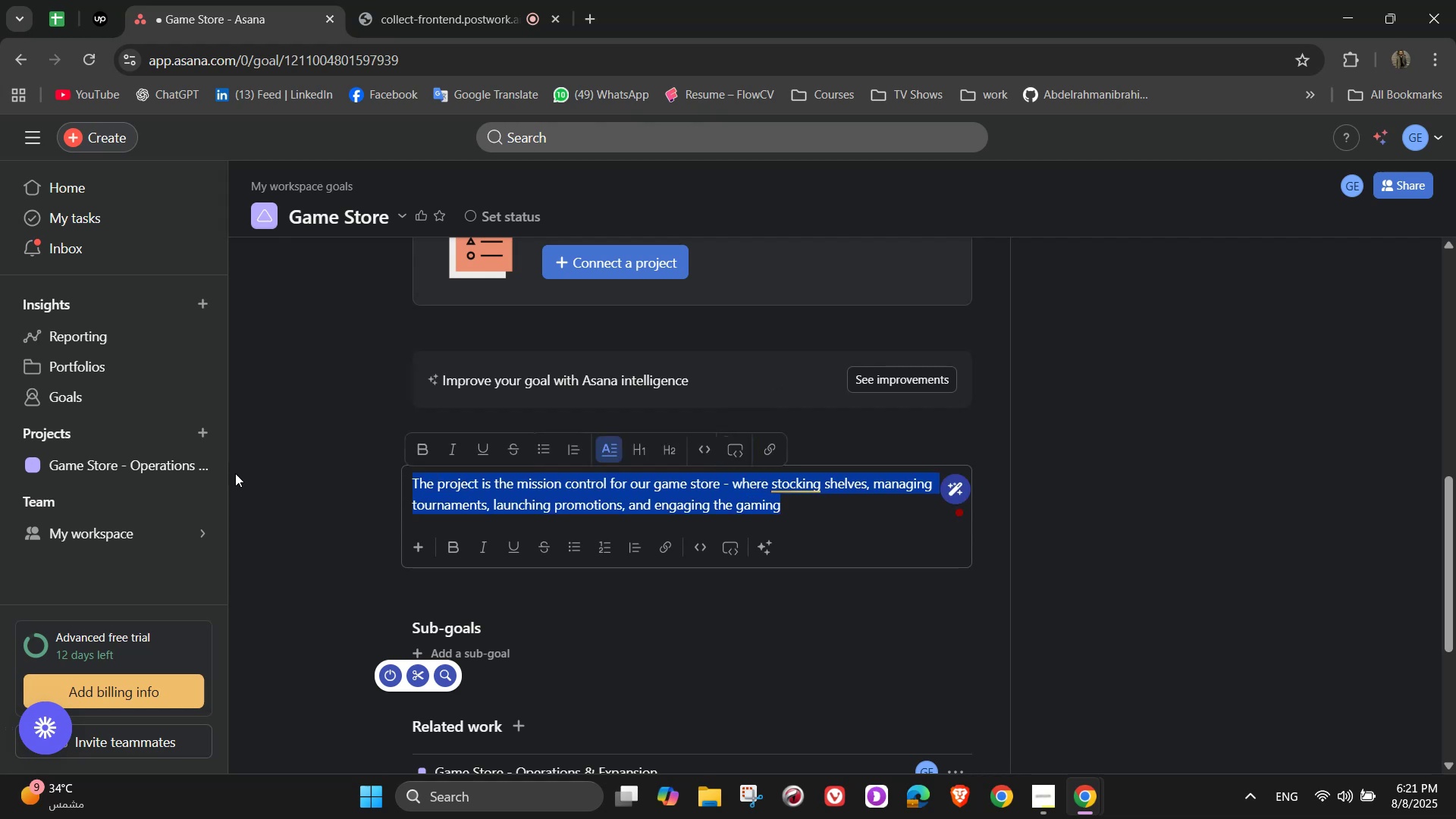 
key(Backspace)
 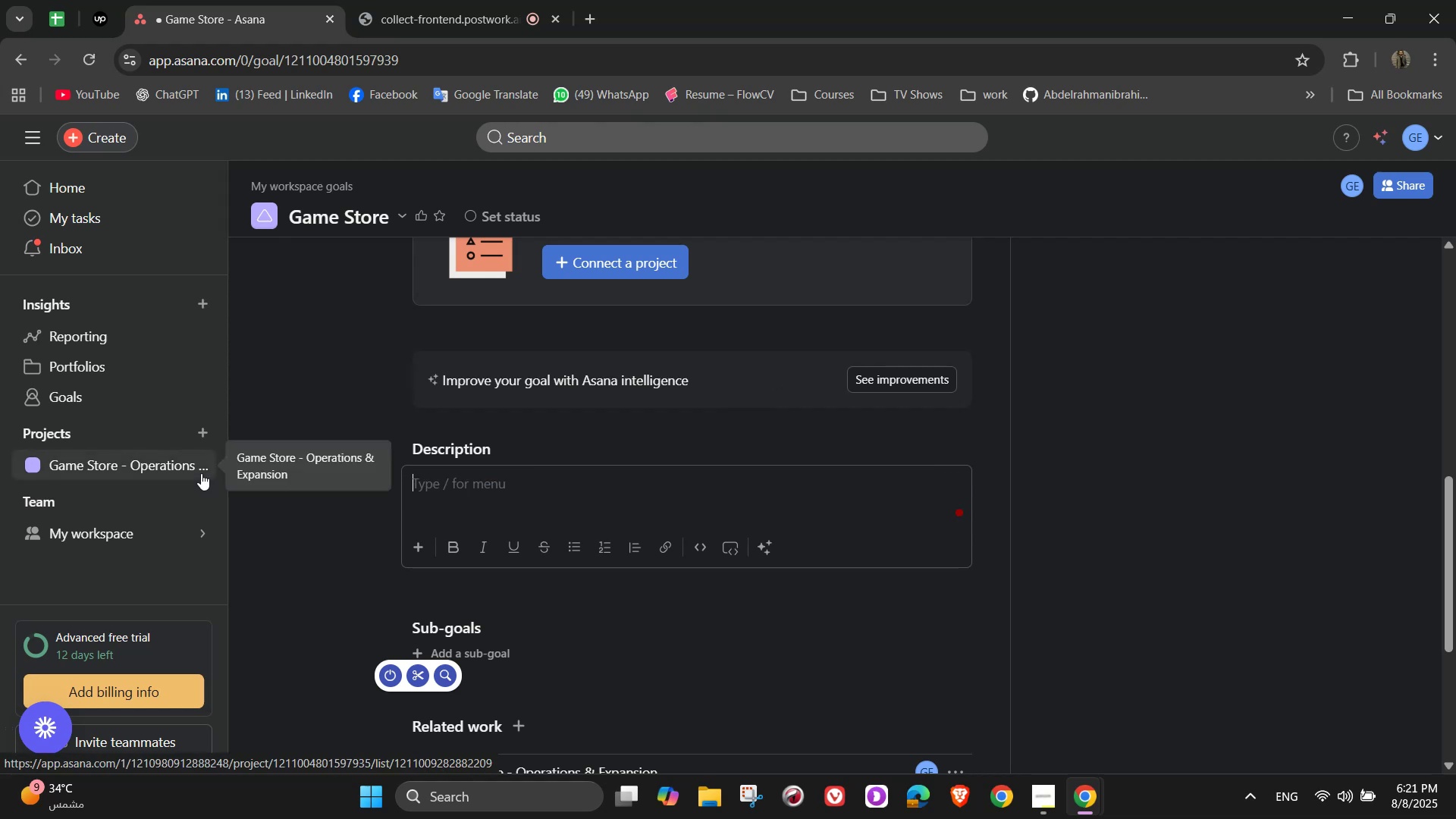 
type(Run a gamestore that's more than just )
 